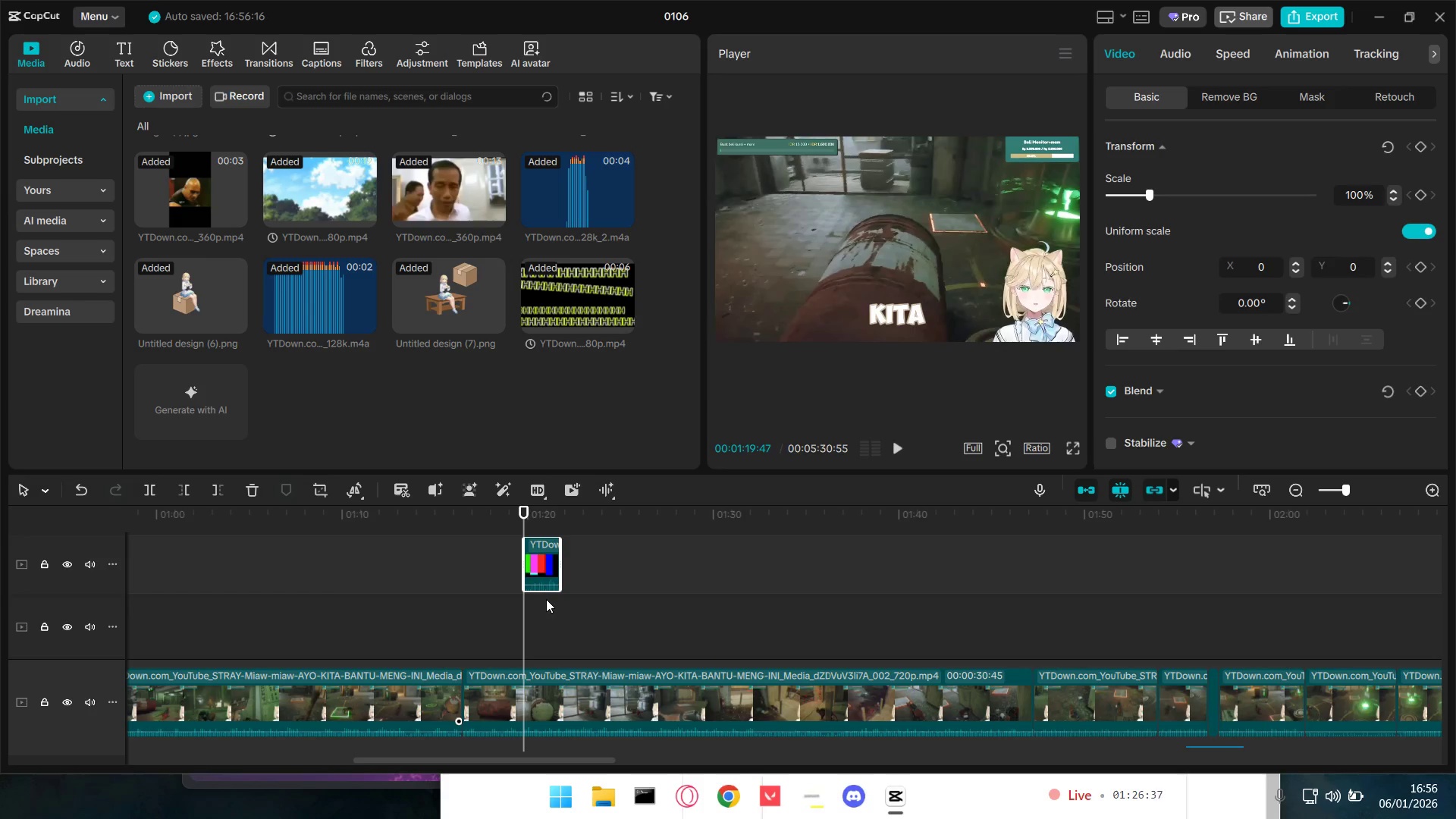 
key(ArrowRight)
 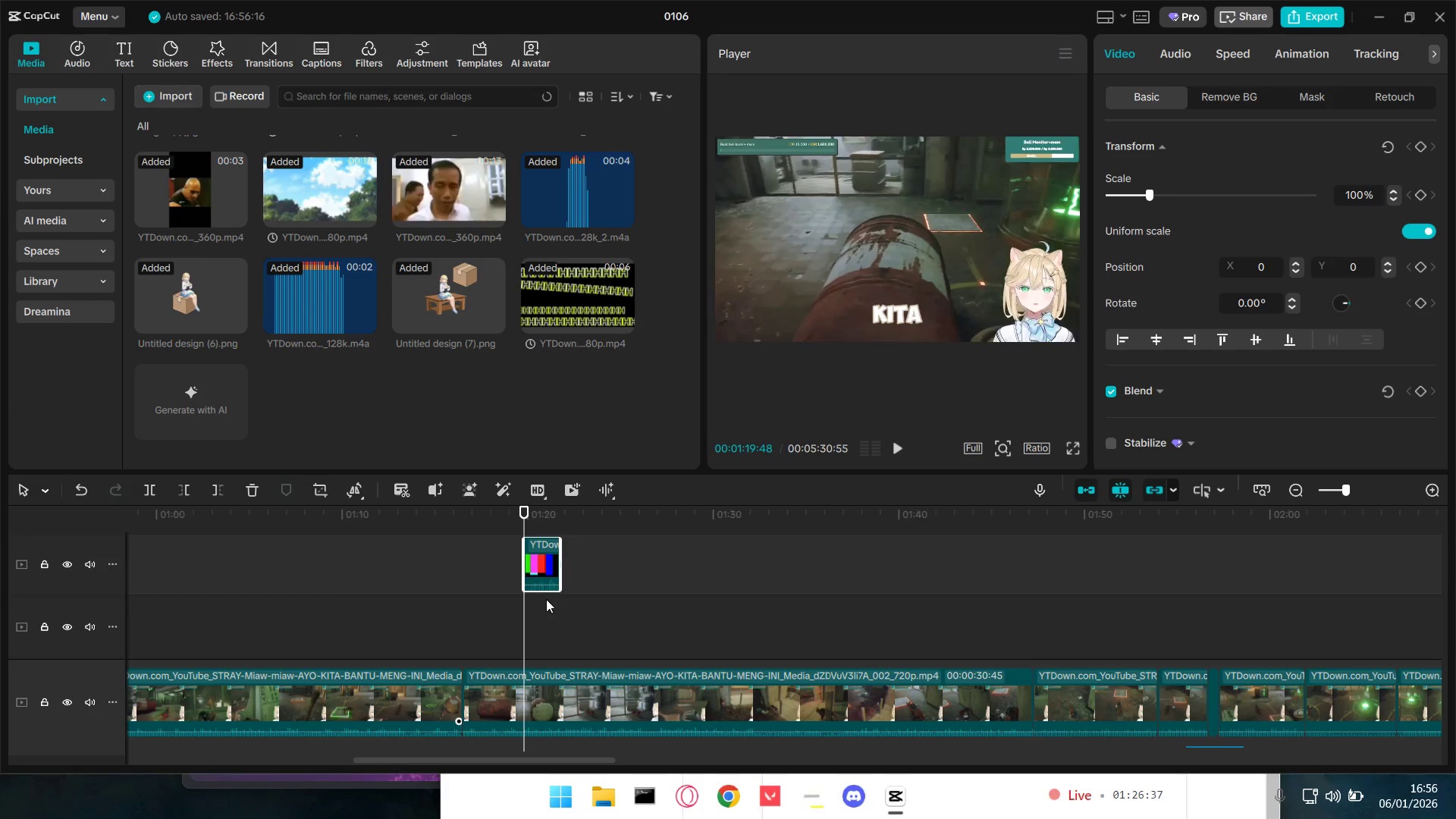 
key(ArrowRight)
 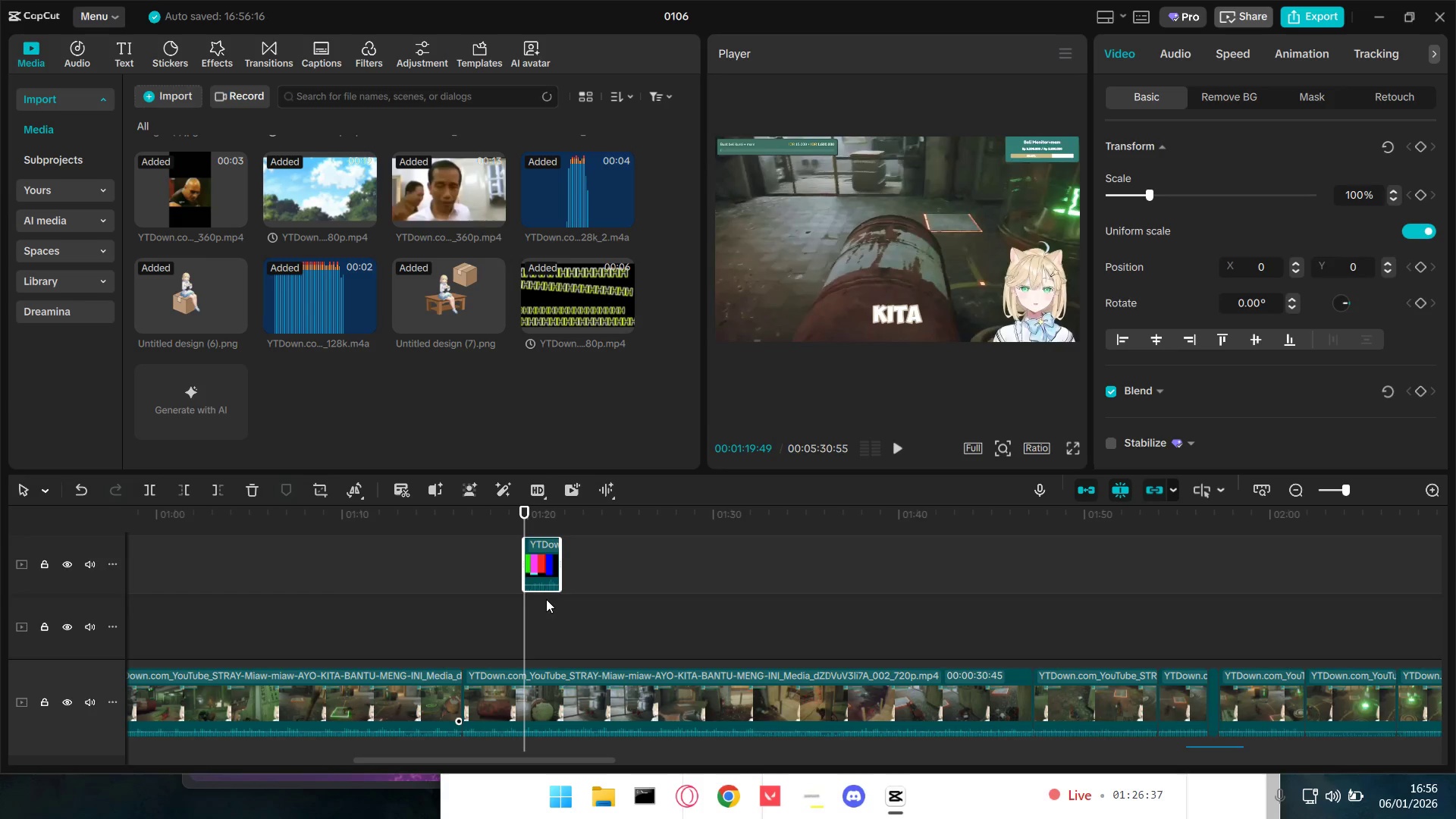 
key(ArrowRight)
 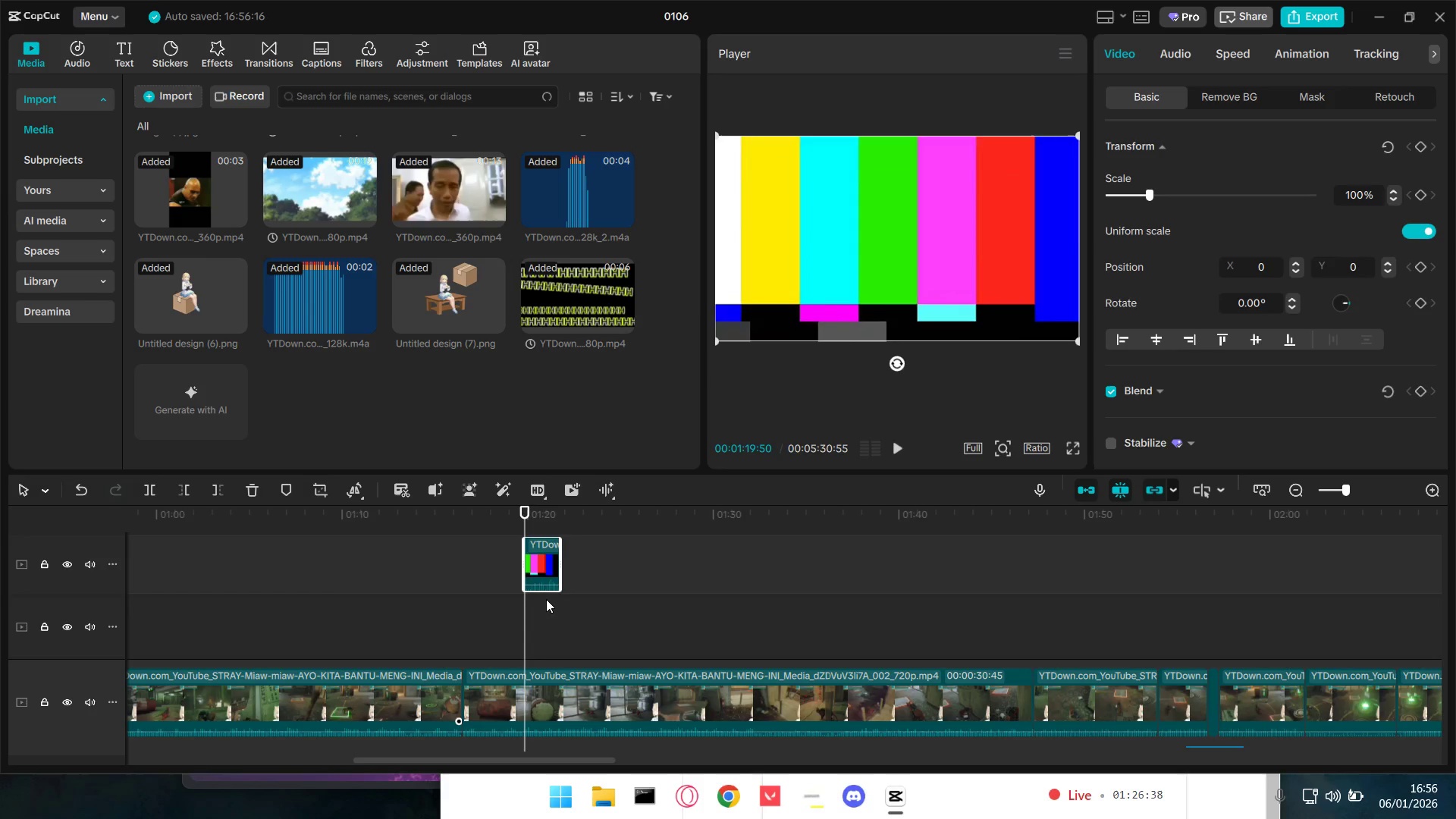 
key(ArrowRight)
 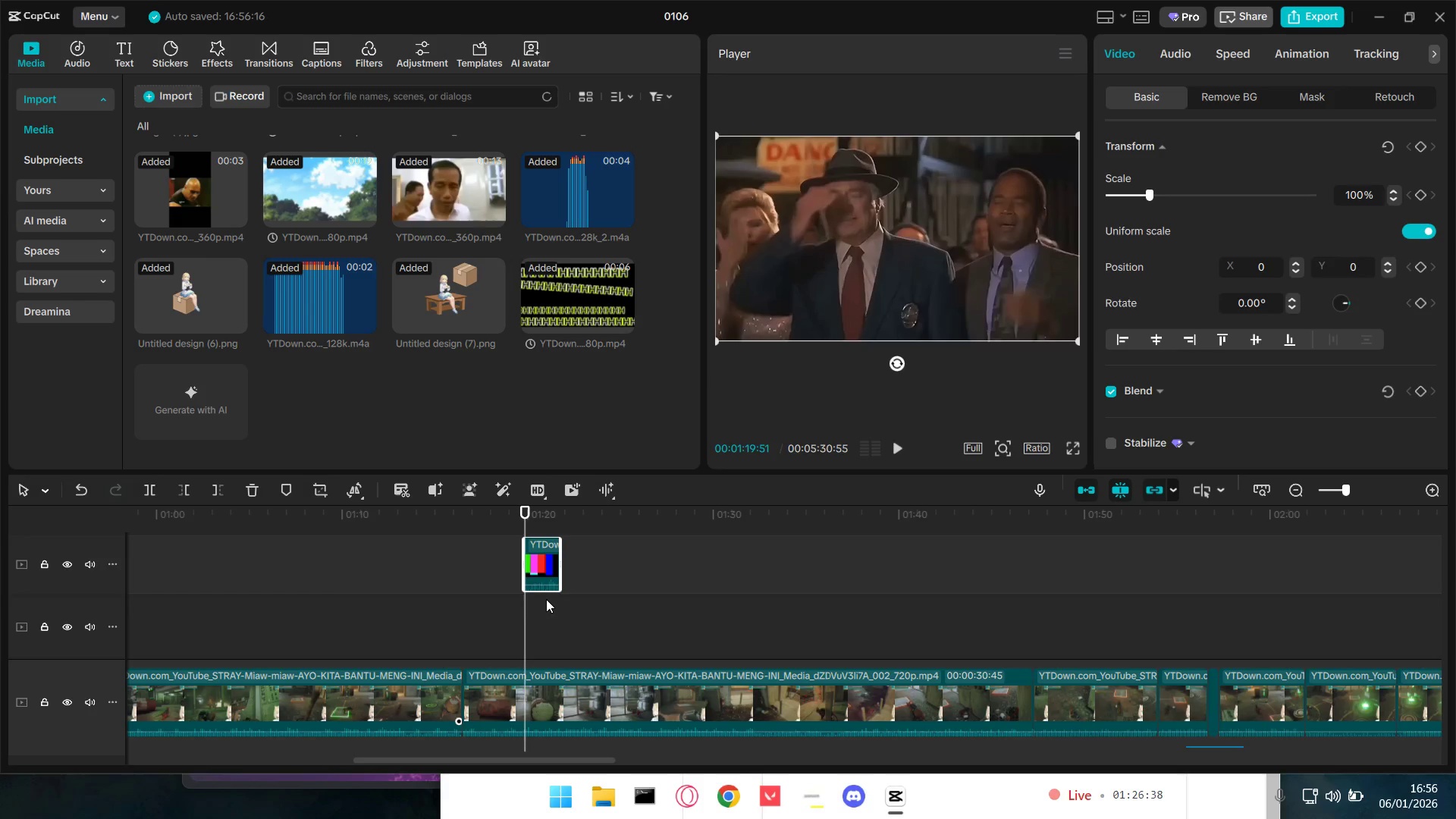 
key(Q)
 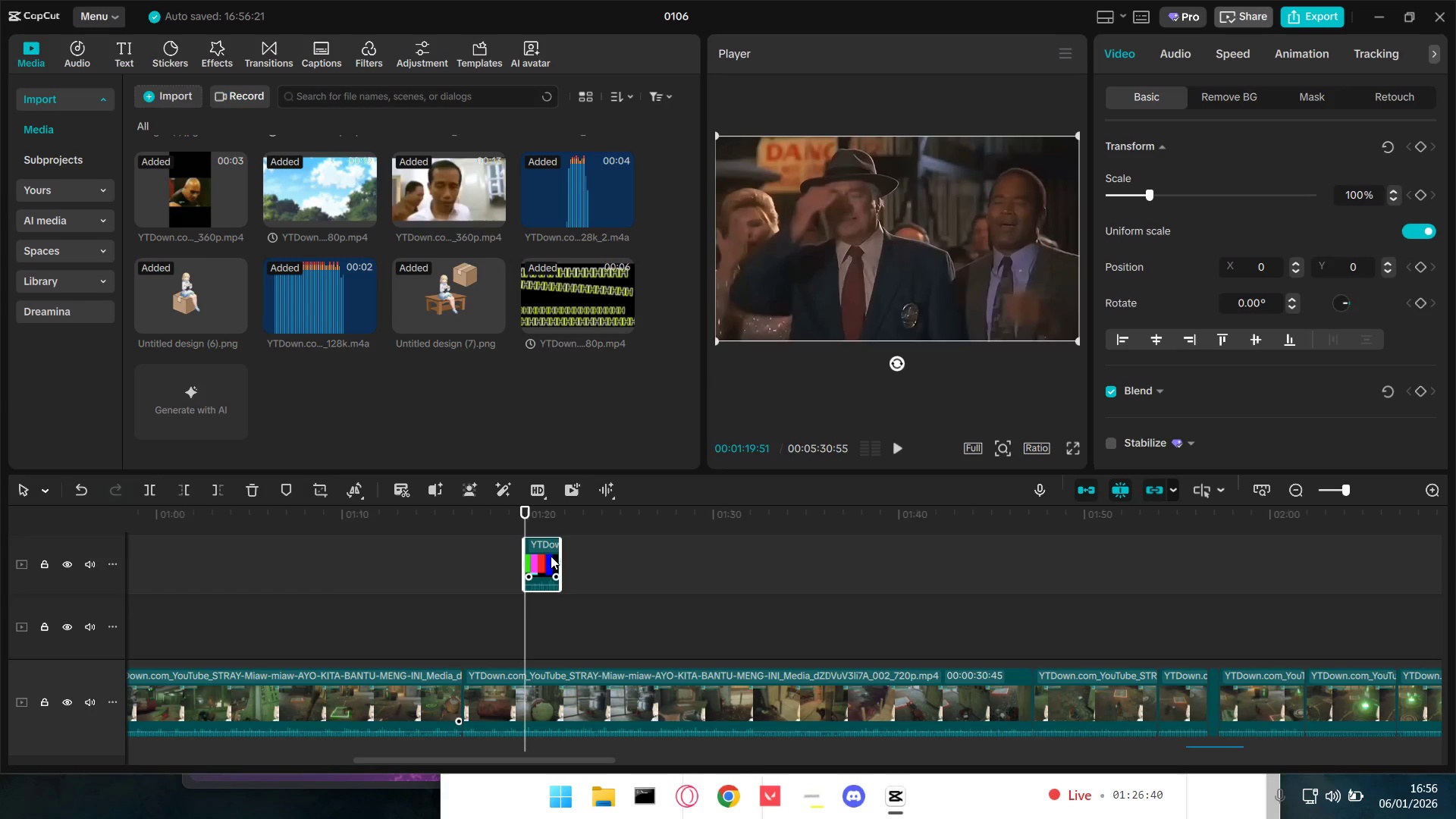 
left_click([538, 556])
 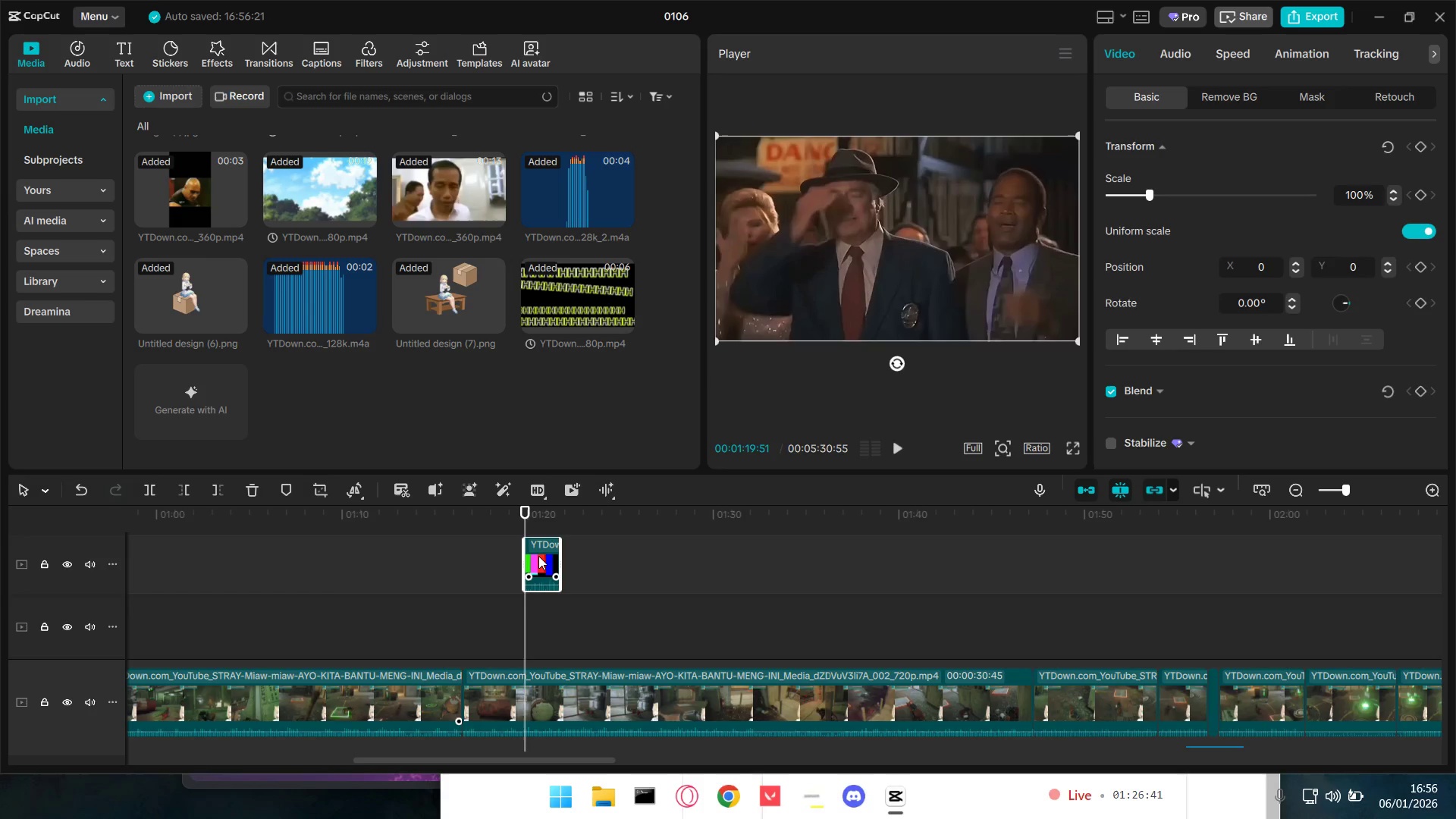 
hold_key(key=ControlLeft, duration=0.5)
scroll: coordinate [538, 556], scroll_direction: up, amount: 5.0
 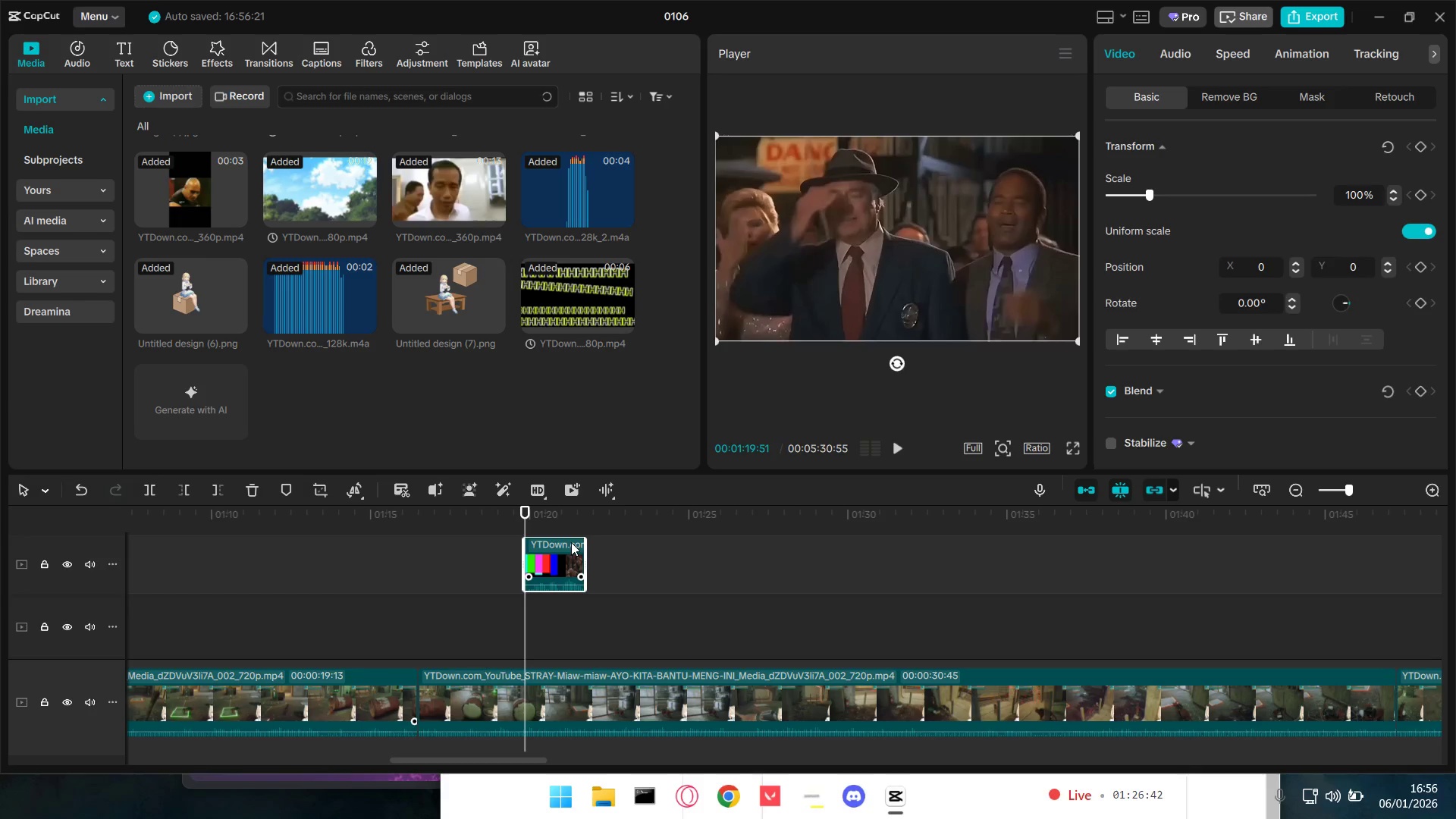 
left_click_drag(start_coordinate=[571, 542], to_coordinate=[444, 680])
 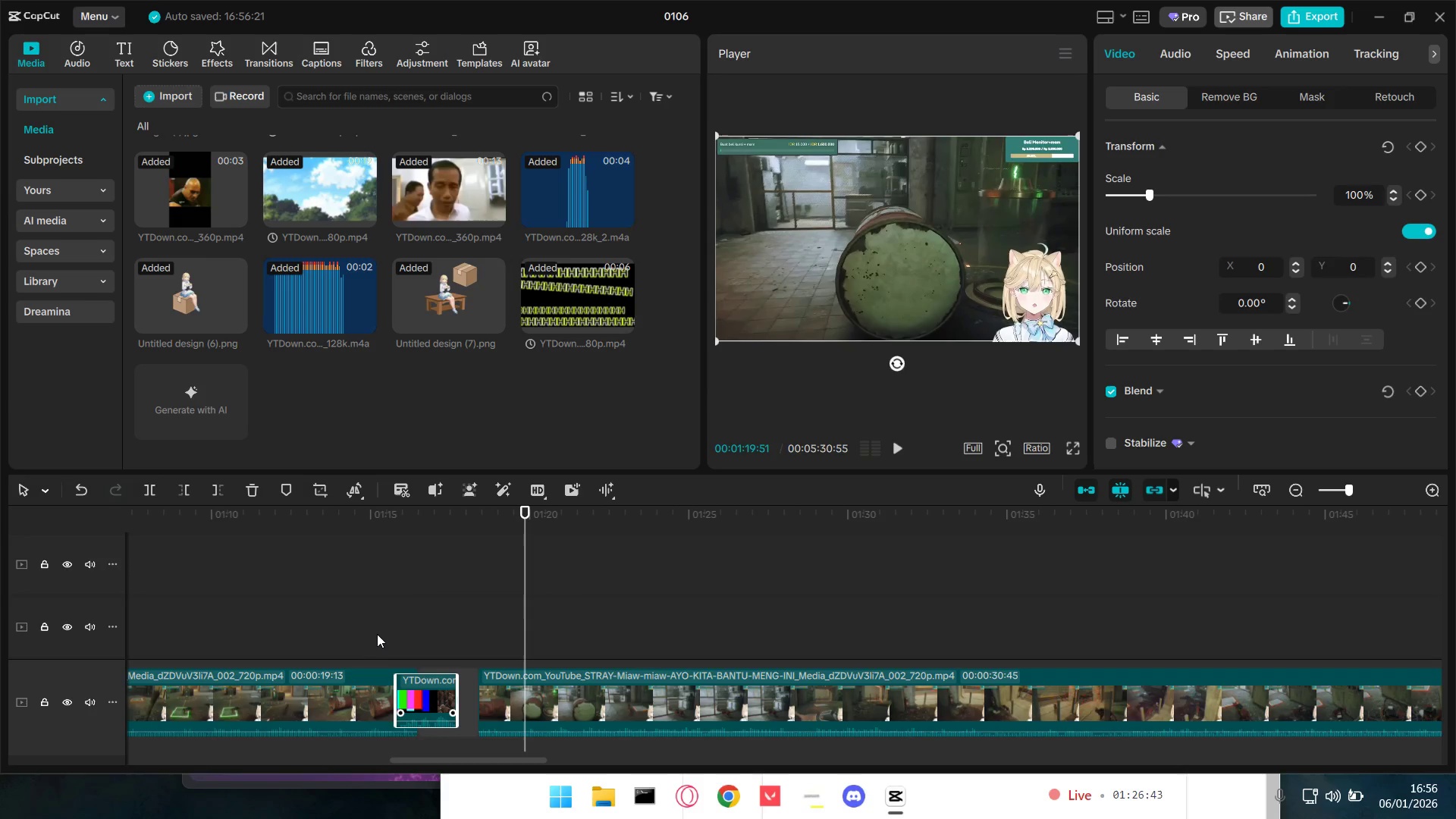 
hold_key(key=ControlLeft, duration=0.75)
scroll: coordinate [377, 632], scroll_direction: down, amount: 5.0
 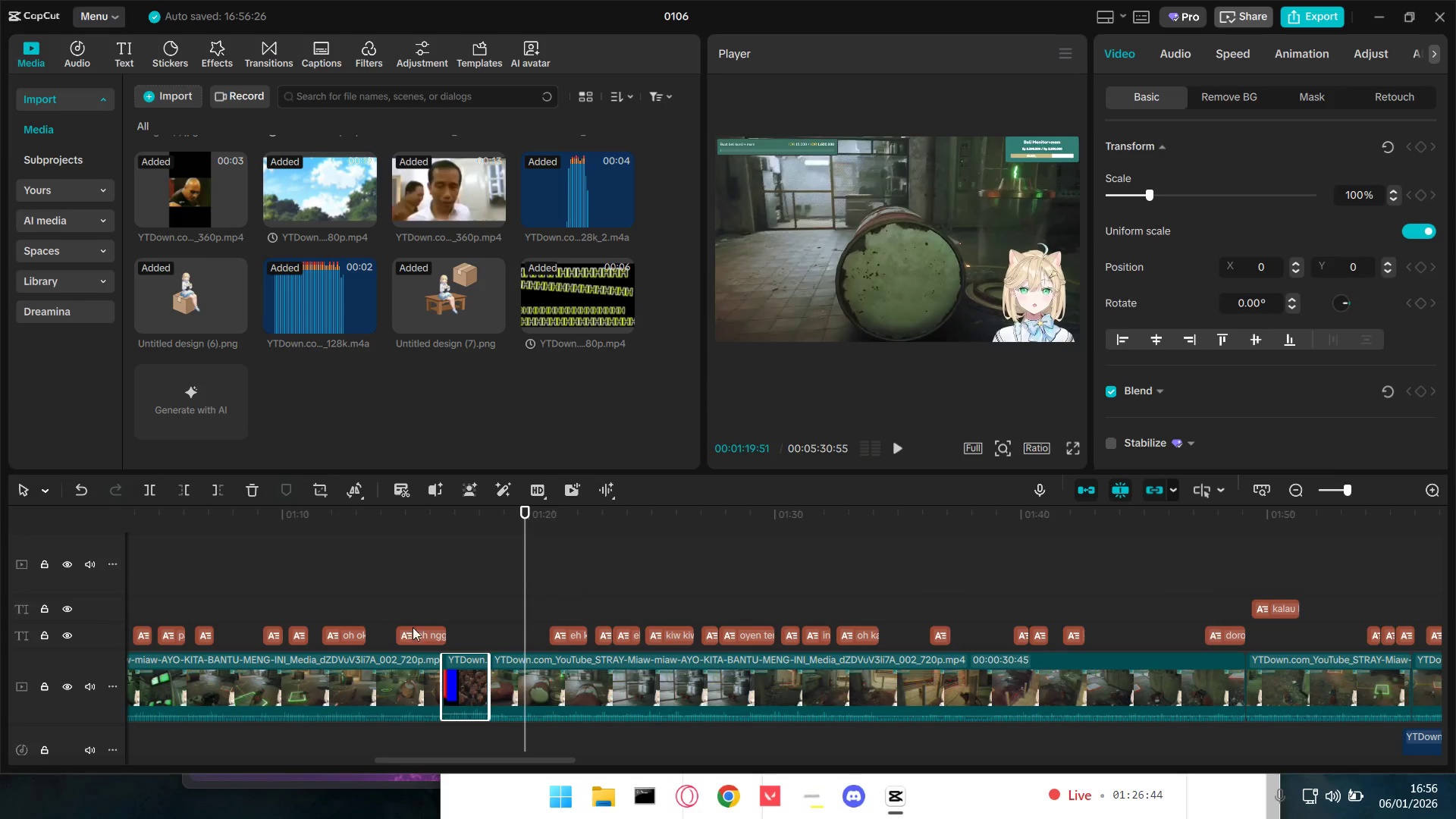 
left_click([400, 607])
 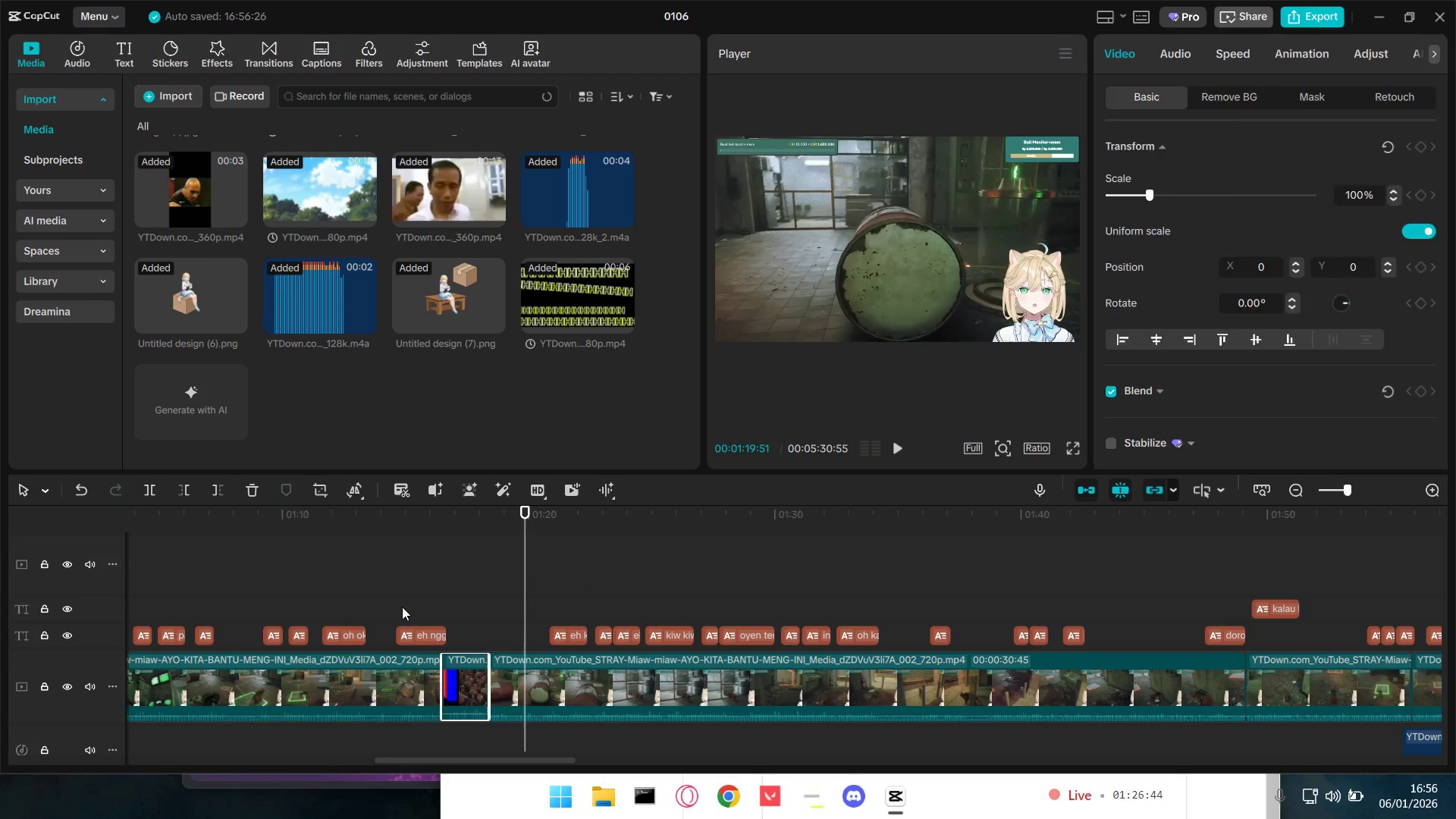 
key(Space)
 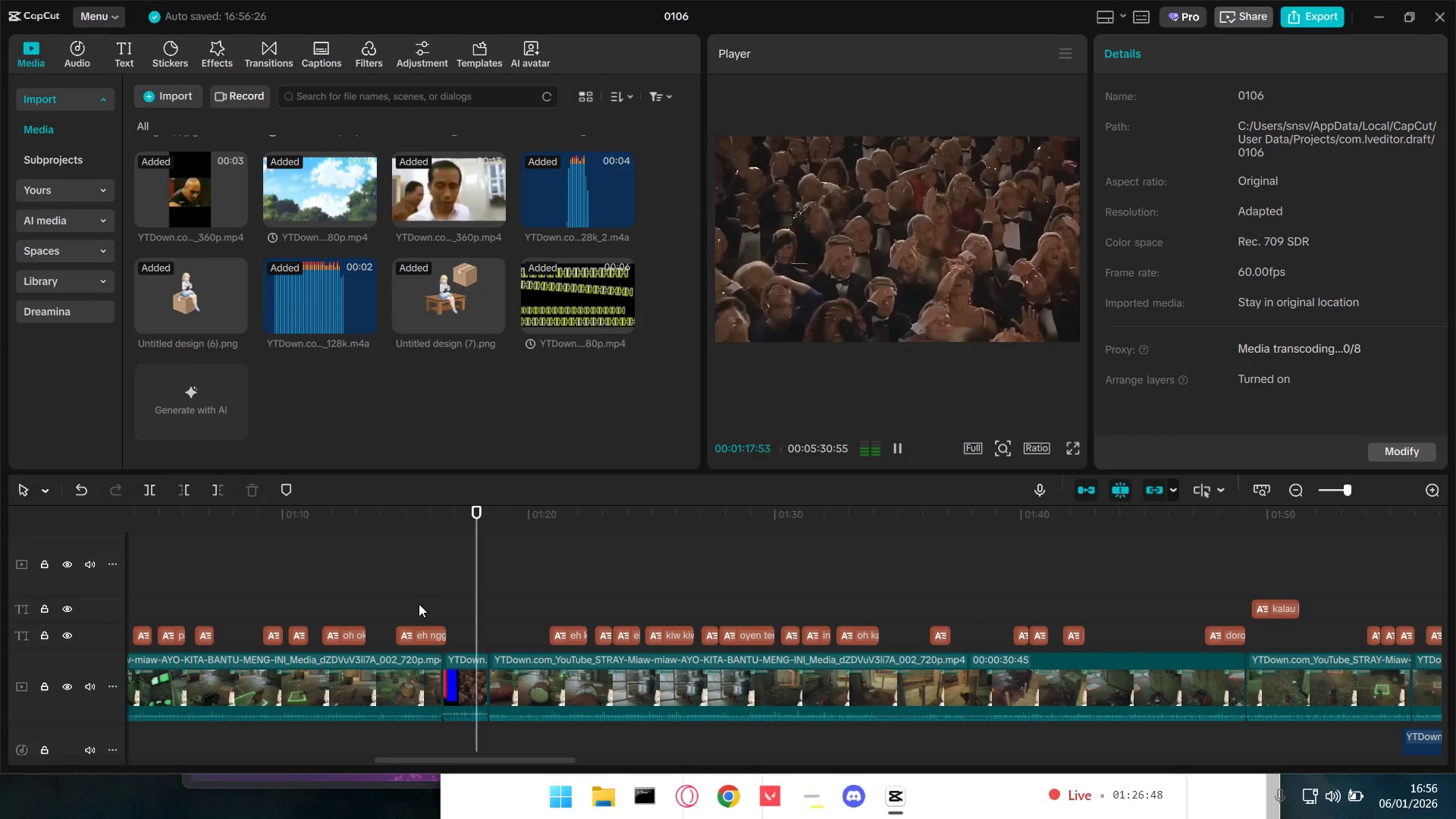 
key(Space)
 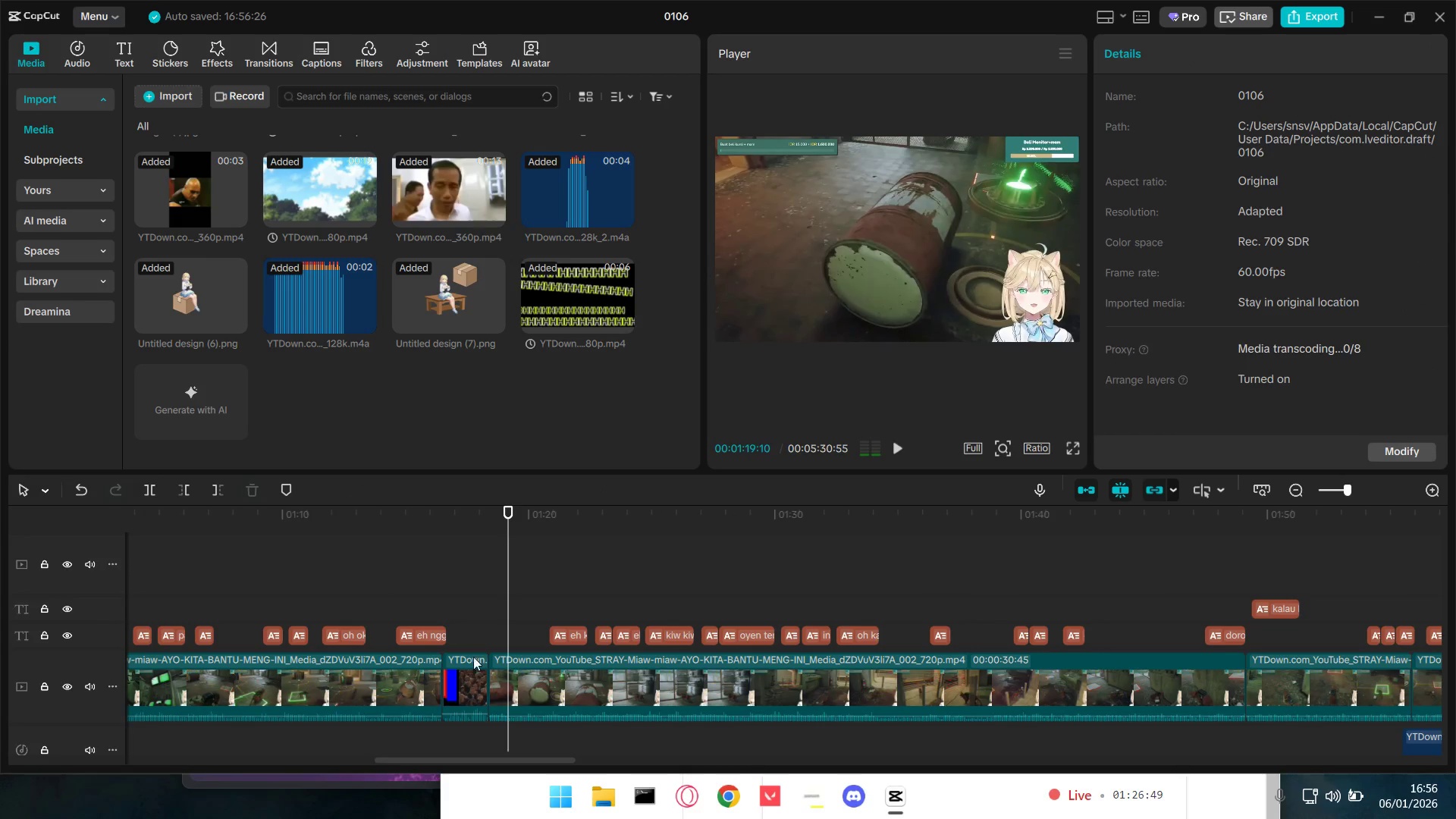 
hold_key(key=ControlLeft, duration=0.5)
scroll: coordinate [482, 669], scroll_direction: up, amount: 5.0
 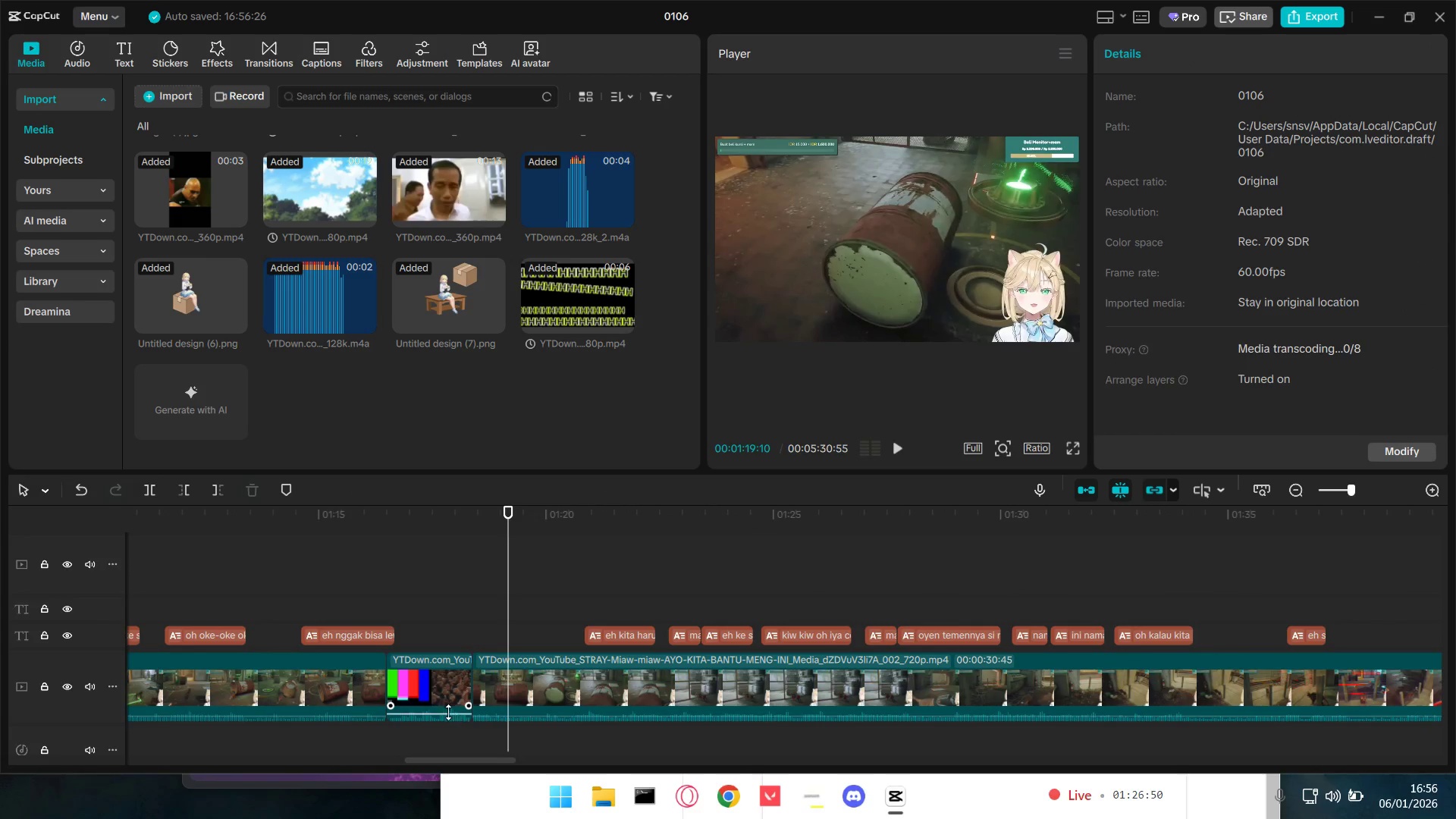 
mouse_move([453, 708])
 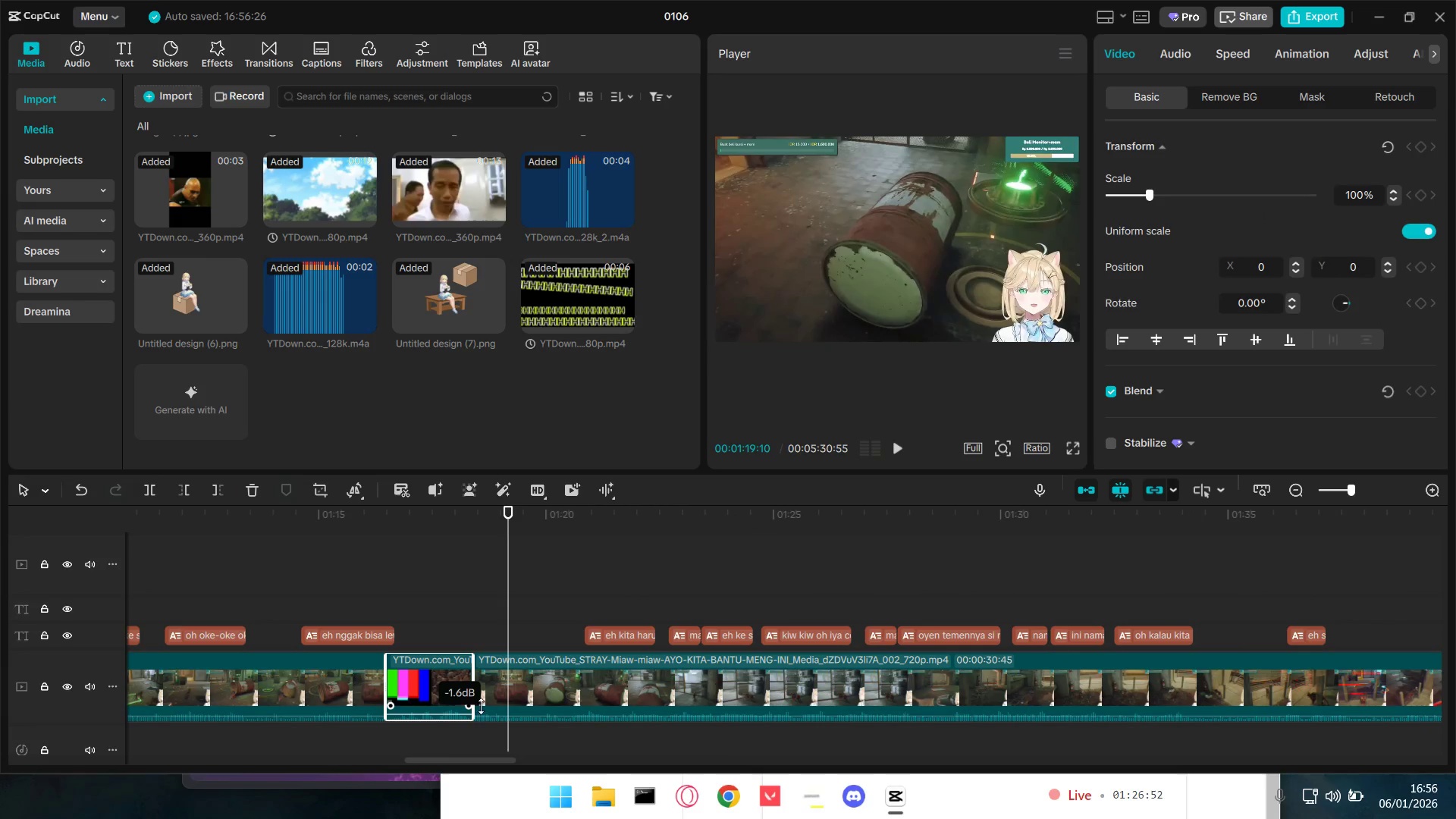 
hold_key(key=ControlLeft, duration=0.55)
scroll: coordinate [529, 704], scroll_direction: down, amount: 4.0
 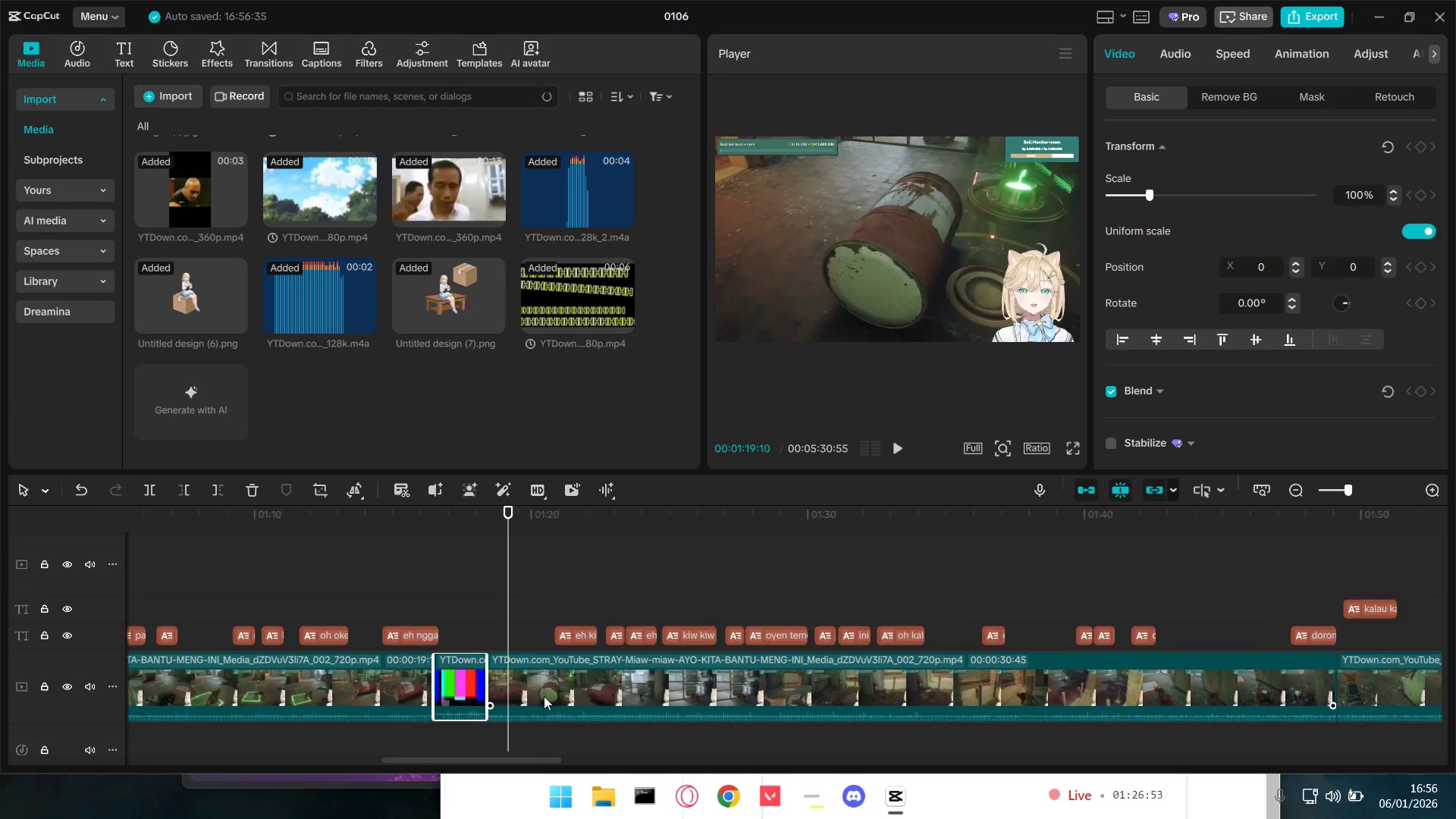 
left_click([550, 593])
 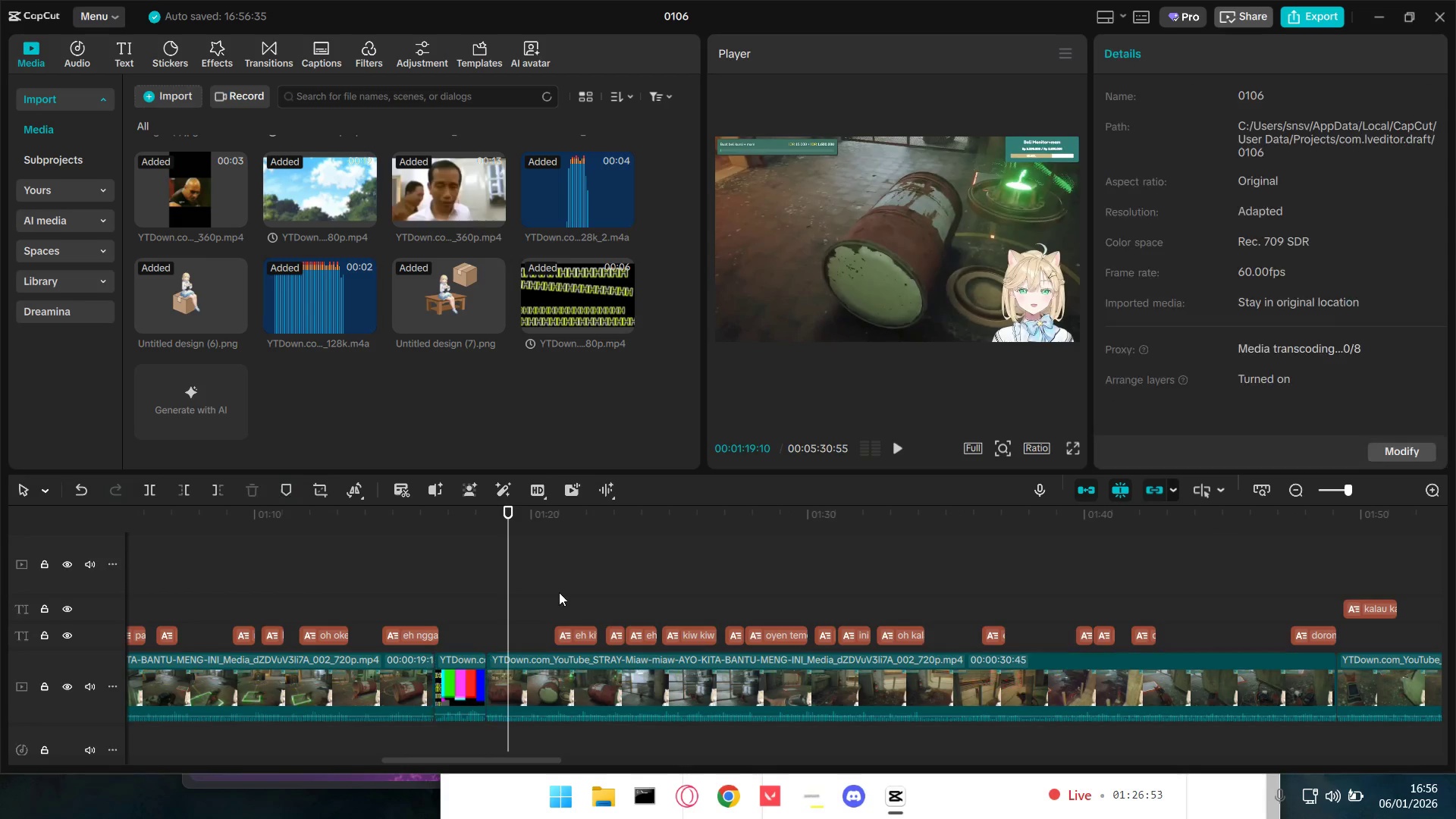 
key(Space)
 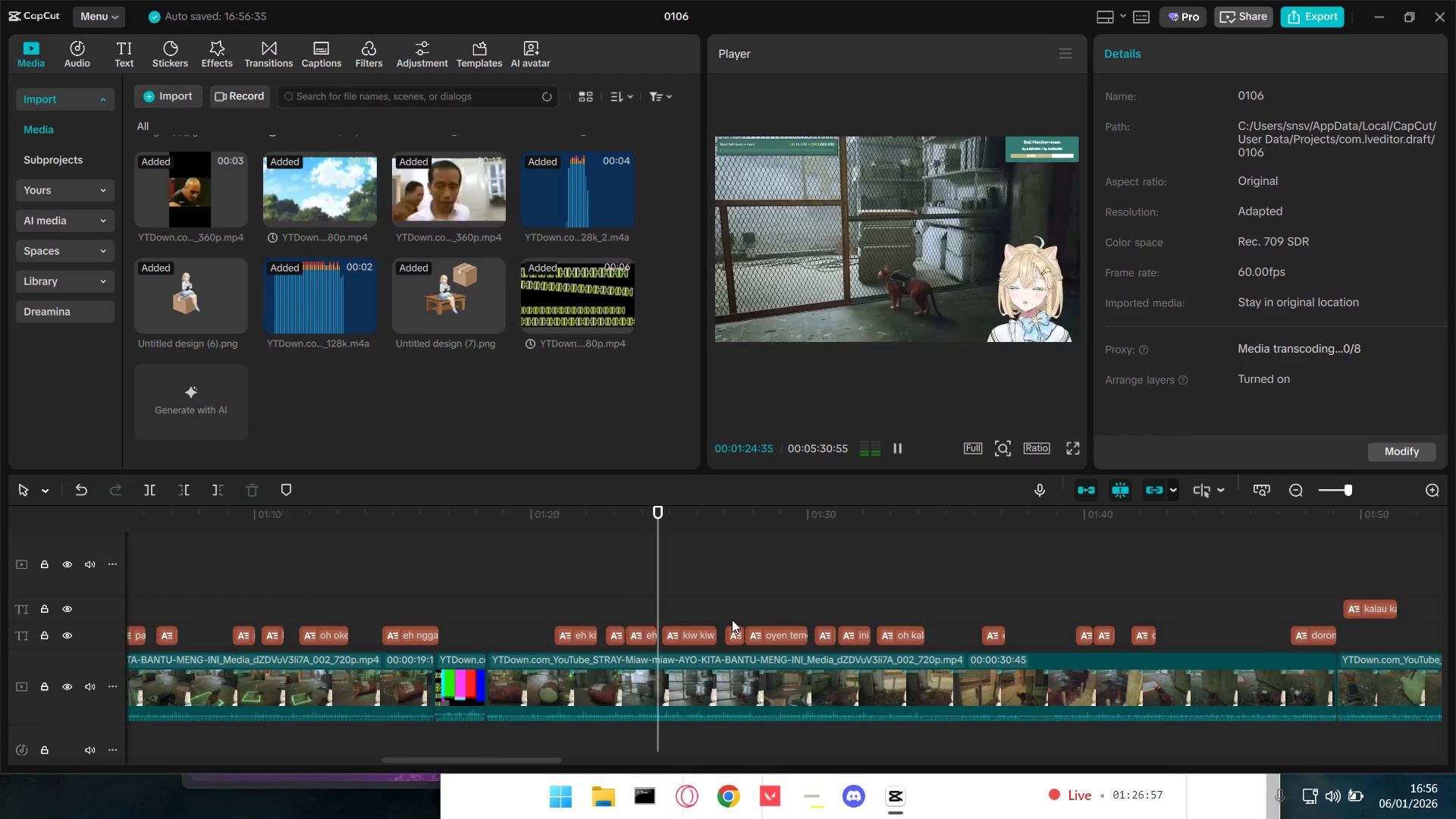 
wait(8.97)
 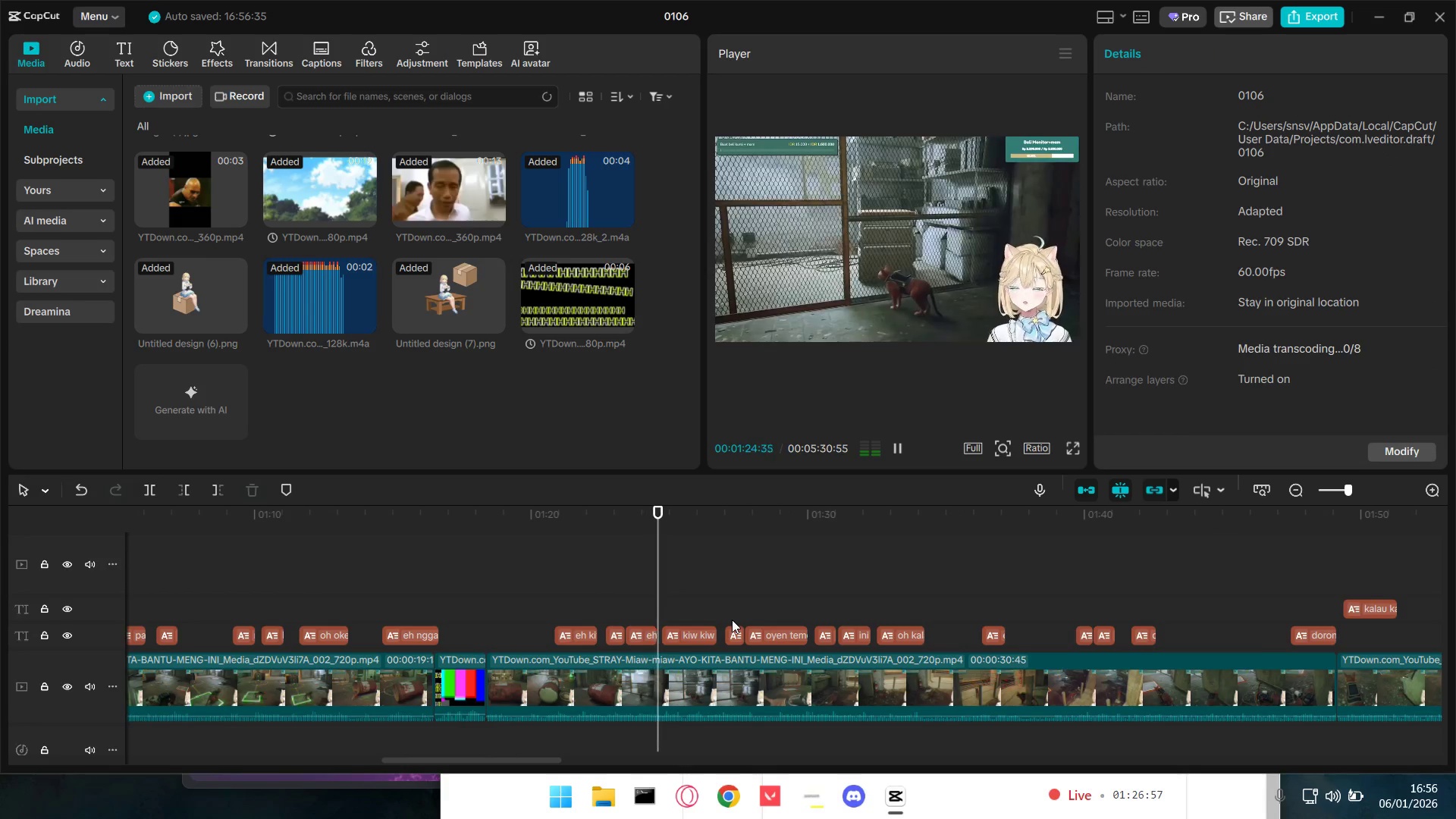 
key(Space)
 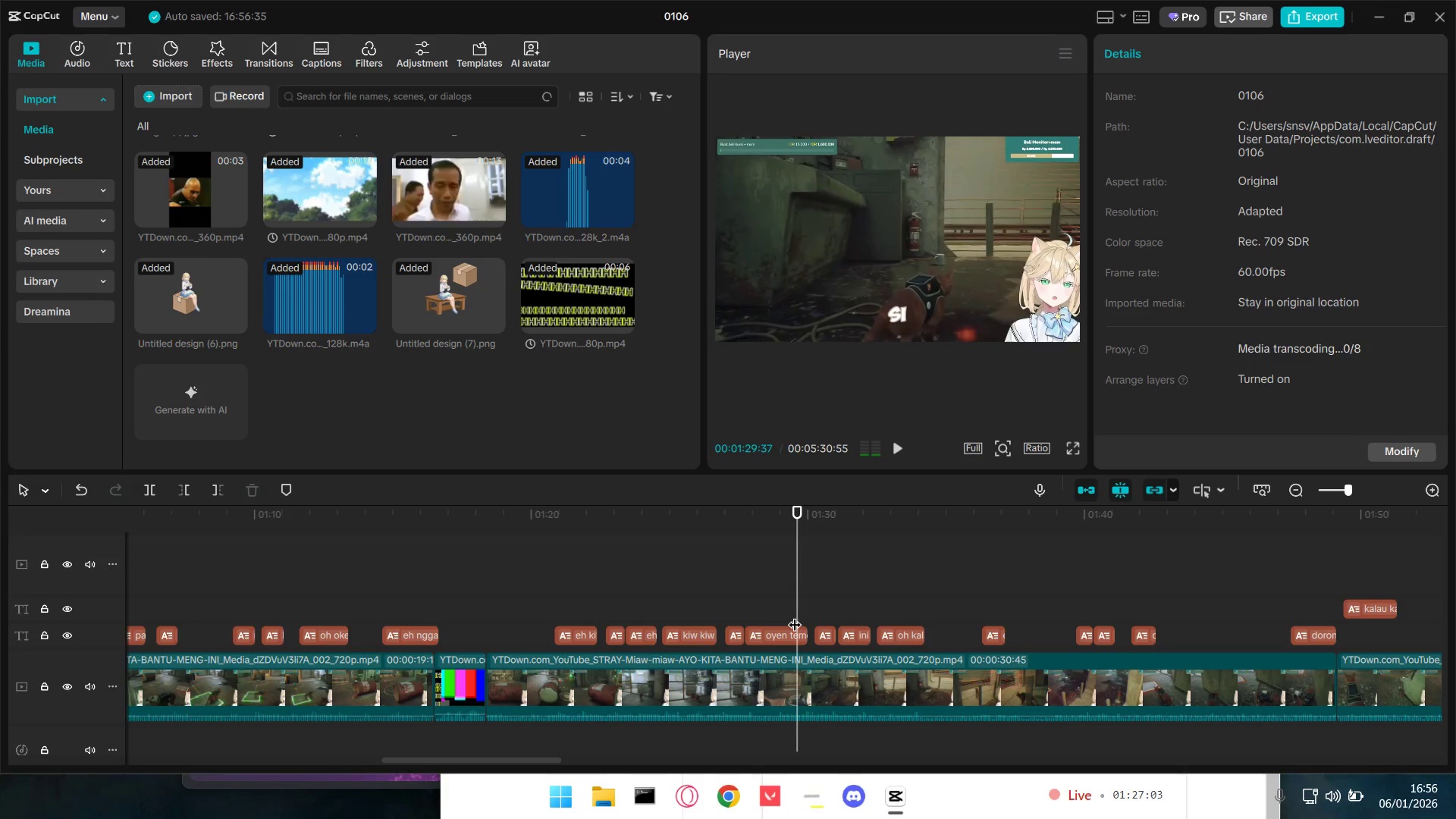 
key(Alt+Tab)
 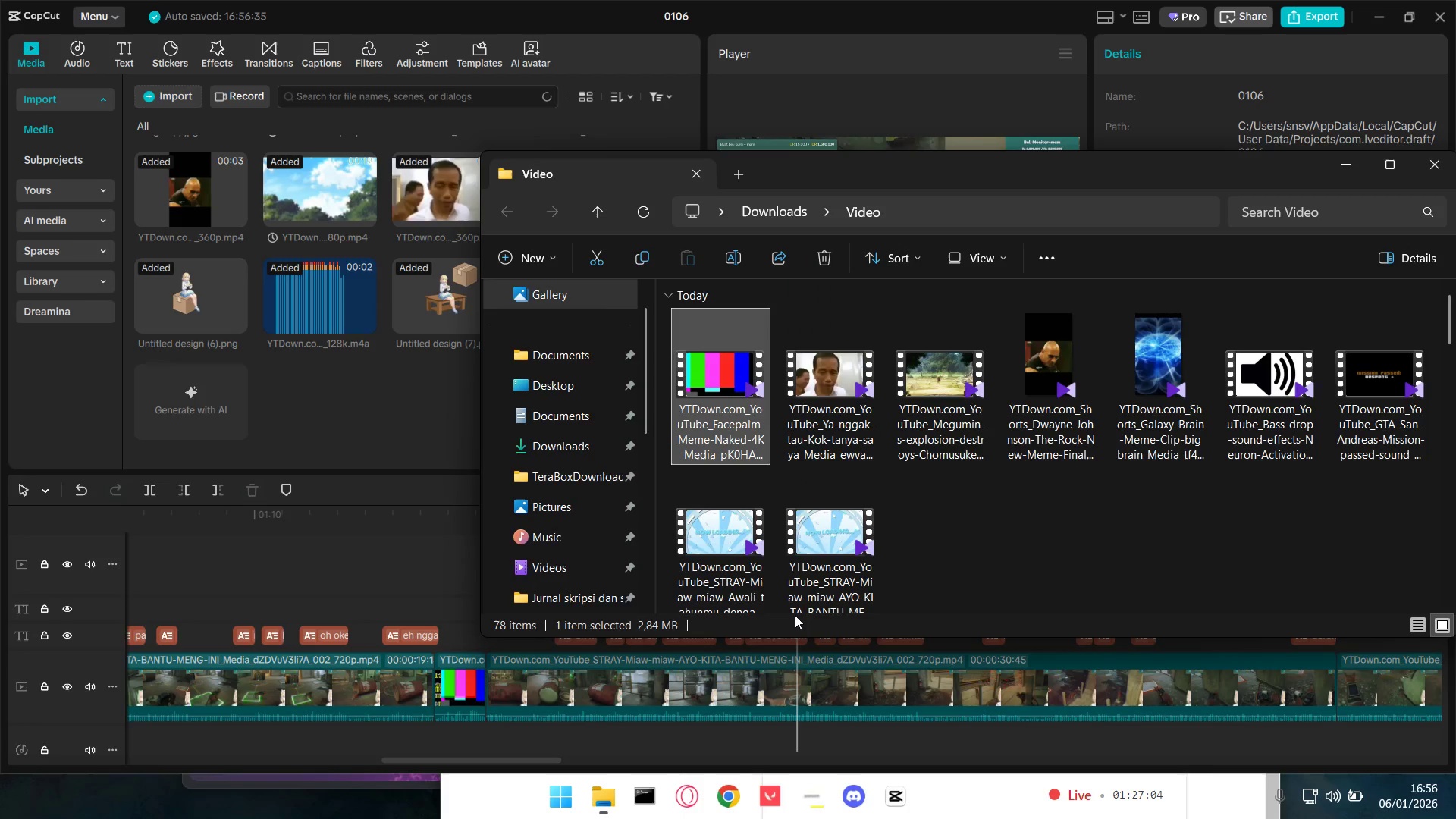 
key(Alt+Tab)
 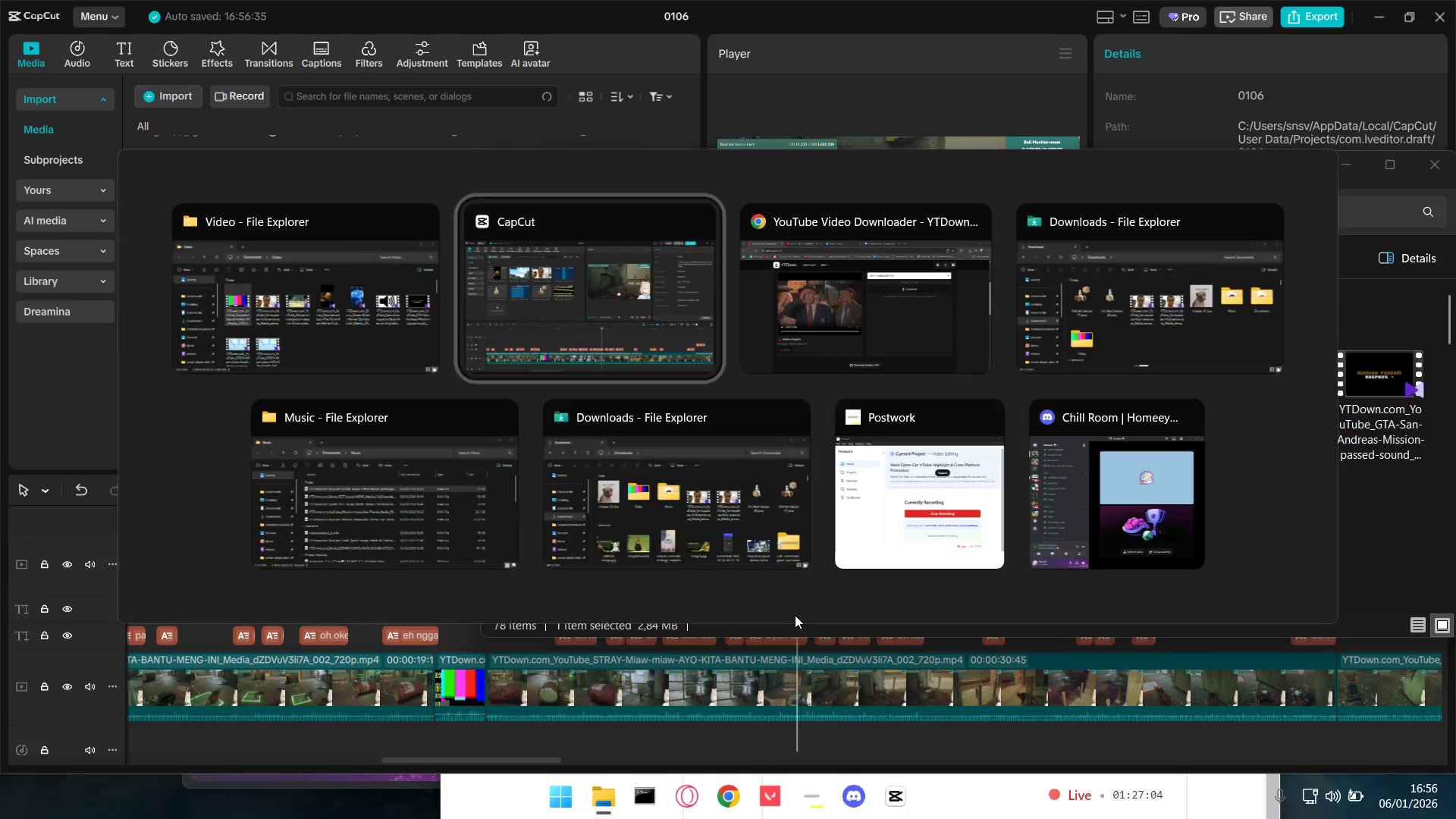 
key(Alt+Tab)
 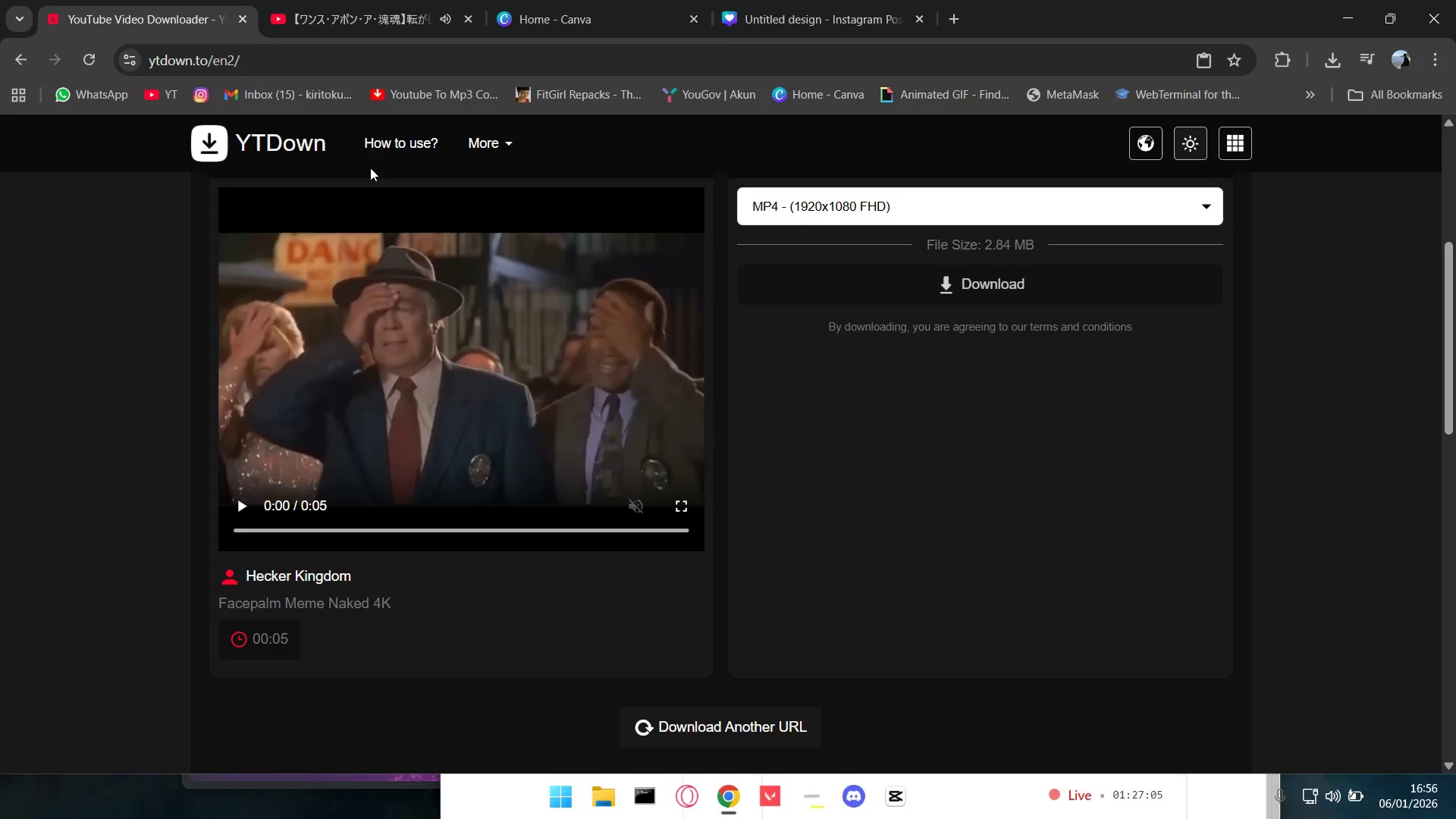 
left_click([363, 0])
 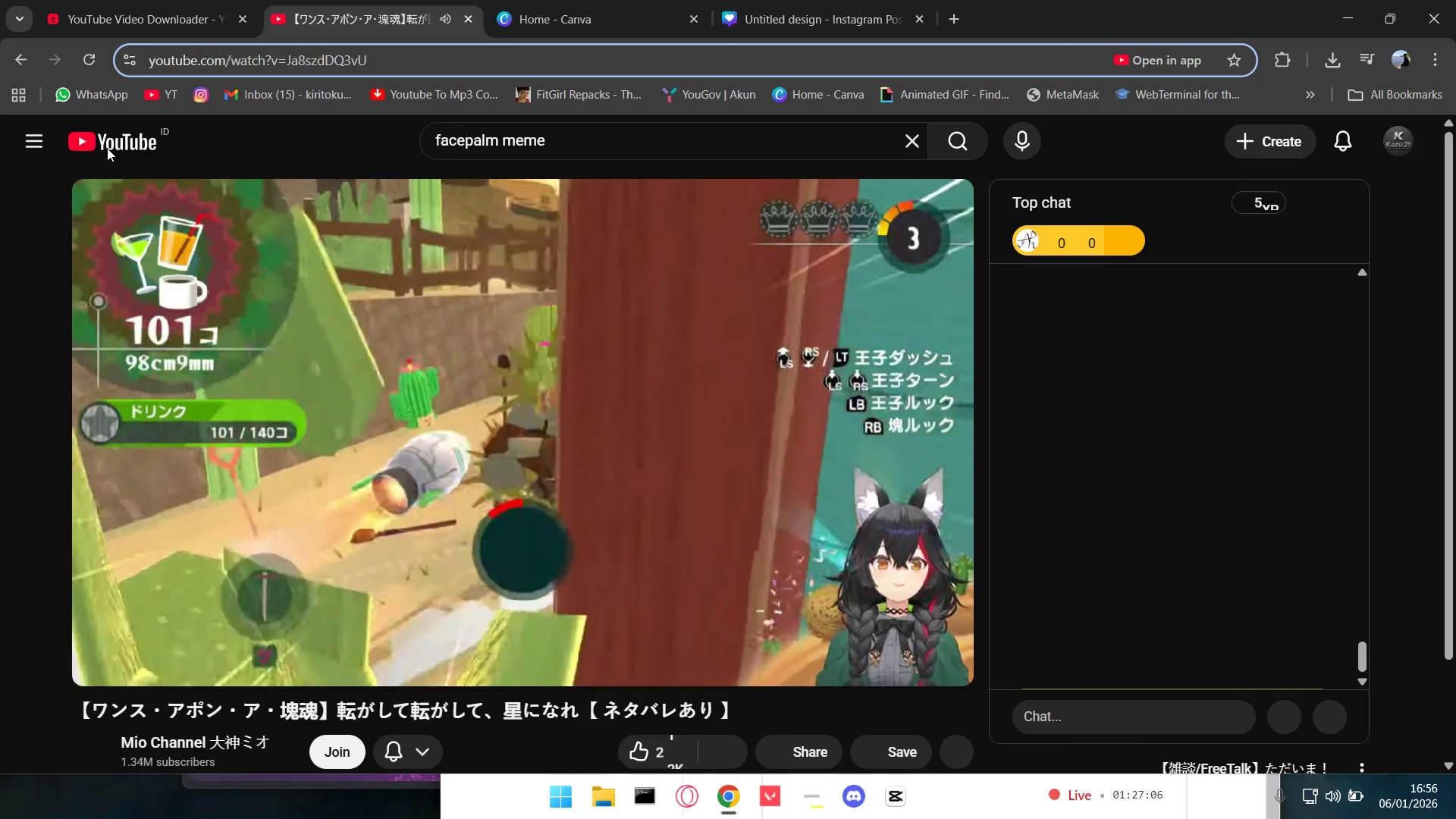 
double_click([107, 147])
 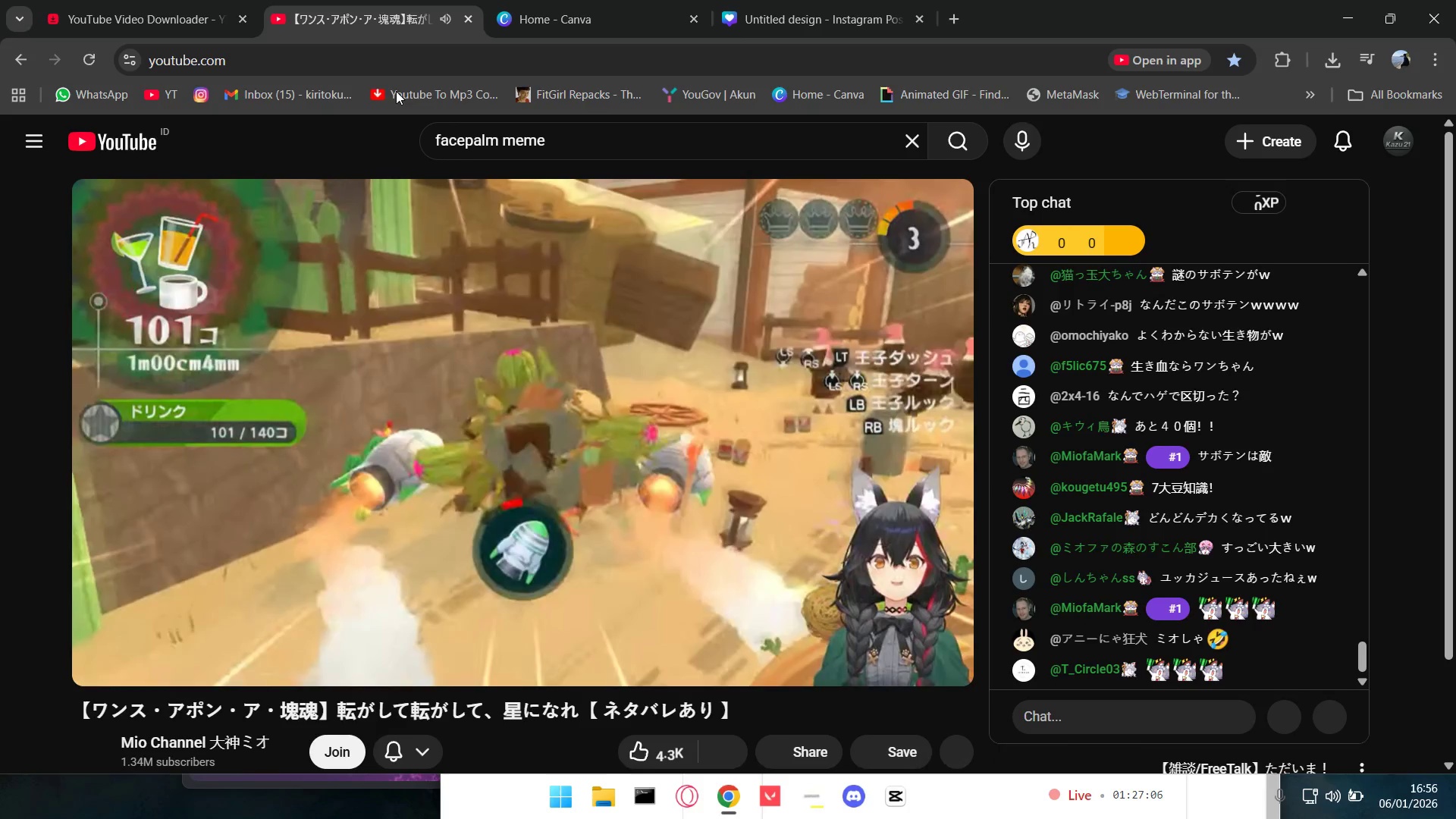 
key(Alt+AltLeft)
 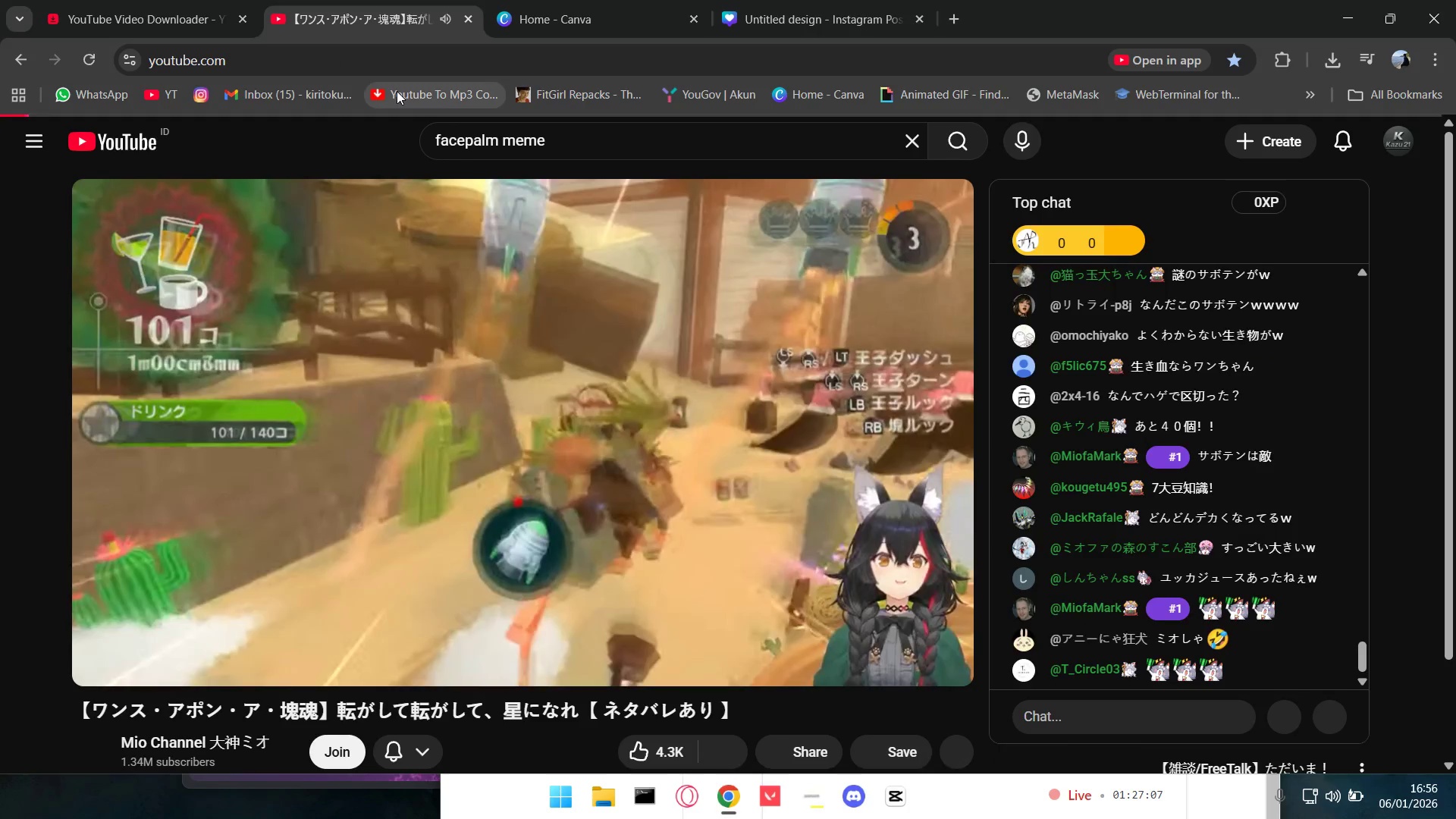 
key(Alt+Tab)
 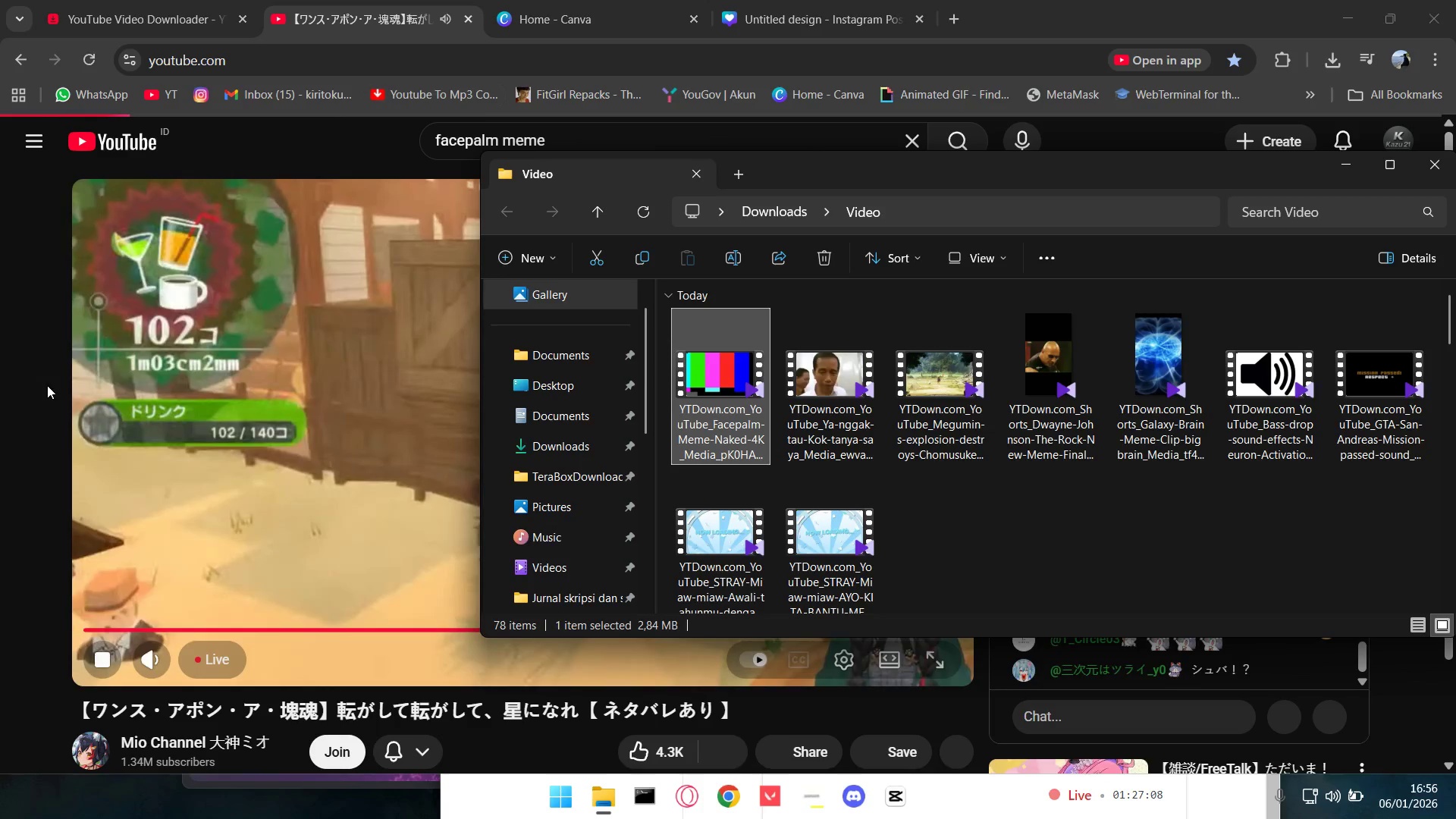 
left_click([43, 348])
 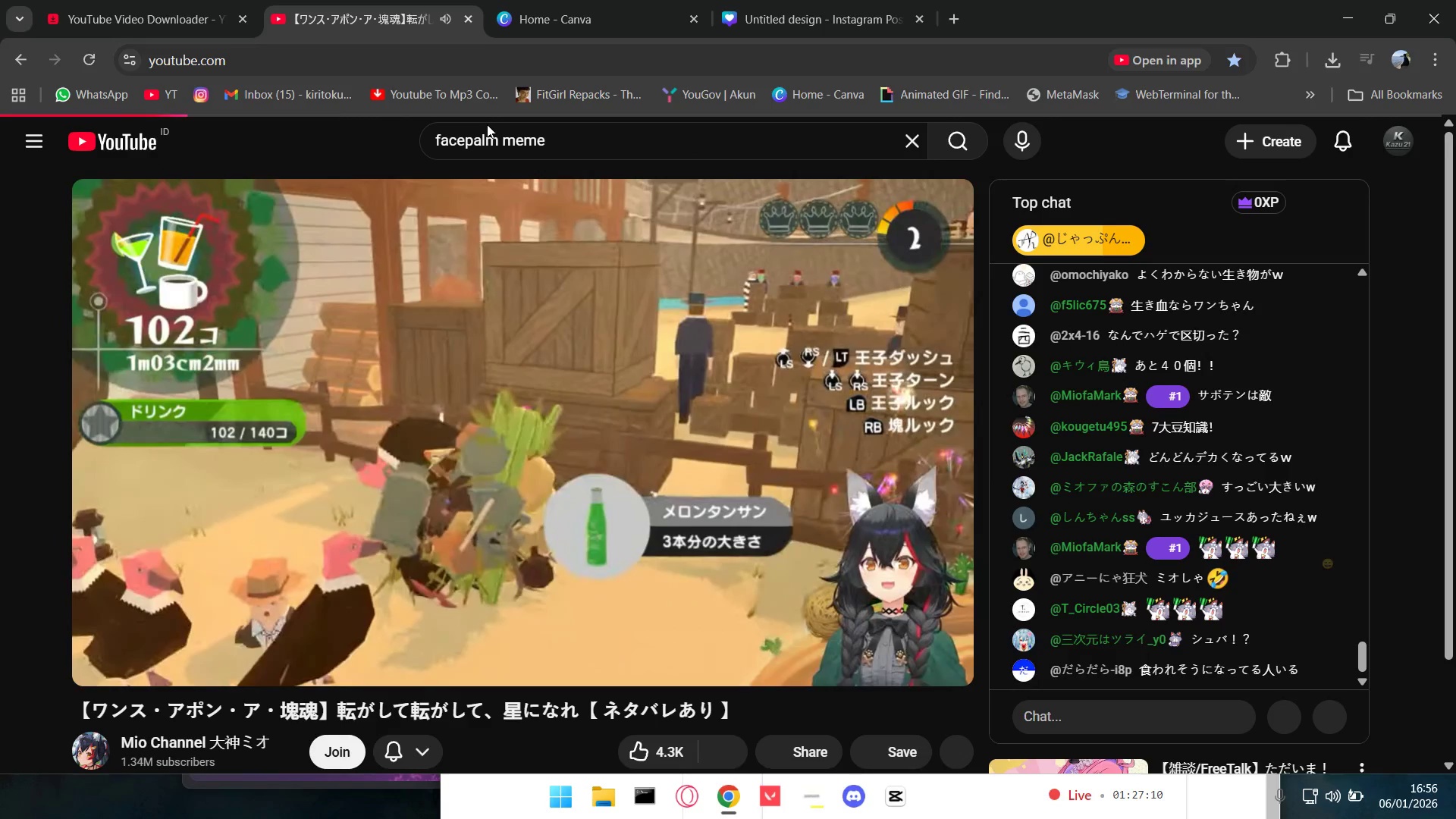 
key(Alt+Tab)
 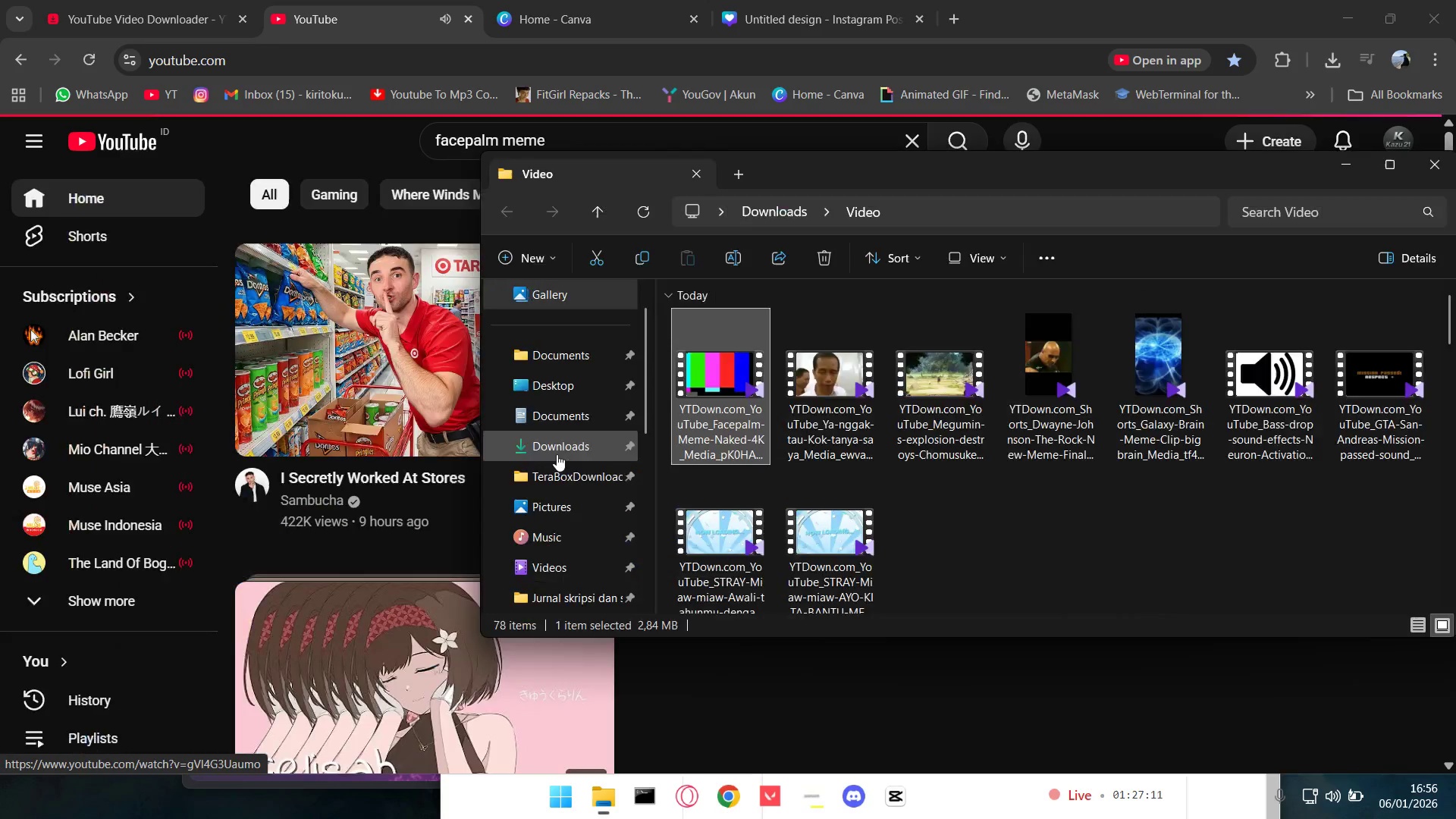 
key(Alt+Tab)
 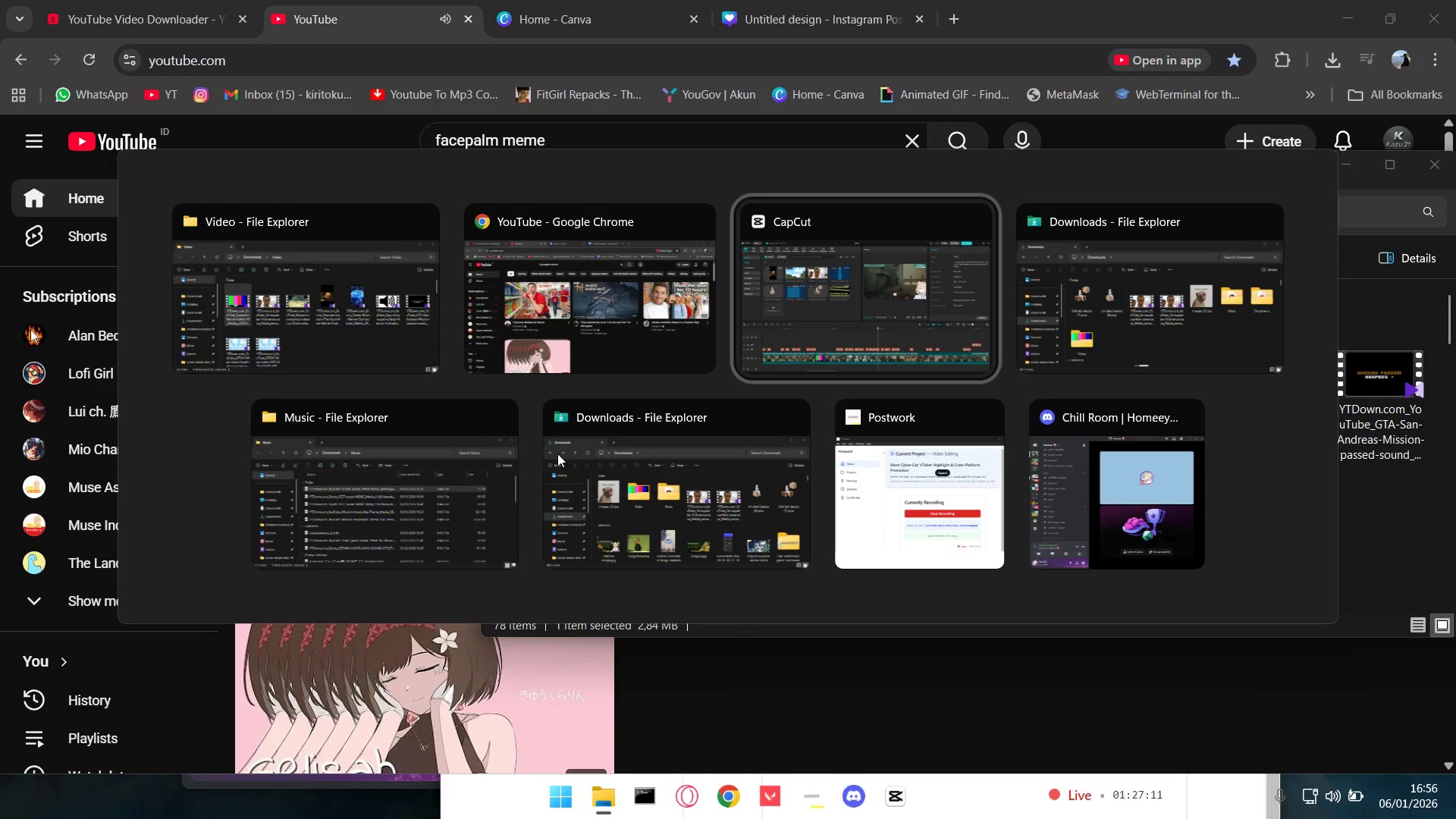 
key(Alt+Tab)
 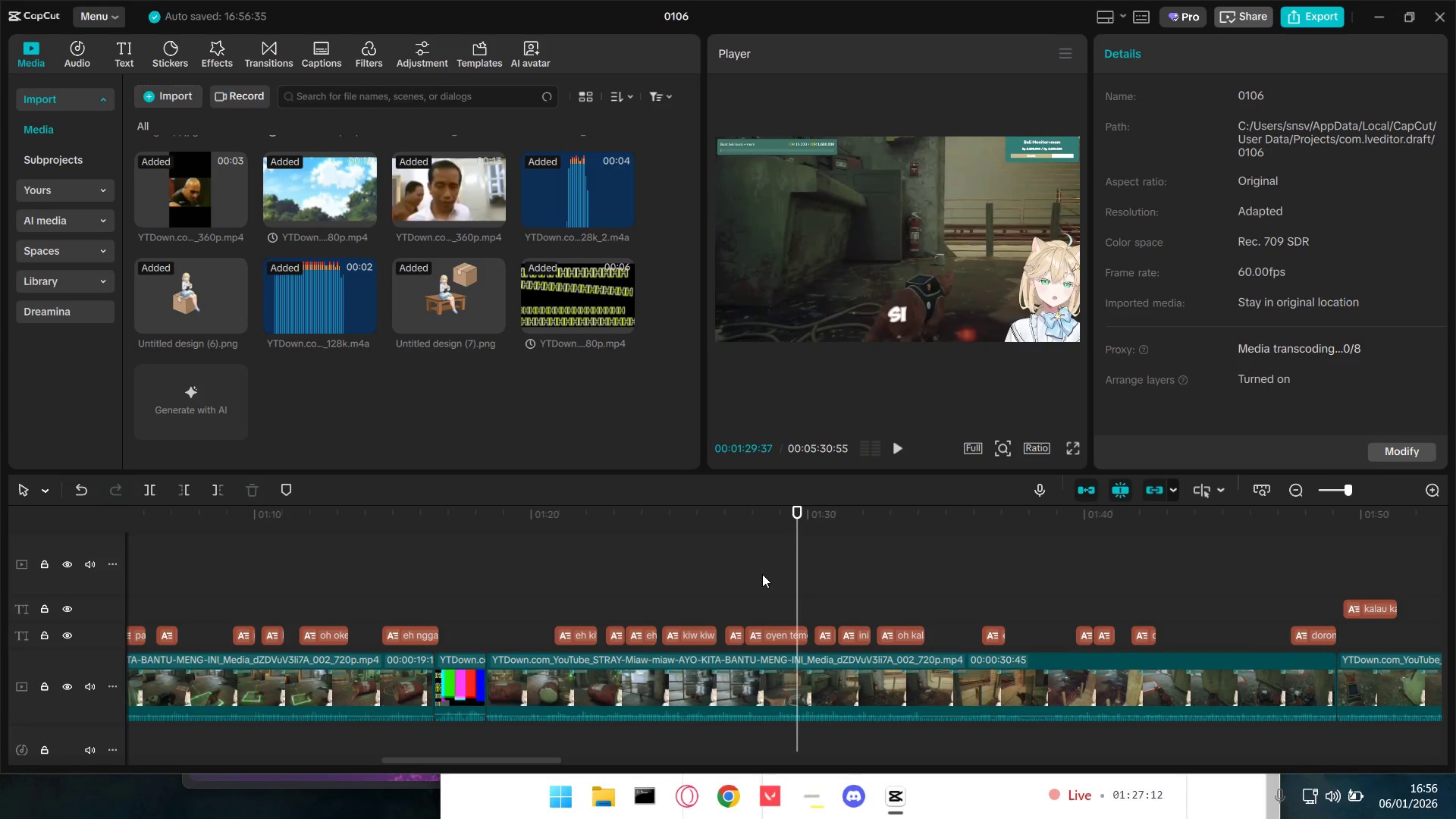 
key(Space)
 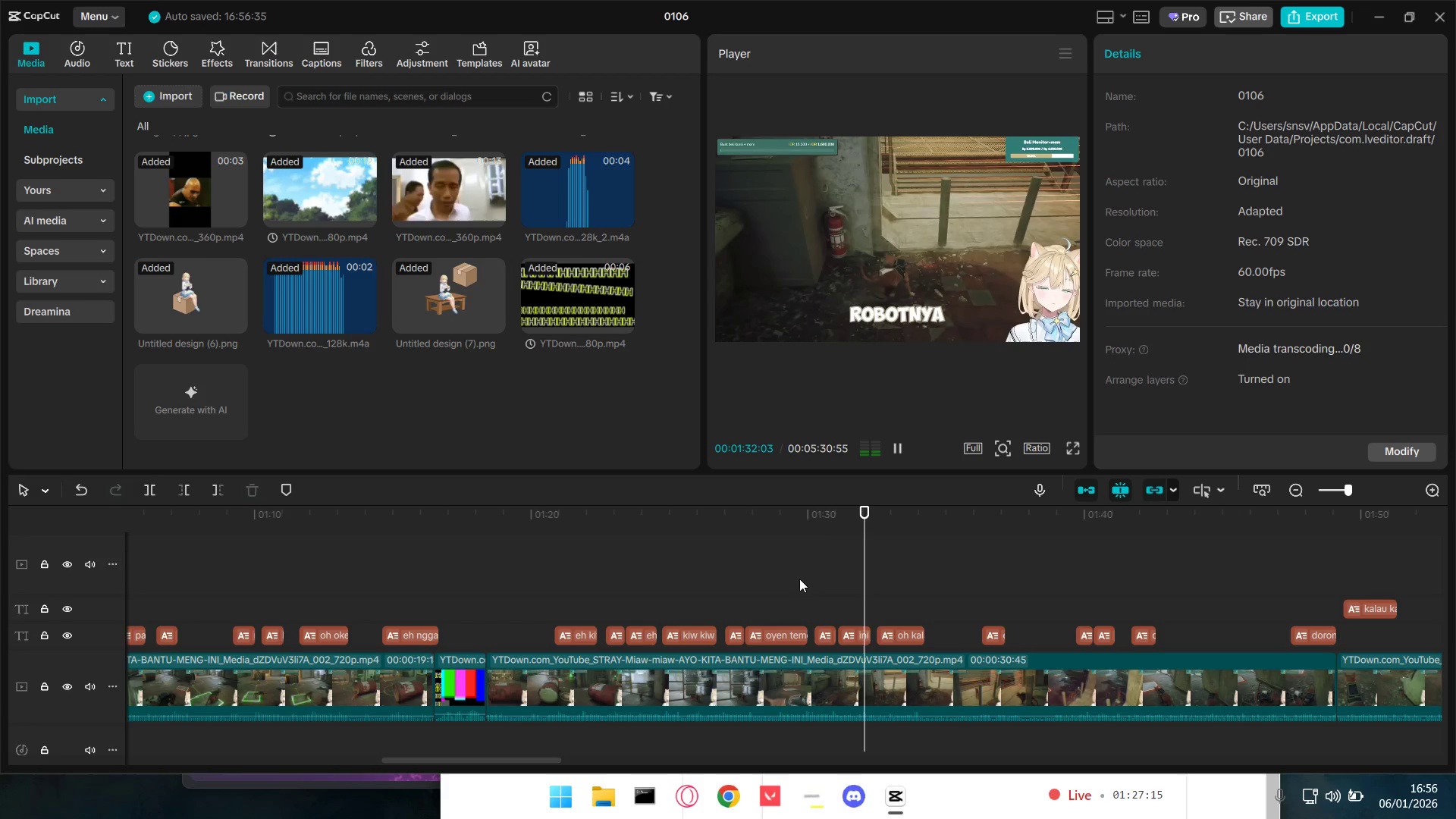 
key(Space)
 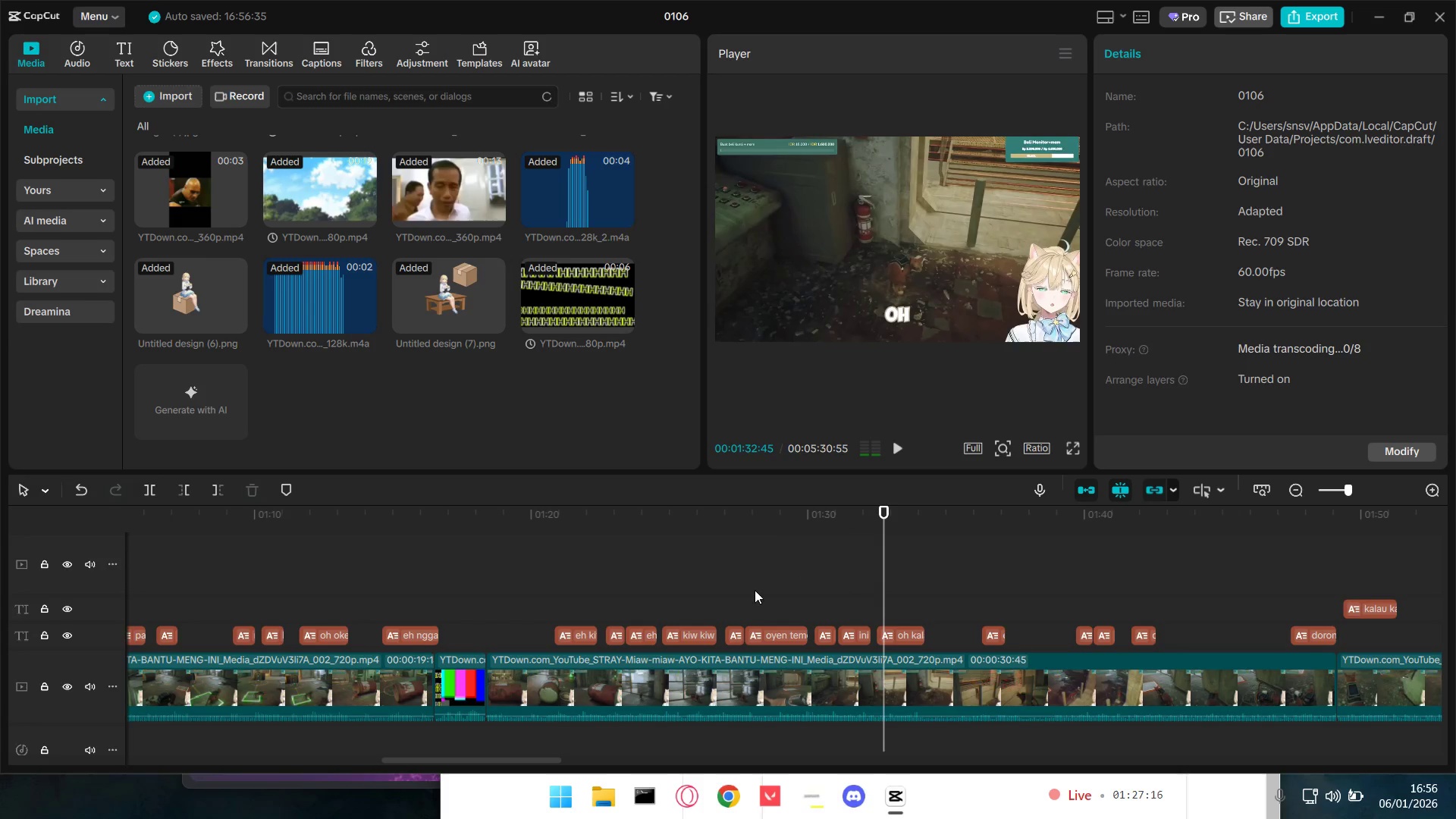 
left_click([755, 590])
 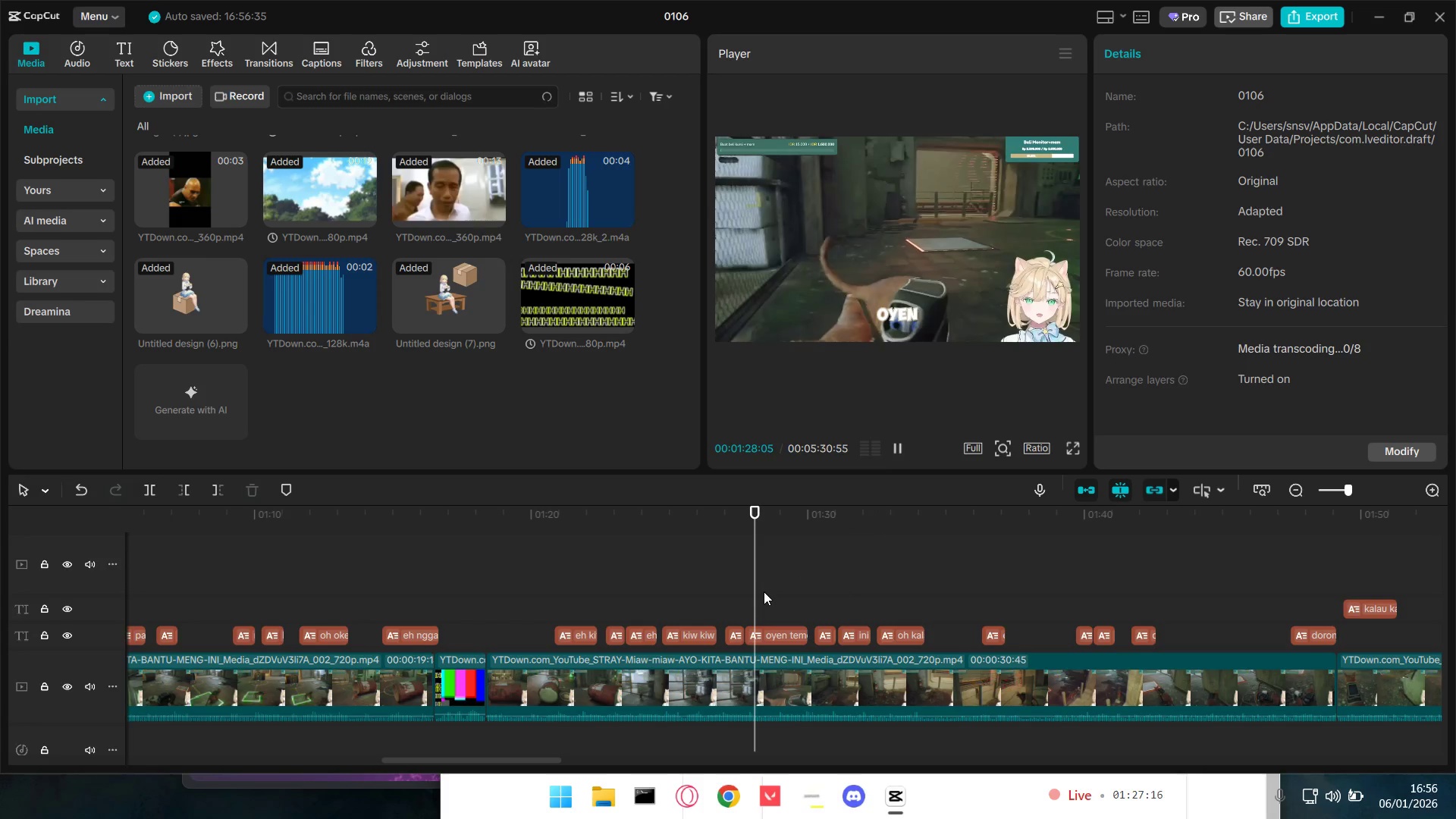 
key(Space)
 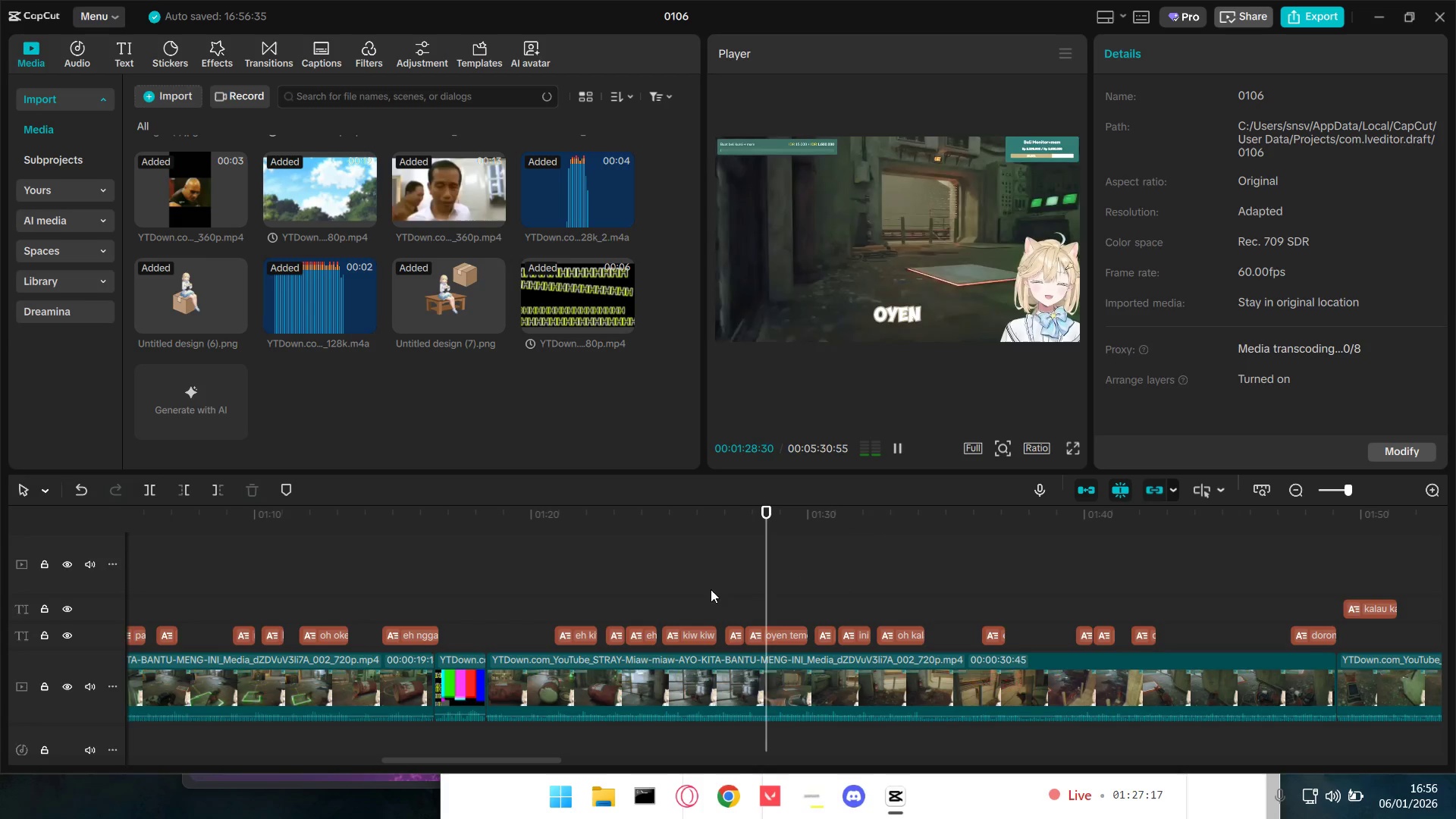 
key(Space)
 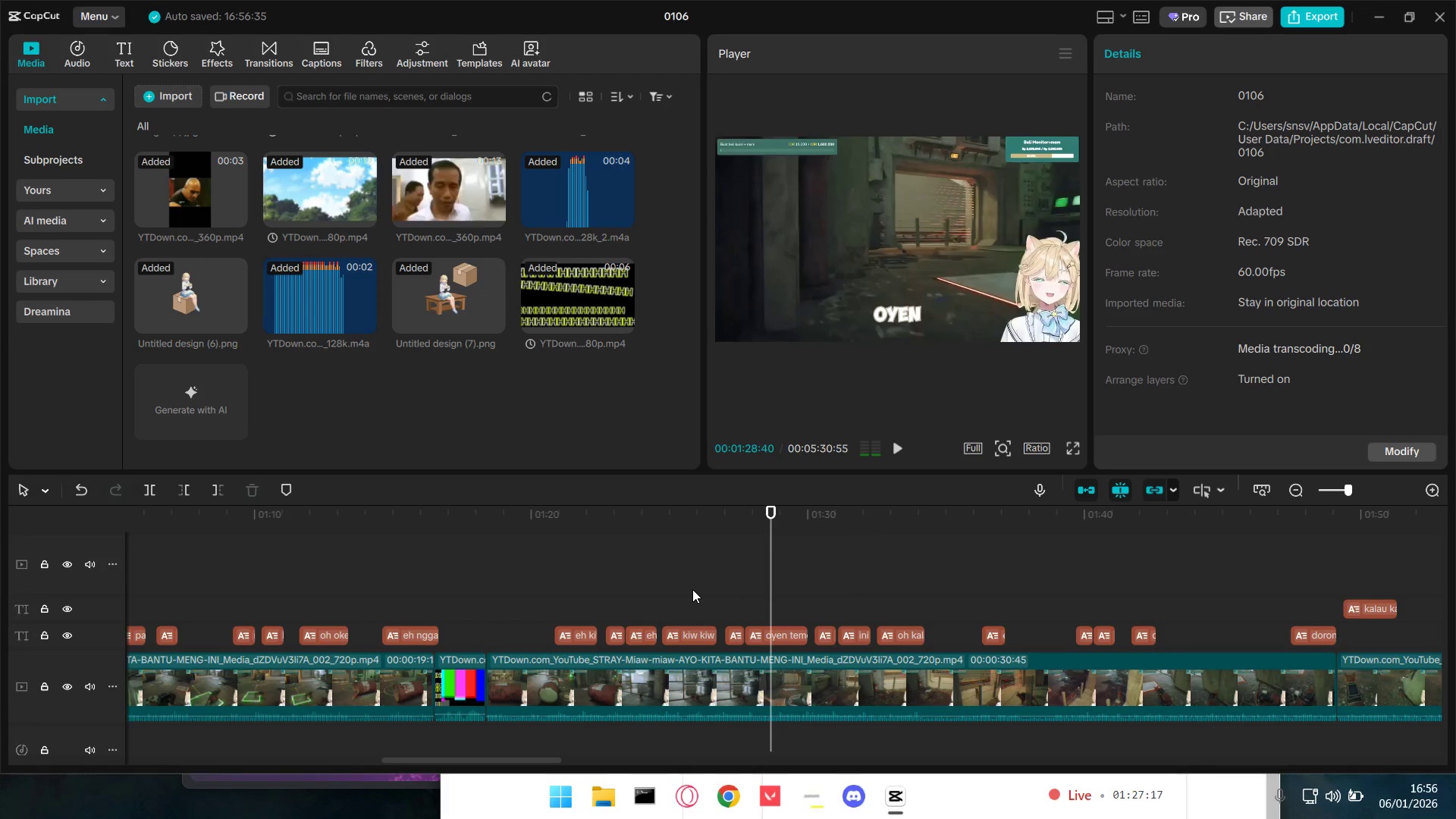 
left_click([692, 589])
 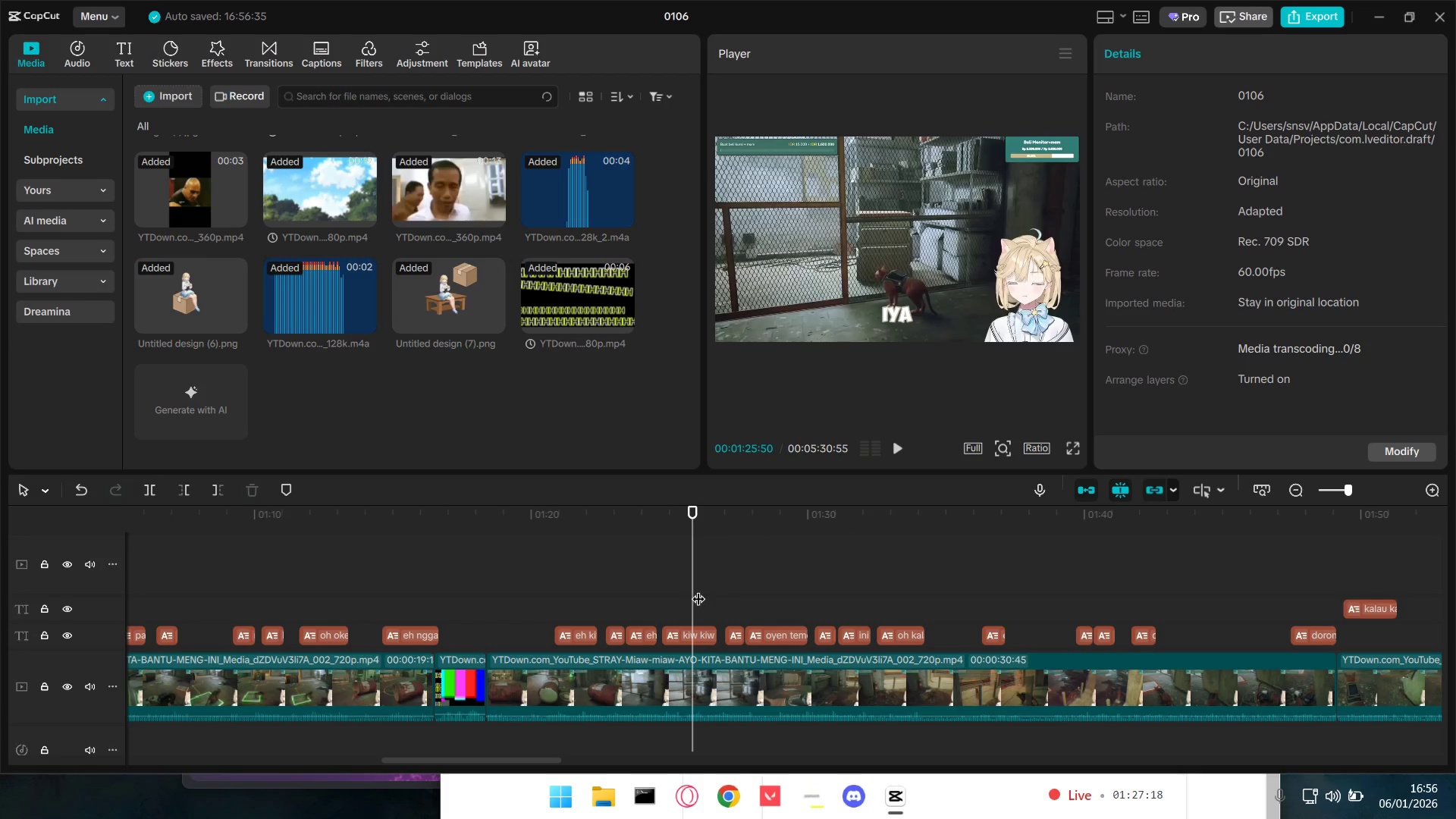 
key(Space)
 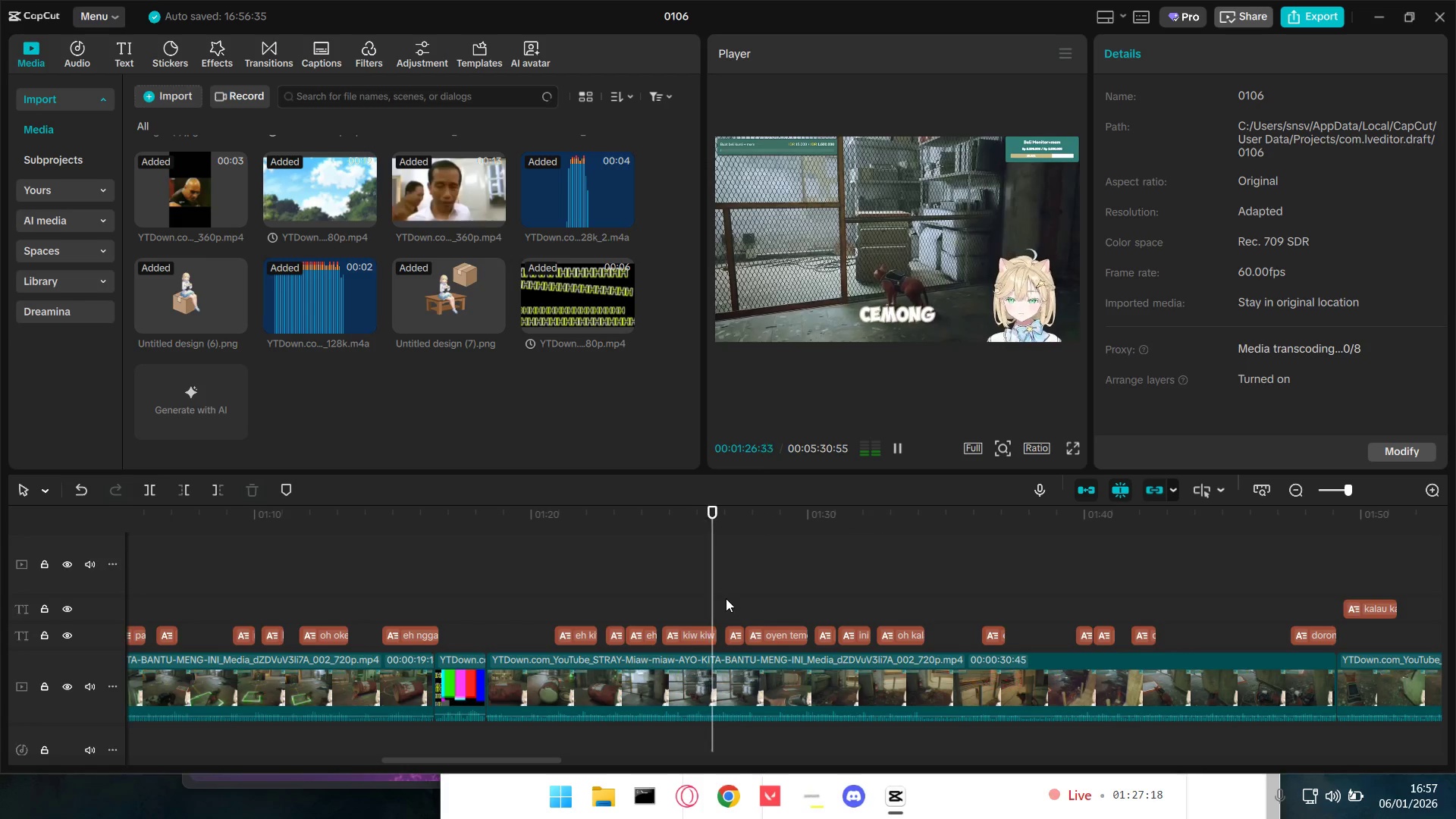 
key(Space)
 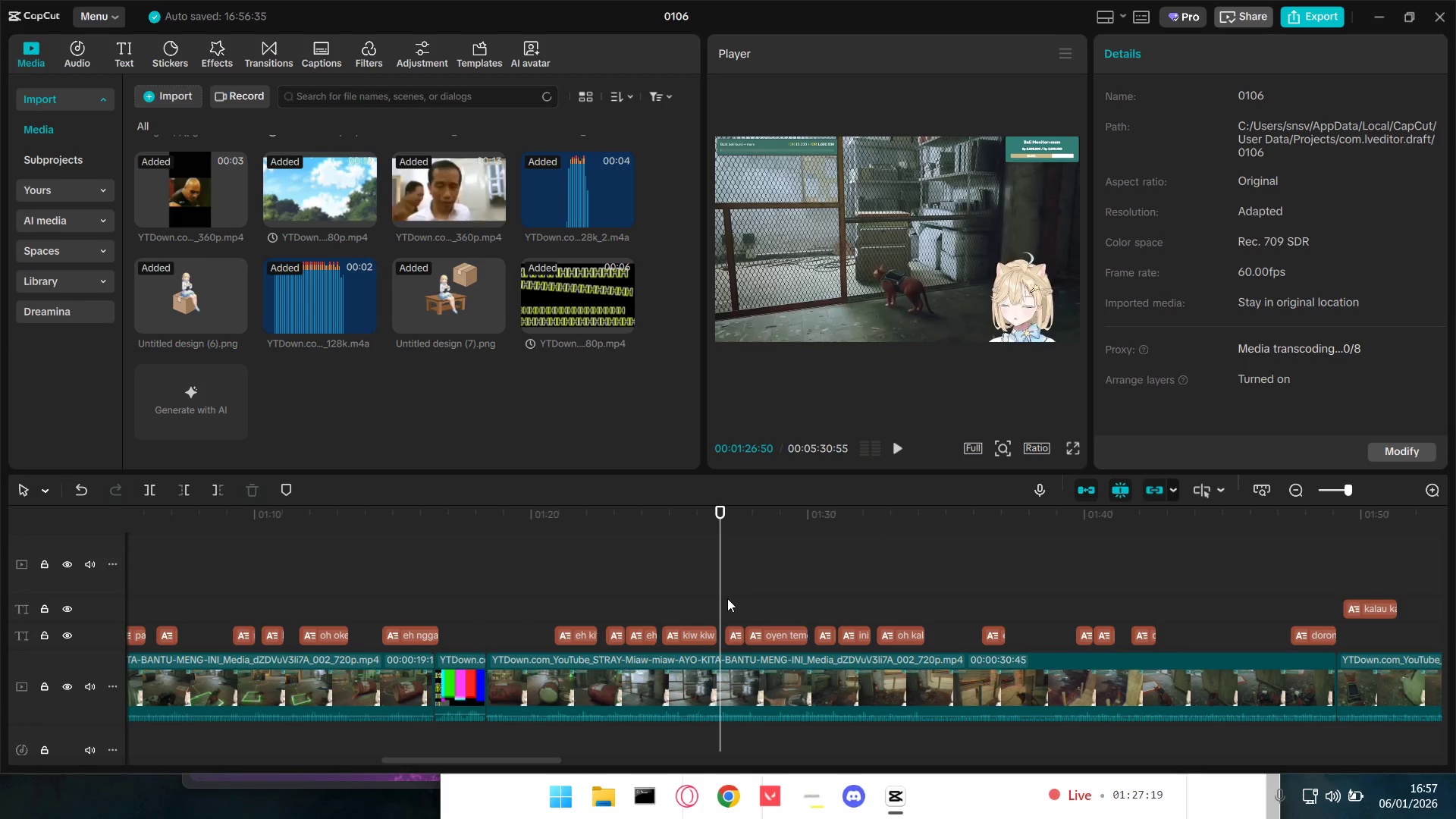 
key(Space)
 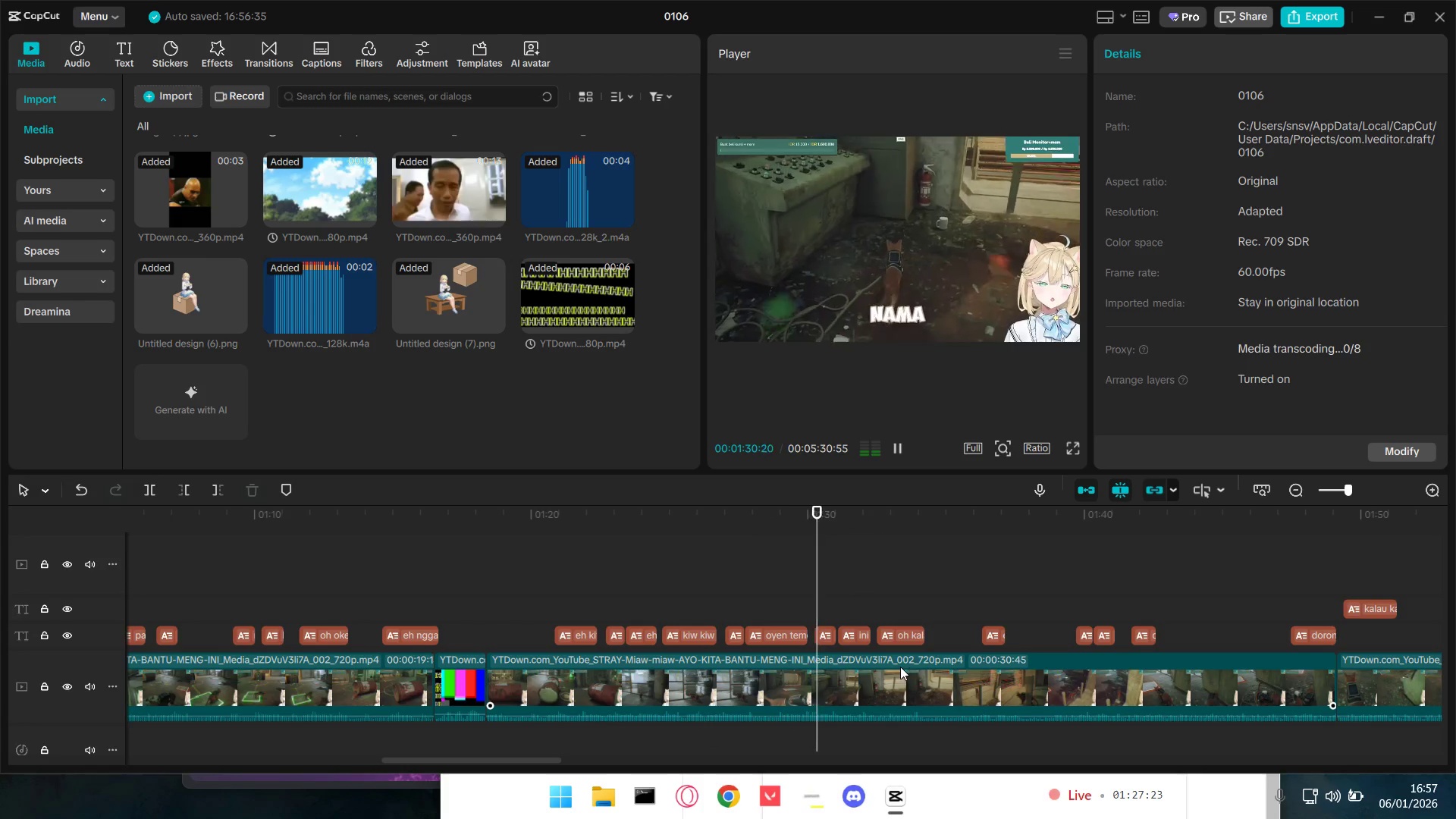 
hold_key(key=ControlLeft, duration=0.78)
scroll: coordinate [901, 667], scroll_direction: down, amount: 2.0
 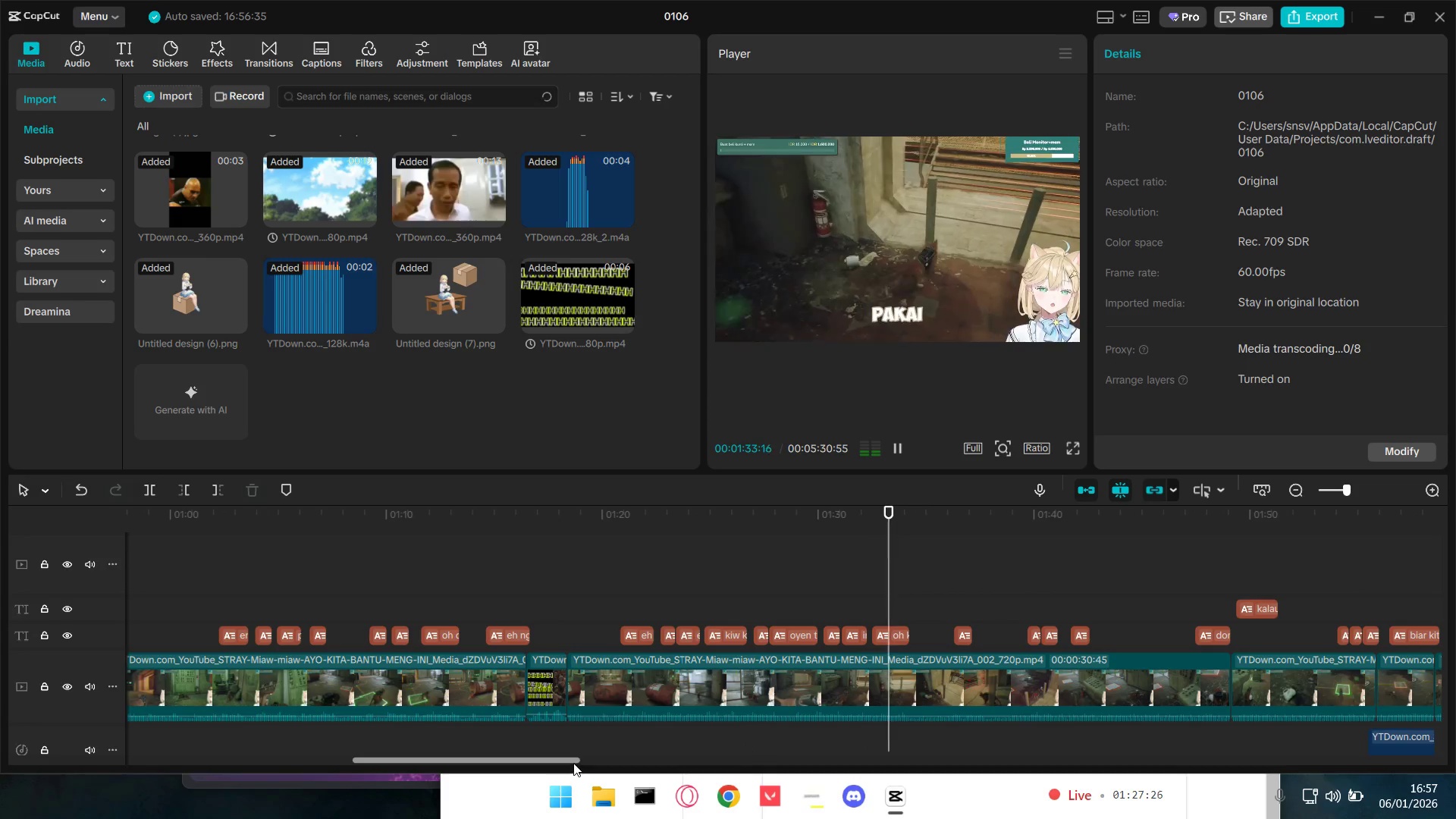 
left_click_drag(start_coordinate=[573, 760], to_coordinate=[591, 760])
 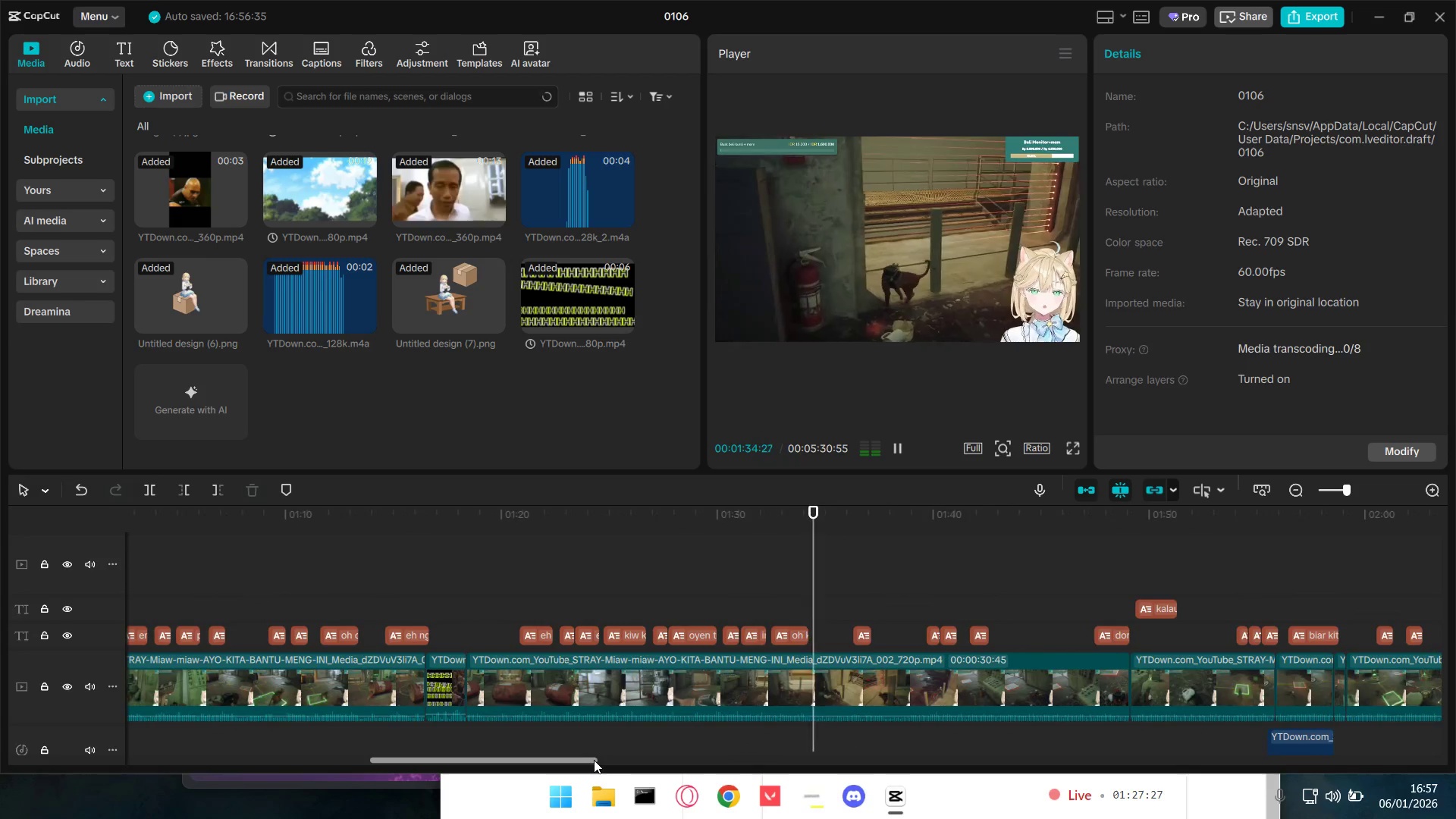 
key(Space)
 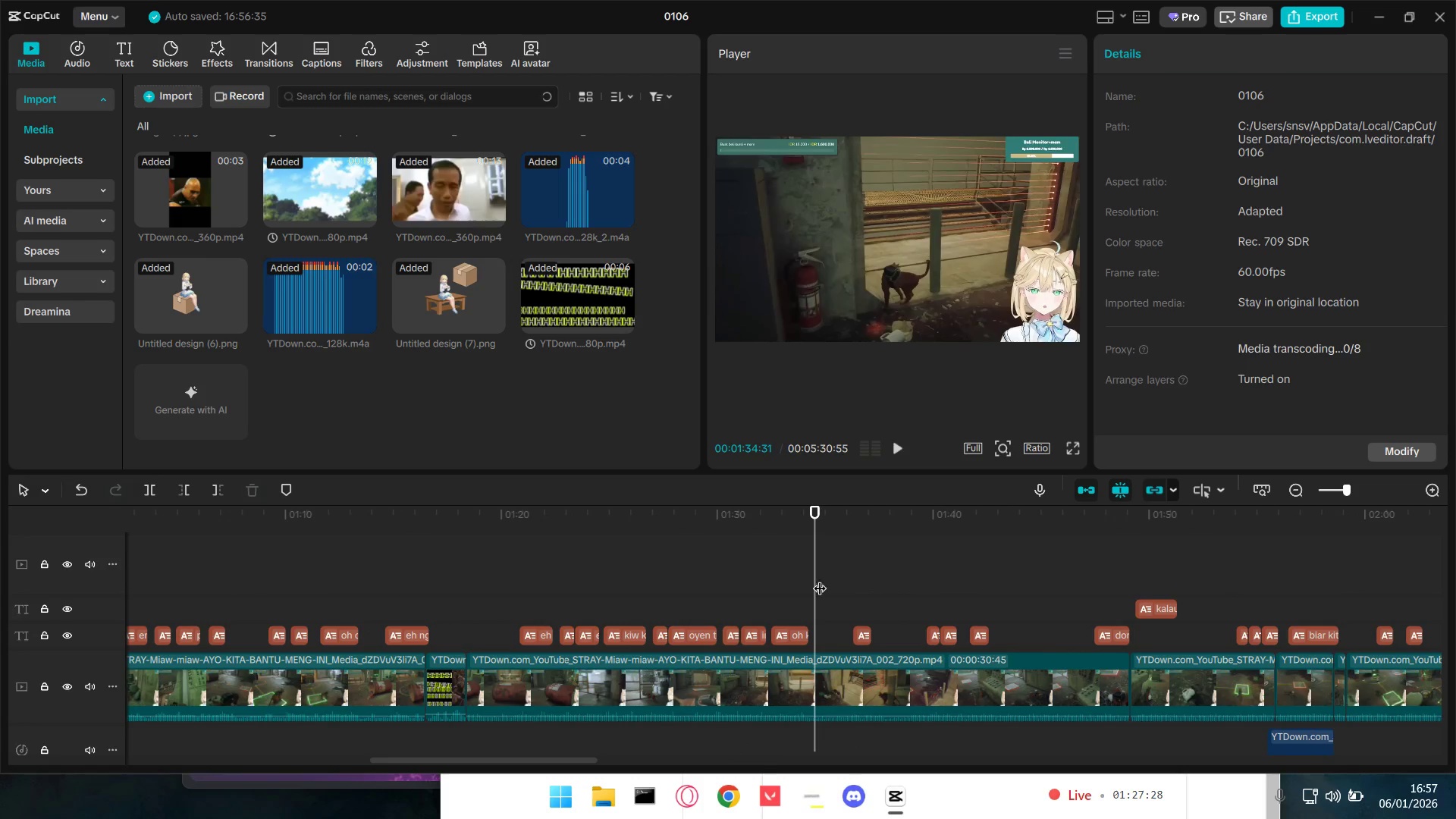 
left_click_drag(start_coordinate=[817, 579], to_coordinate=[813, 579])
 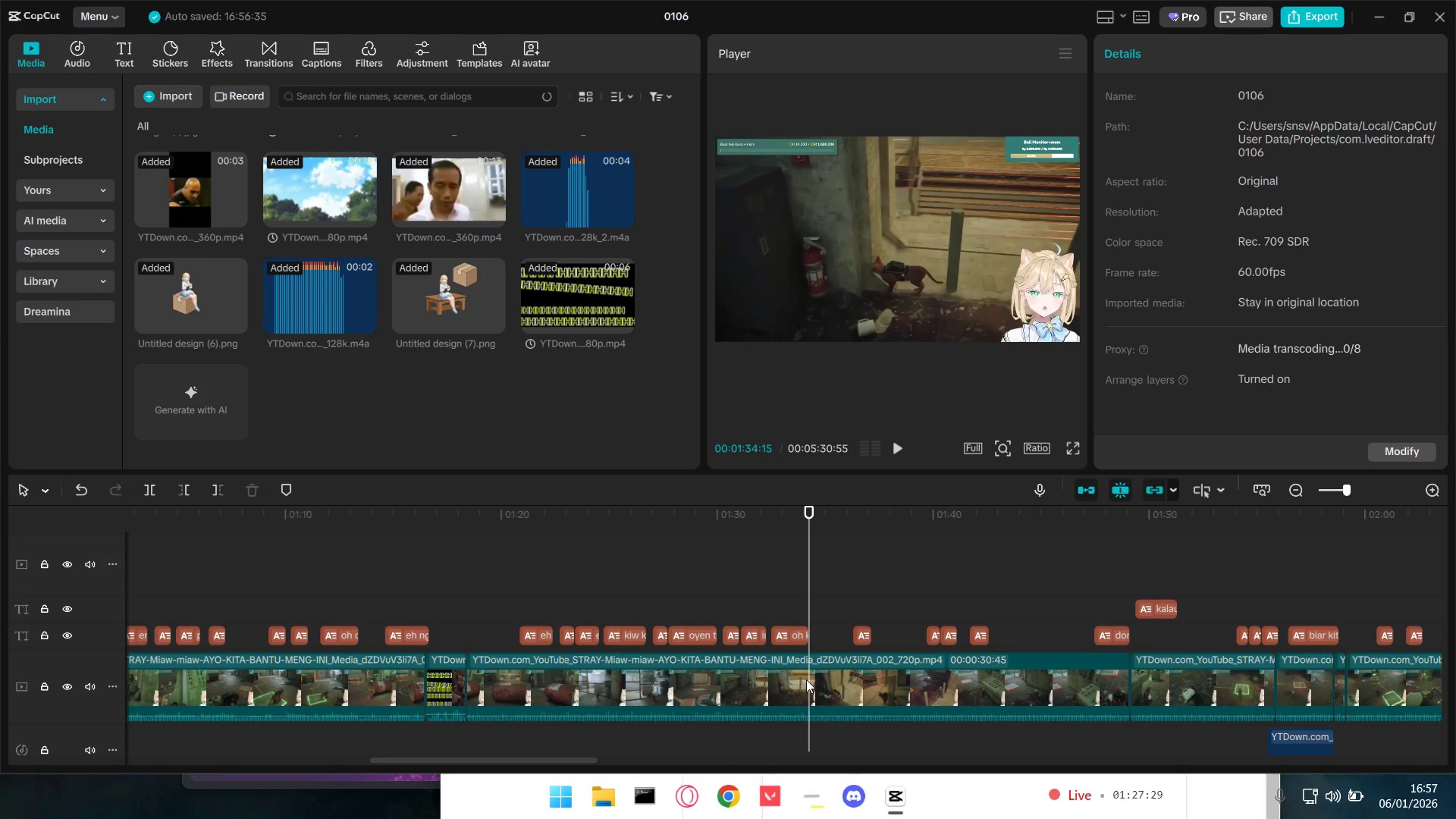 
left_click([811, 680])
 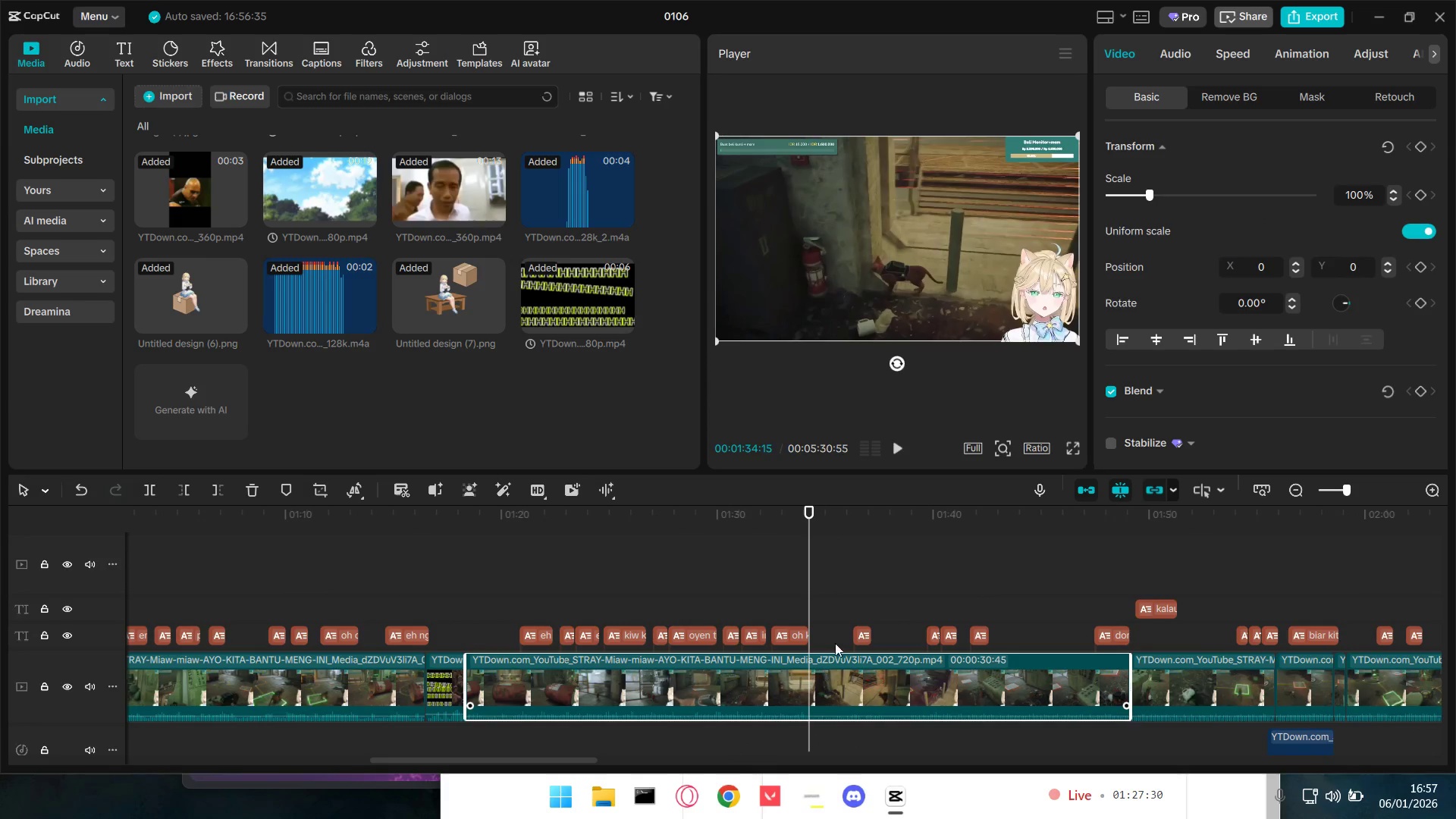 
left_click([856, 598])
 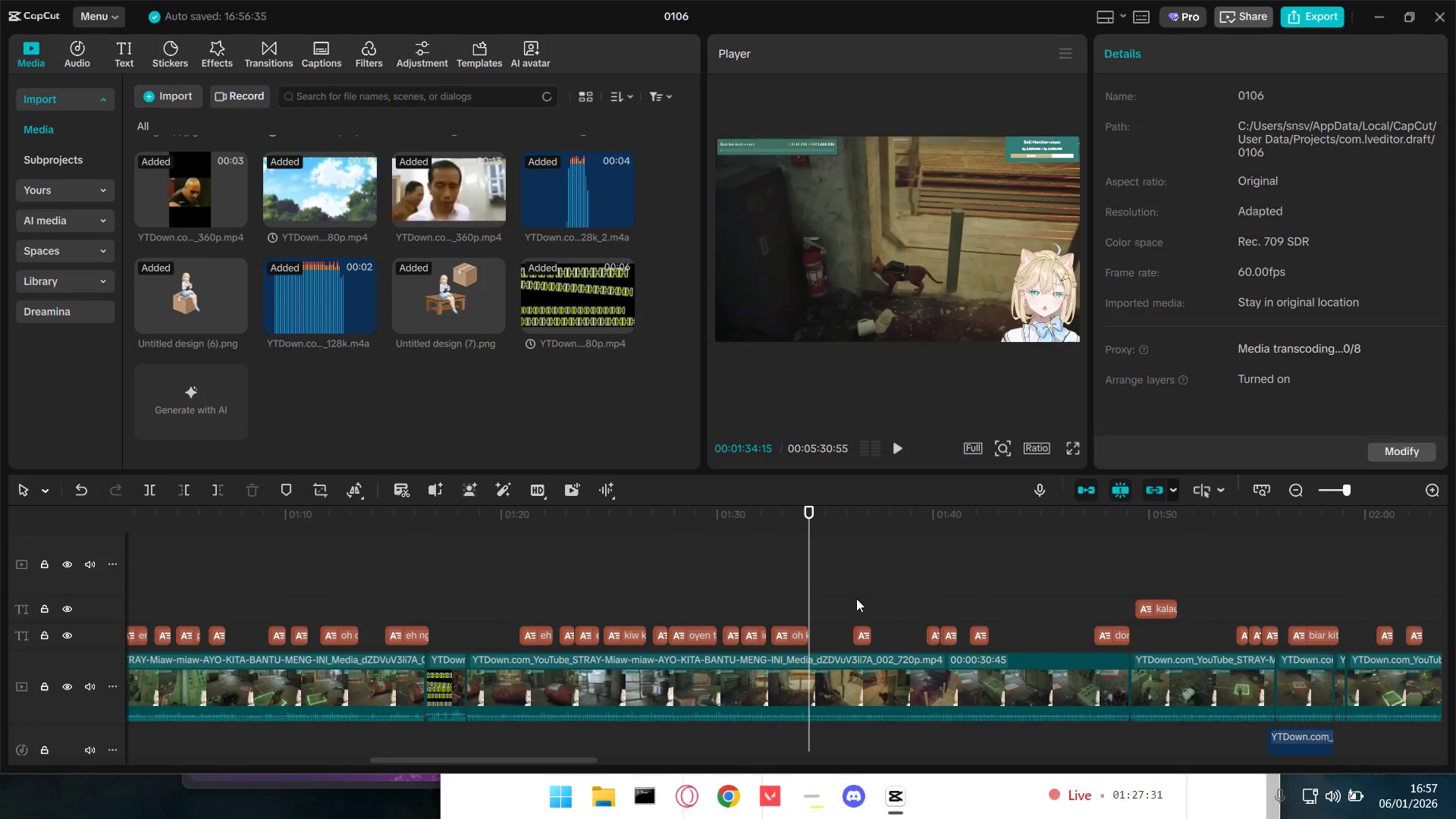 
key(Space)
 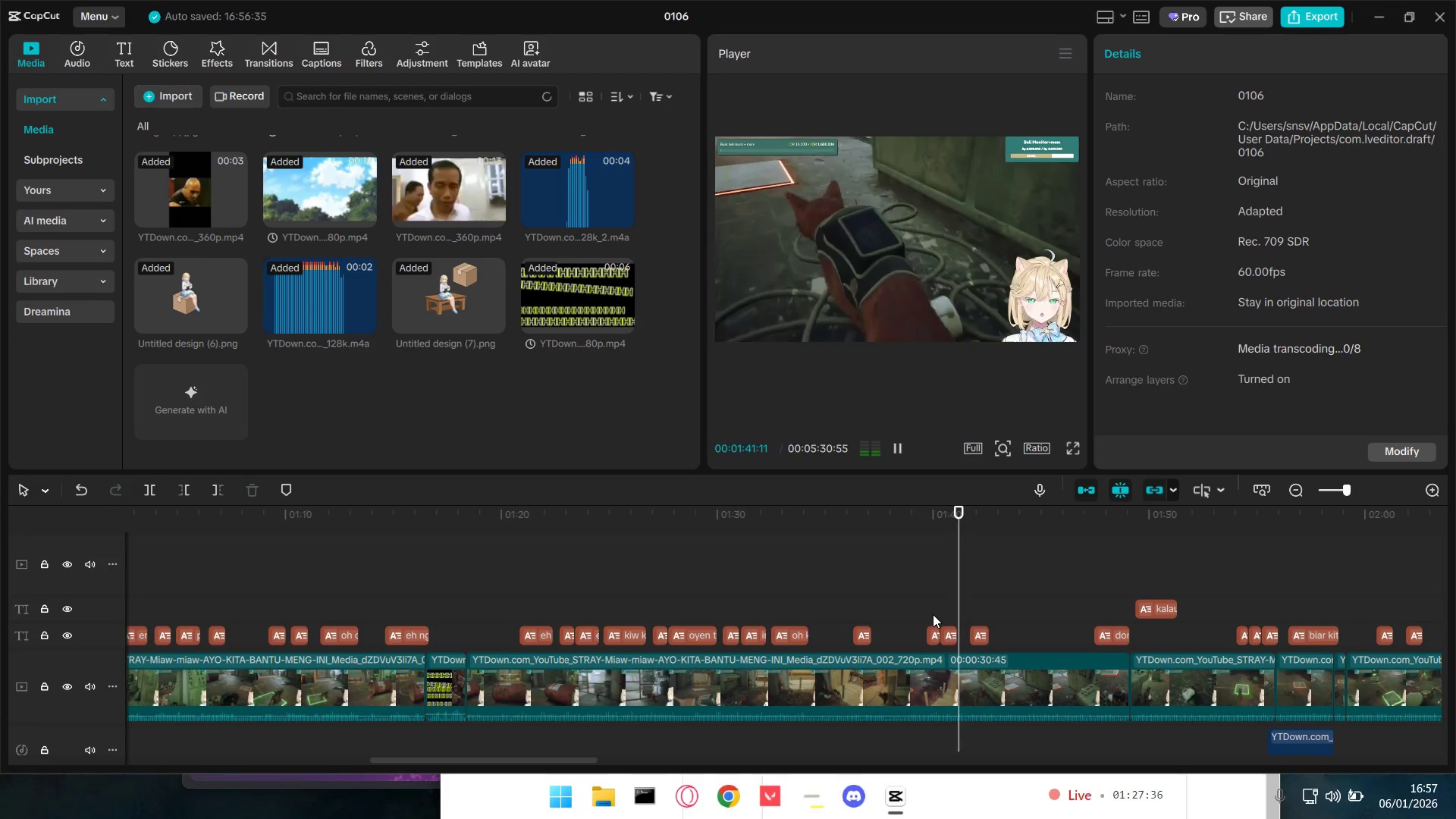 
wait(6.73)
 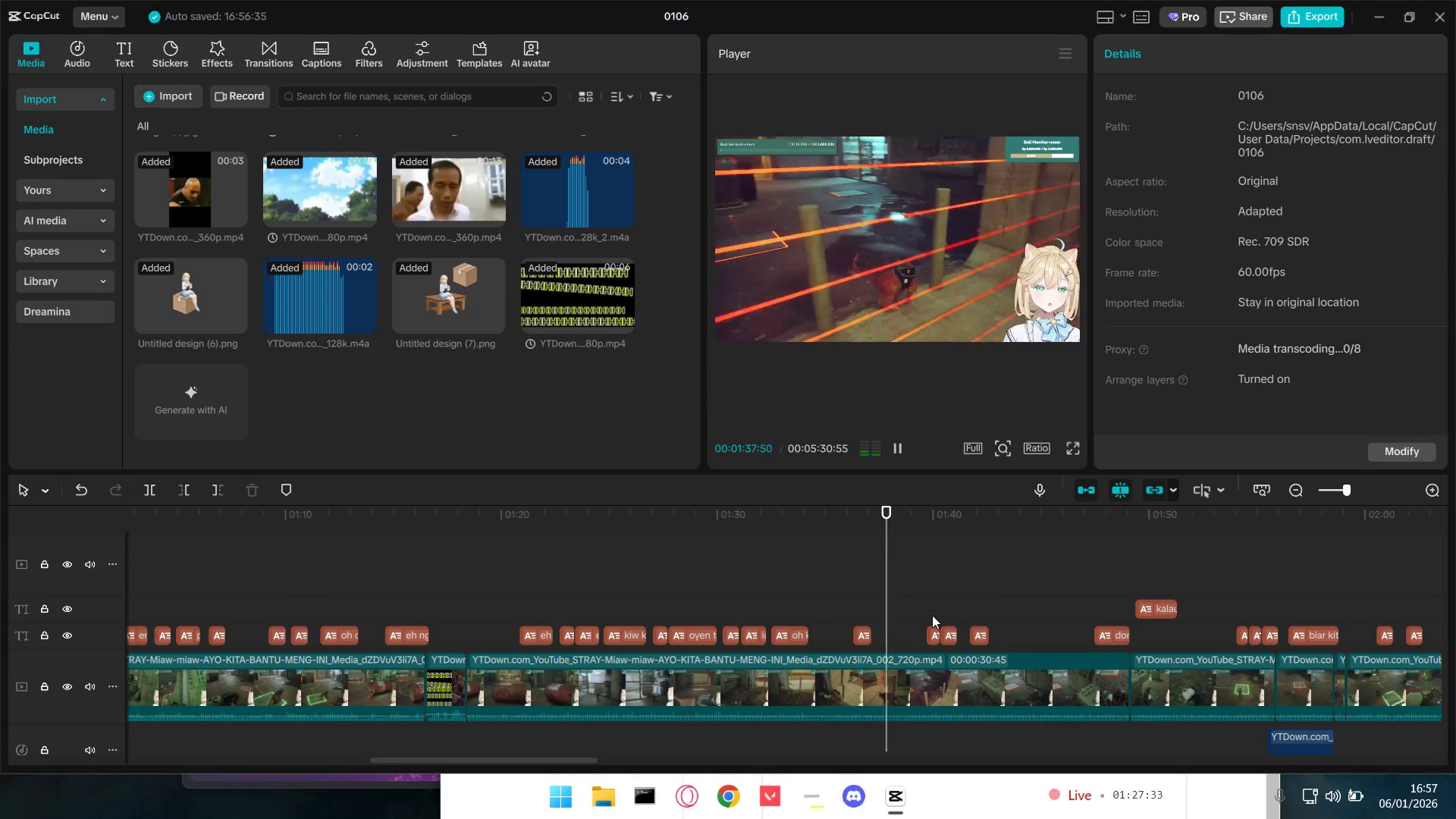 
hold_key(key=ControlLeft, duration=0.64)
scroll: coordinate [1018, 673], scroll_direction: down, amount: 4.0
 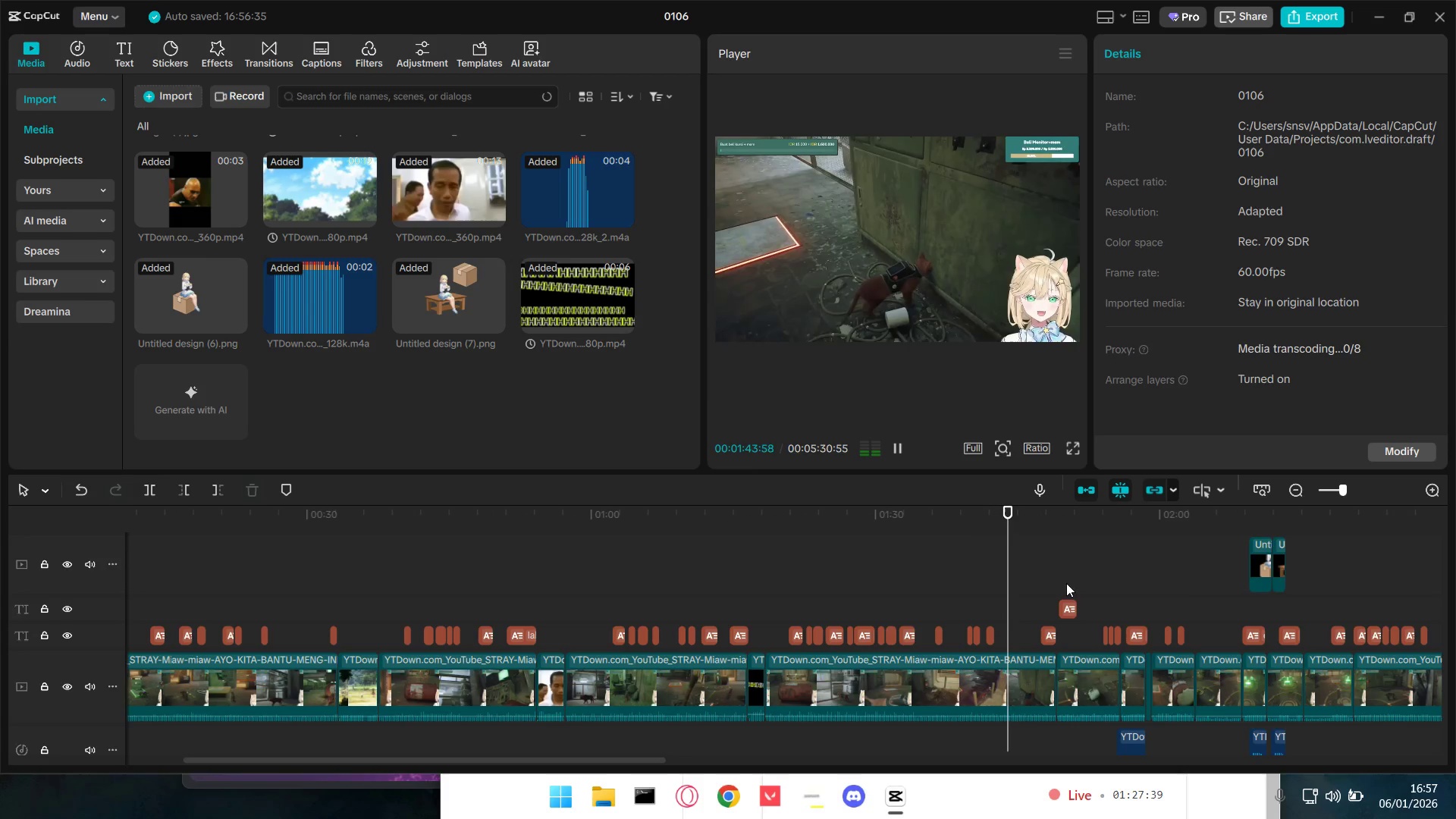 
hold_key(key=ControlLeft, duration=1.5)
scroll: coordinate [1059, 681], scroll_direction: down, amount: 7.0
 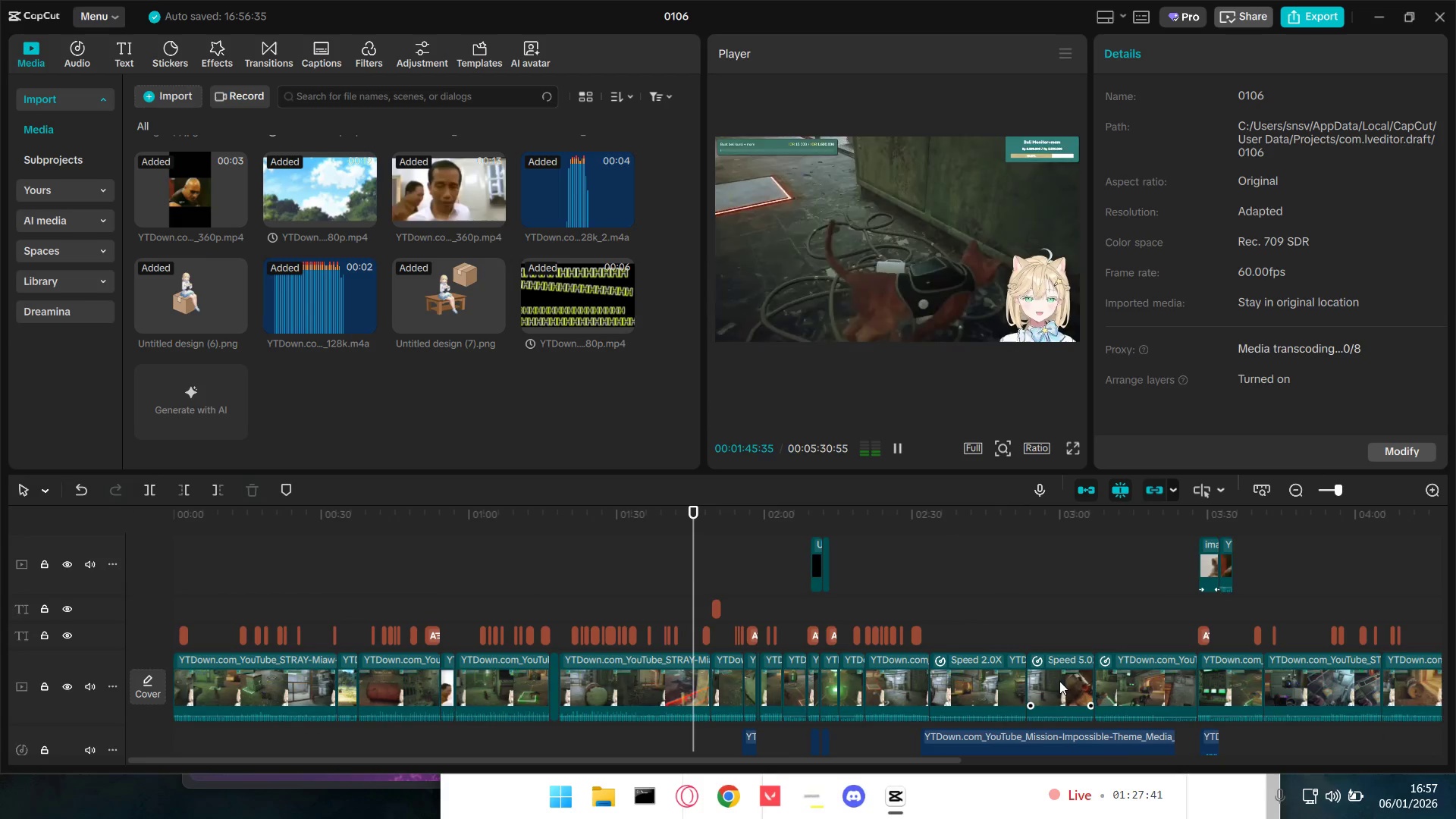 
hold_key(key=ControlLeft, duration=1.52)
 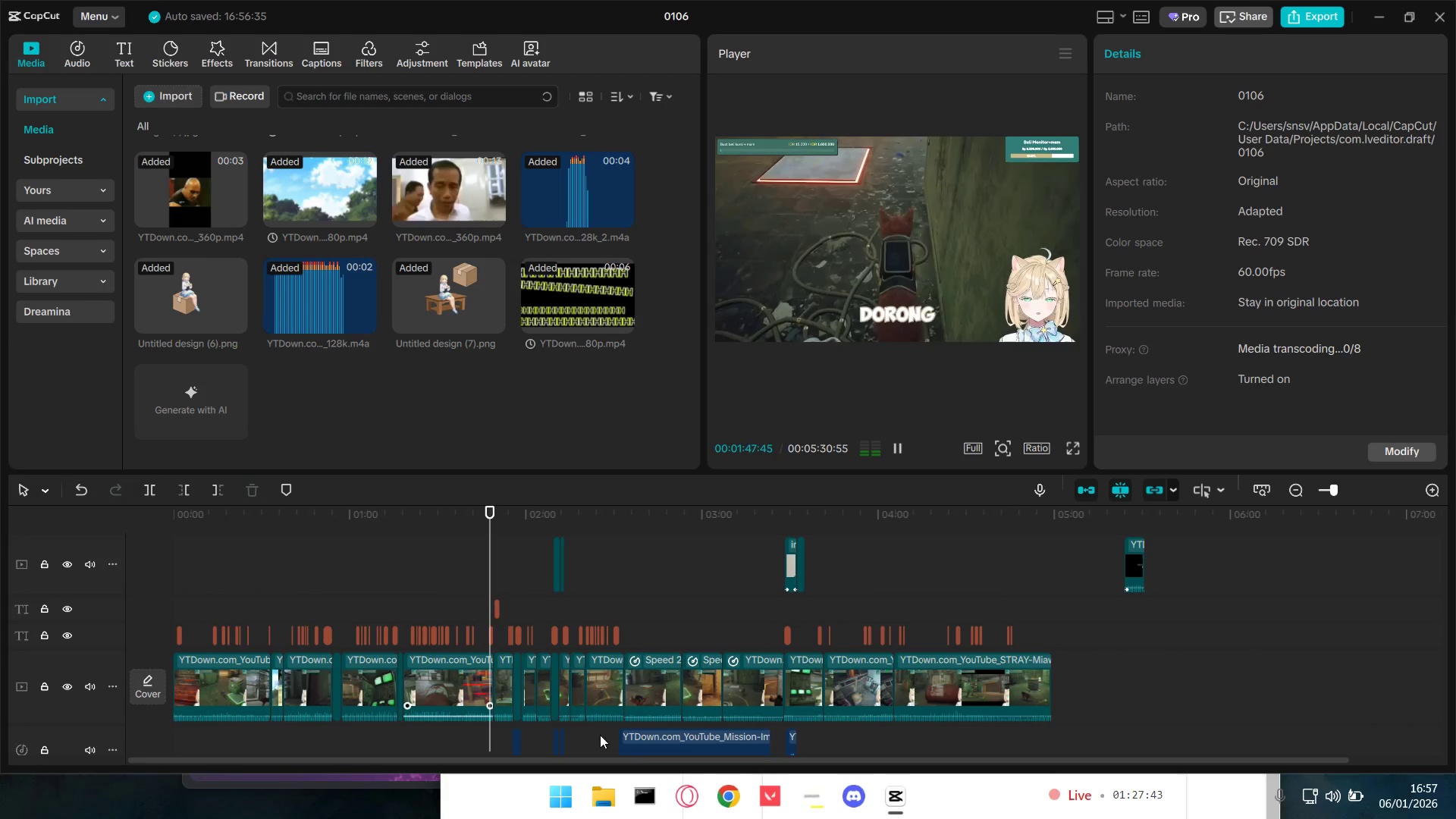 
hold_key(key=ControlLeft, duration=1.45)
 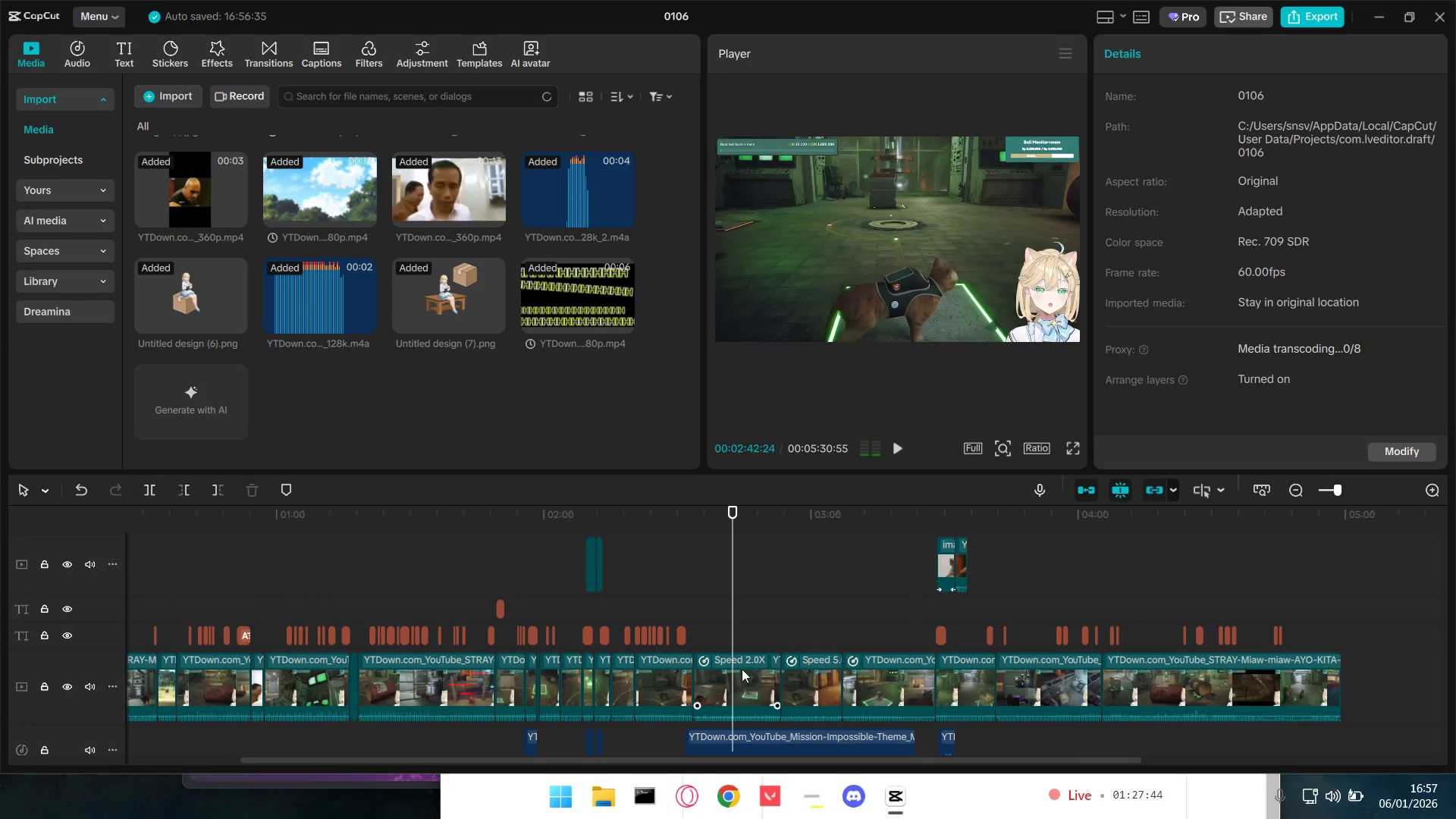 
scroll: coordinate [321, 655], scroll_direction: down, amount: 5.0
 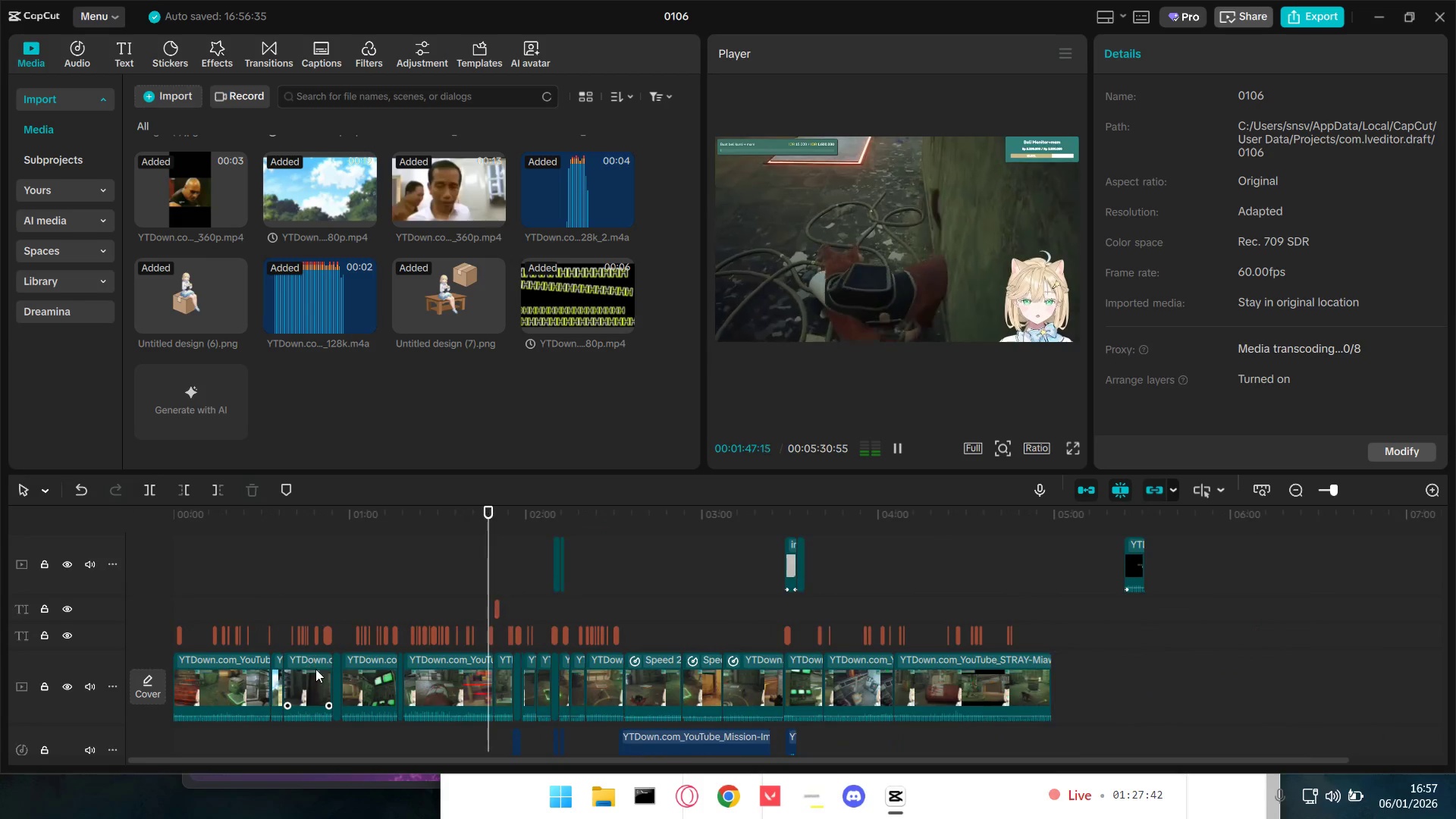 
scroll: coordinate [692, 756], scroll_direction: up, amount: 4.0
 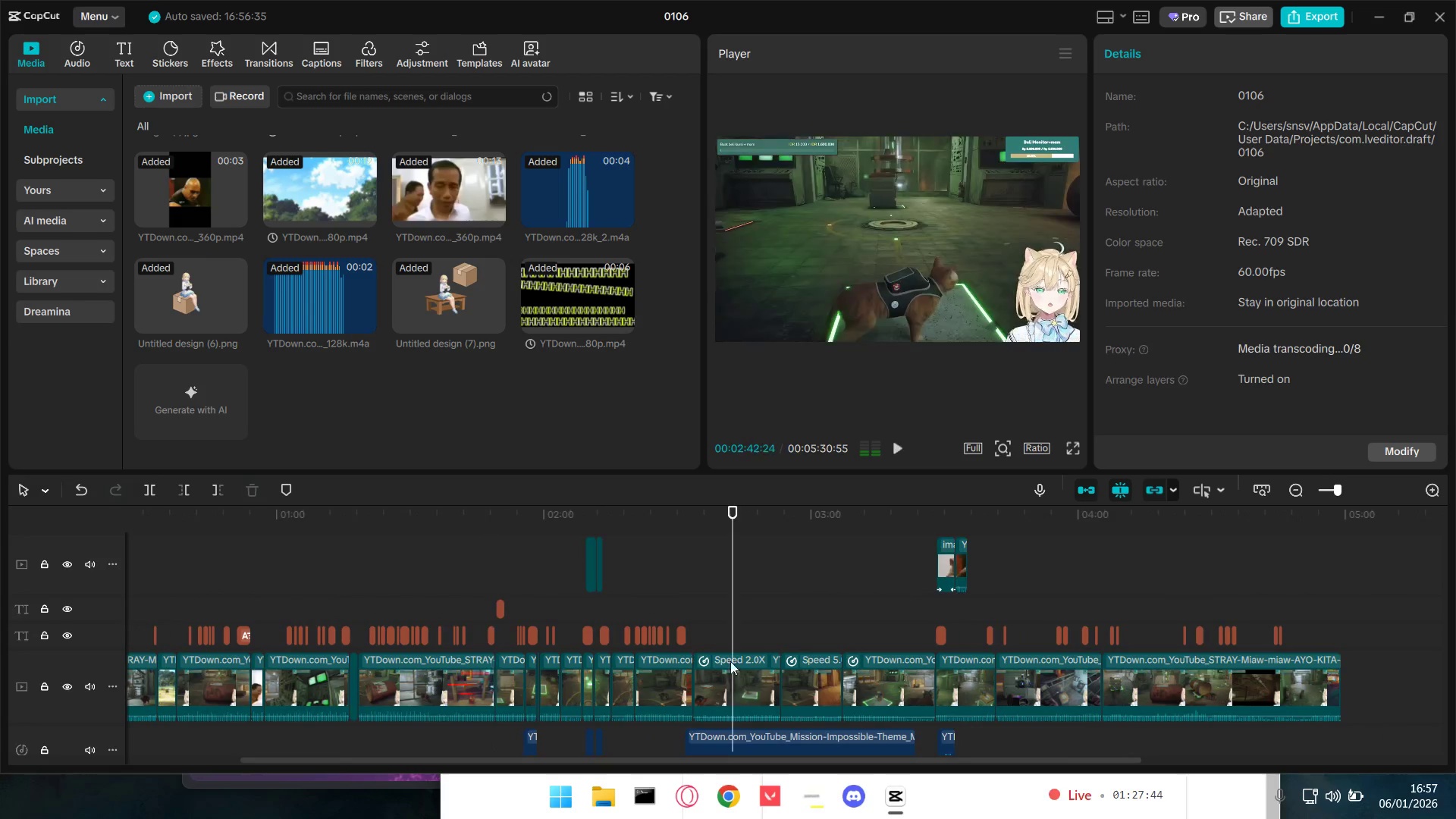 
double_click([735, 670])
 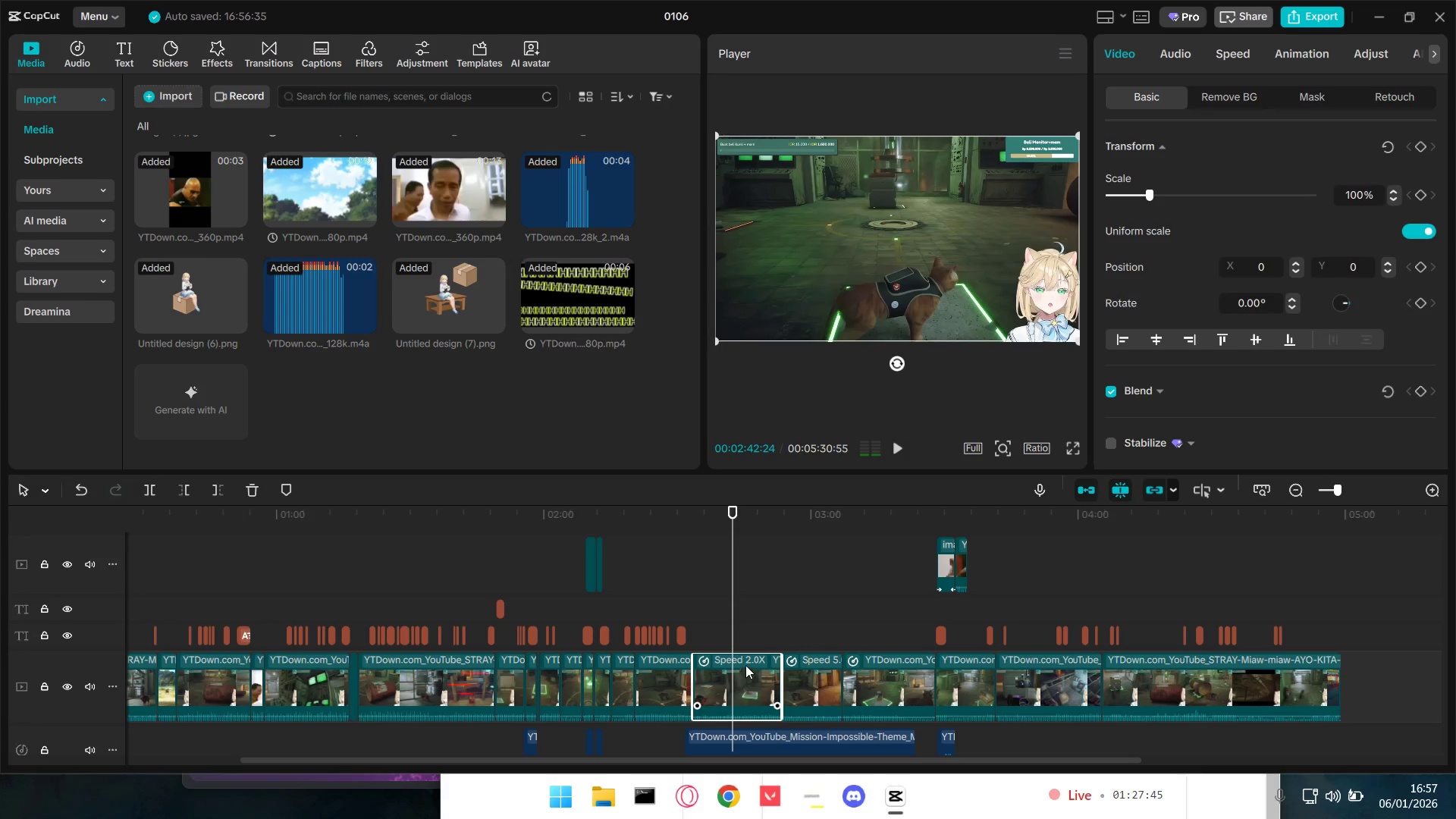 
hold_key(key=ControlLeft, duration=0.78)
scroll: coordinate [744, 652], scroll_direction: up, amount: 5.0
 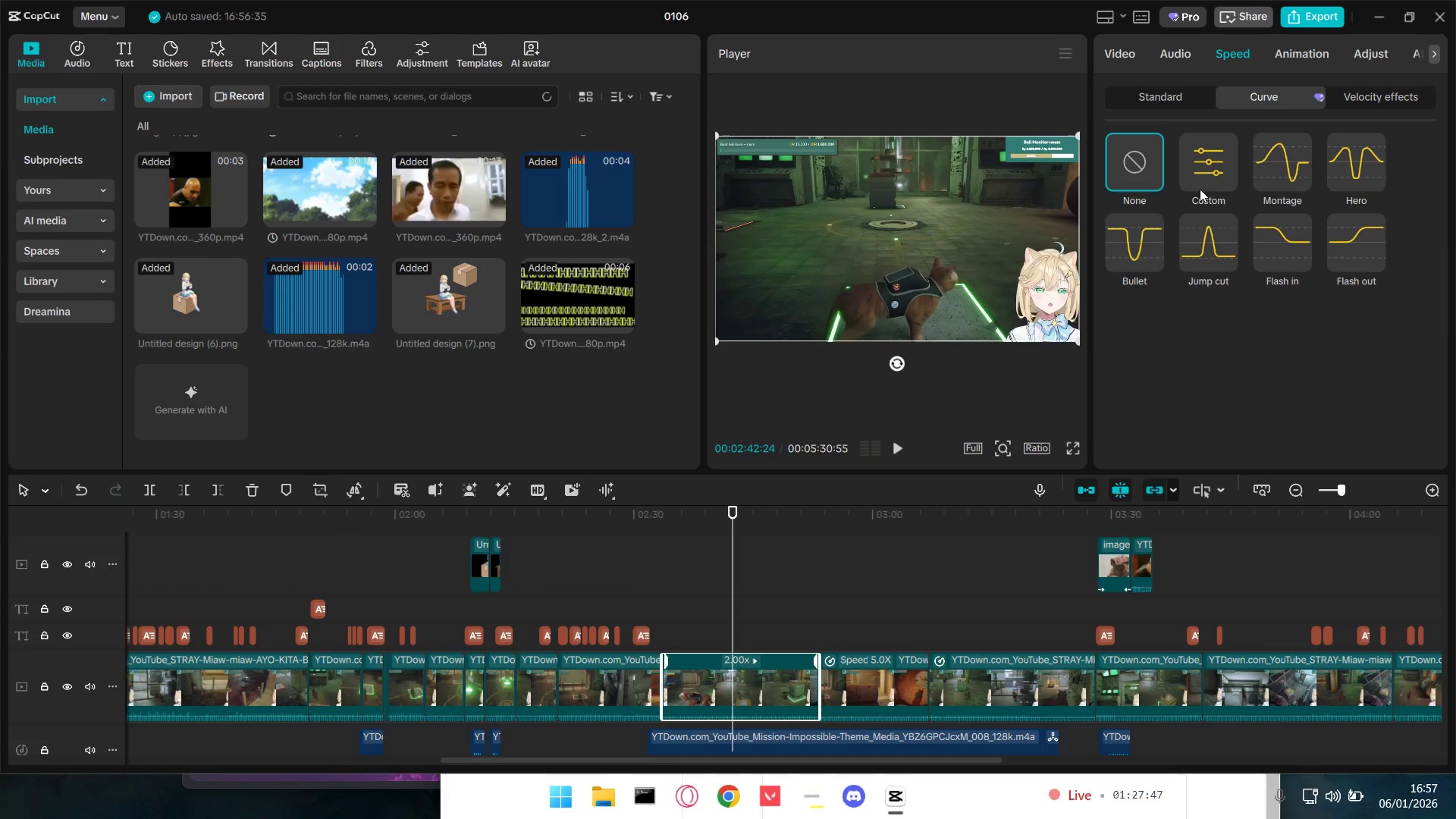 
left_click([1189, 107])
 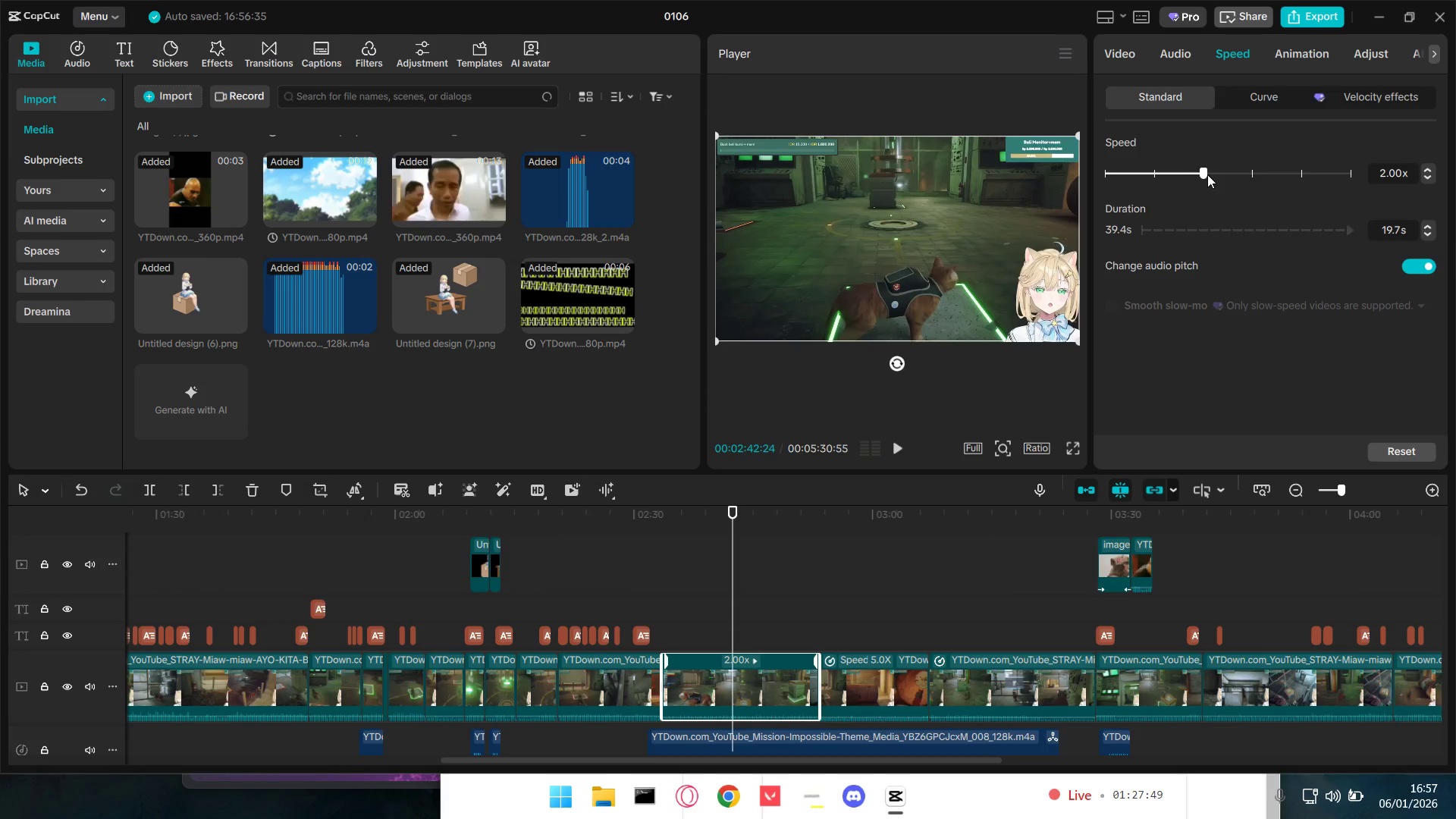 
left_click_drag(start_coordinate=[1207, 170], to_coordinate=[1219, 172])
 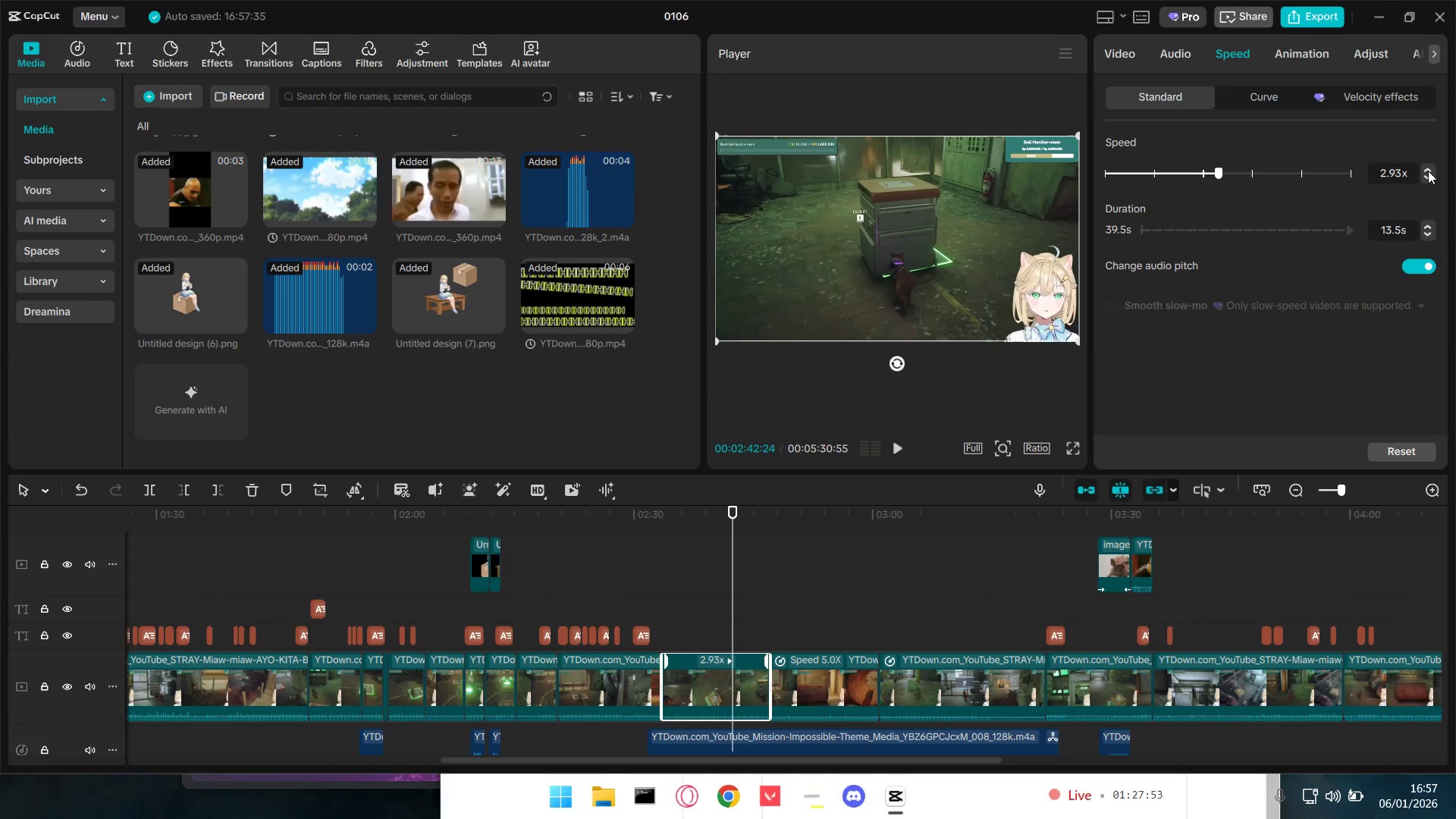 
double_click([1429, 166])
 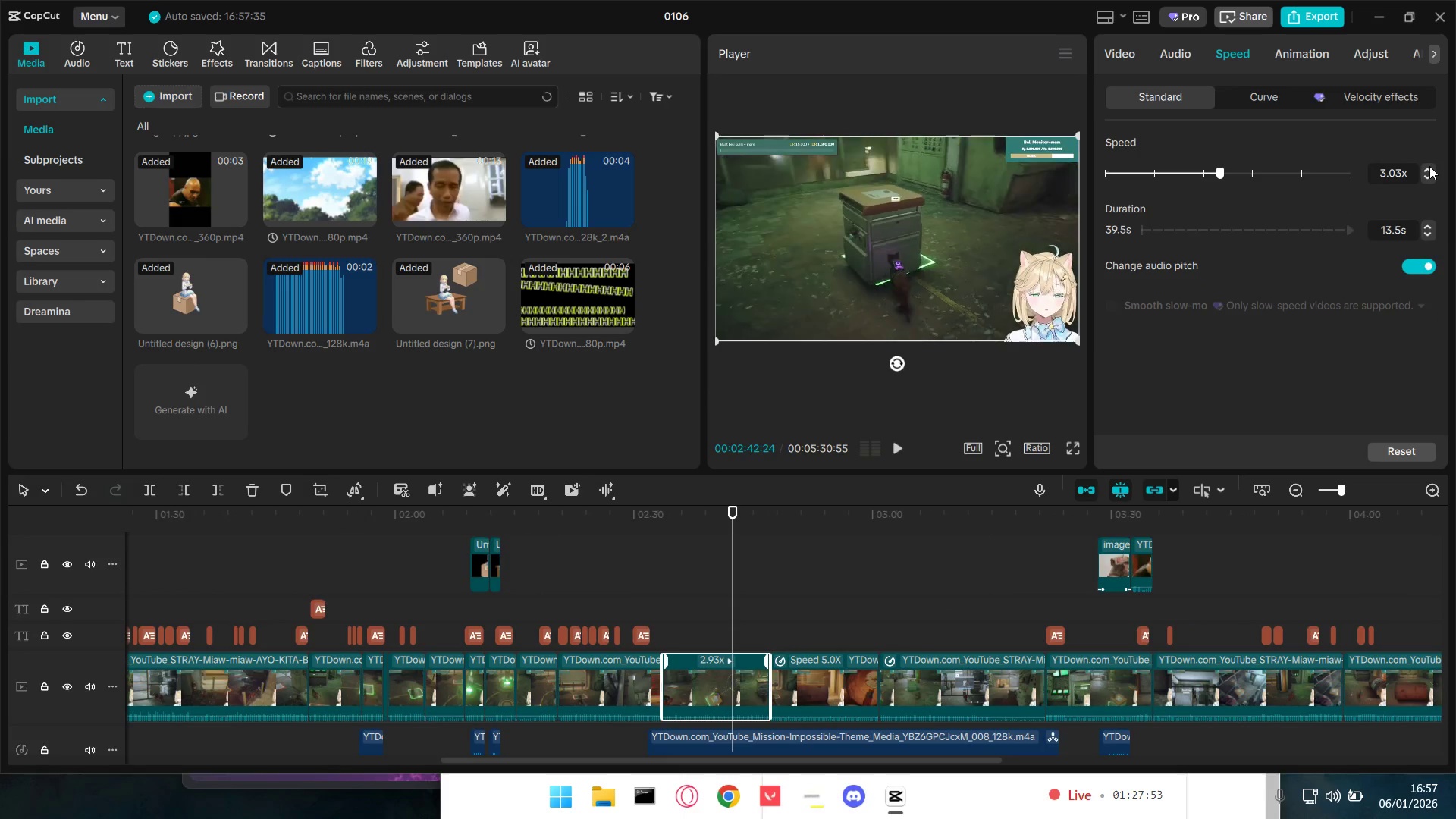 
triple_click([1429, 166])
 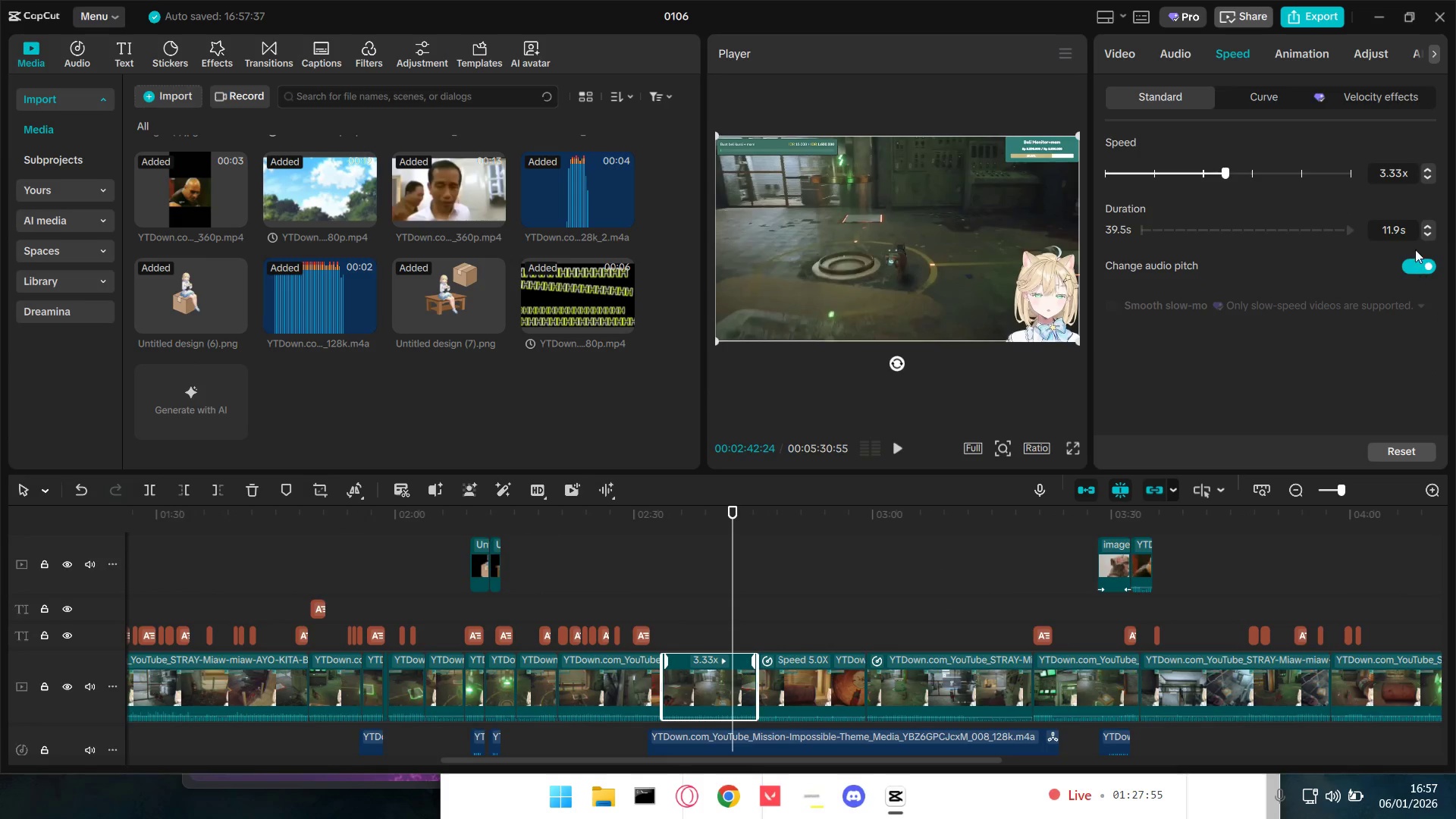 
double_click([1427, 177])
 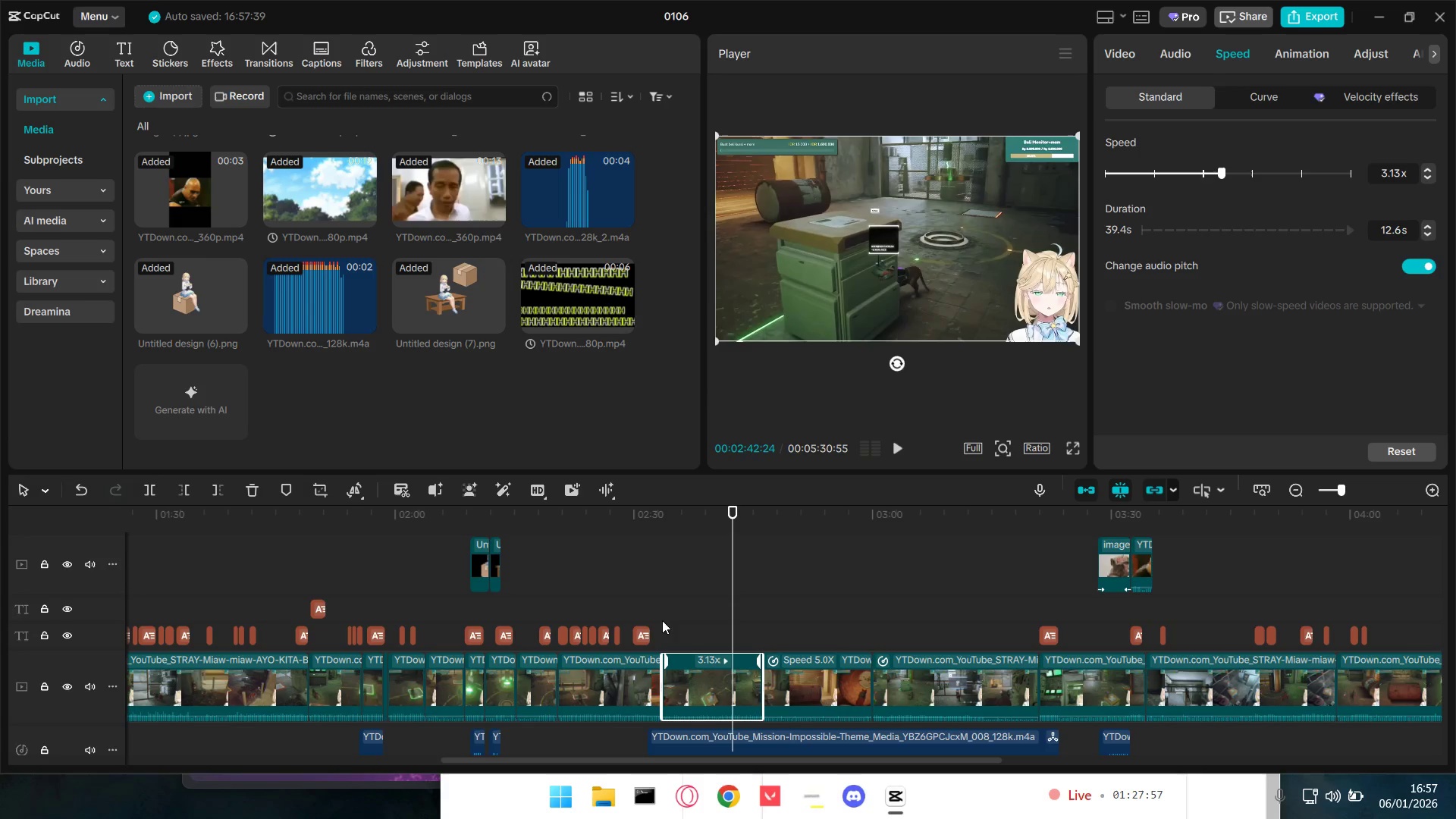 
left_click([652, 608])
 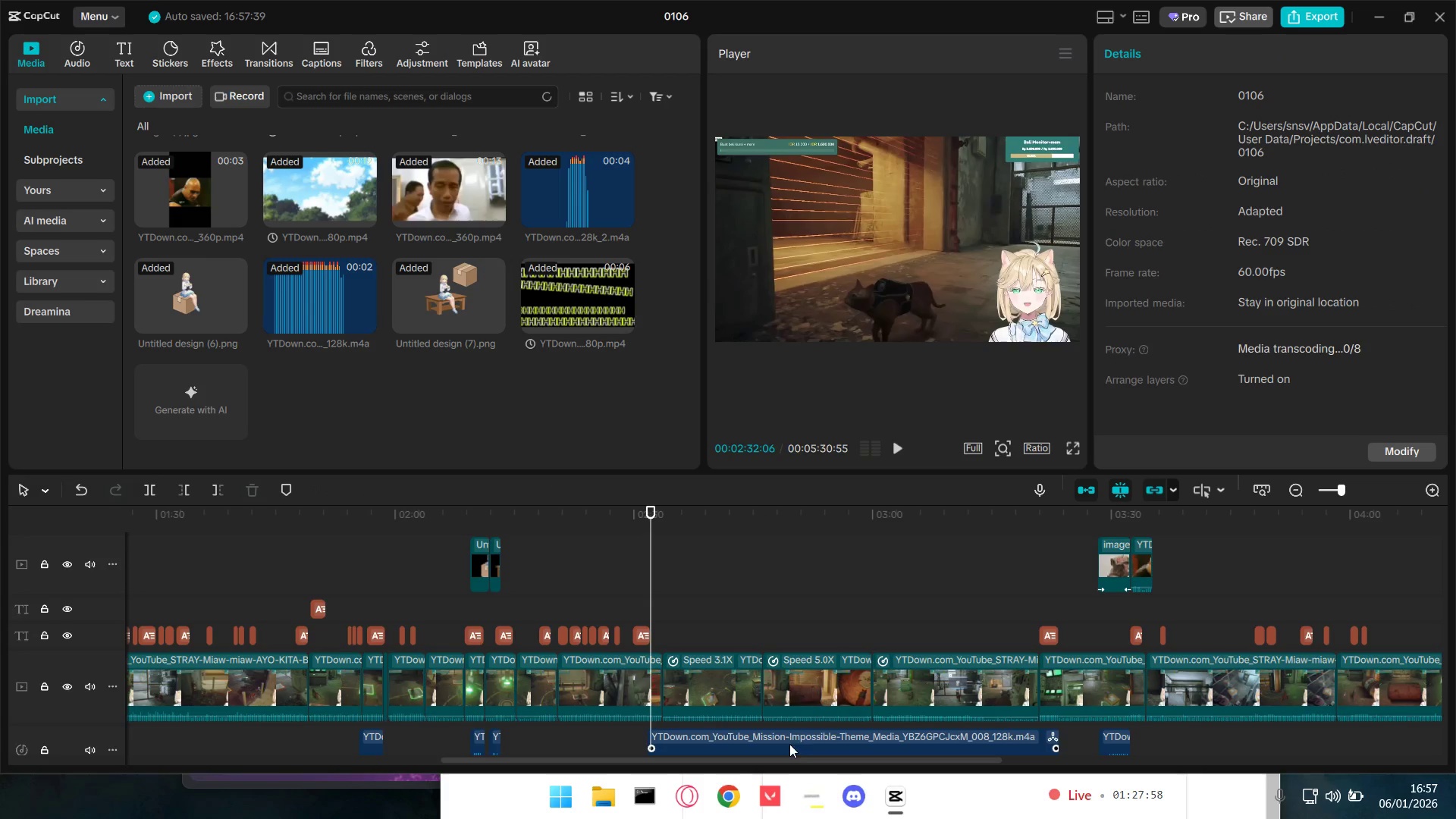 
scroll: coordinate [809, 721], scroll_direction: down, amount: 2.0
 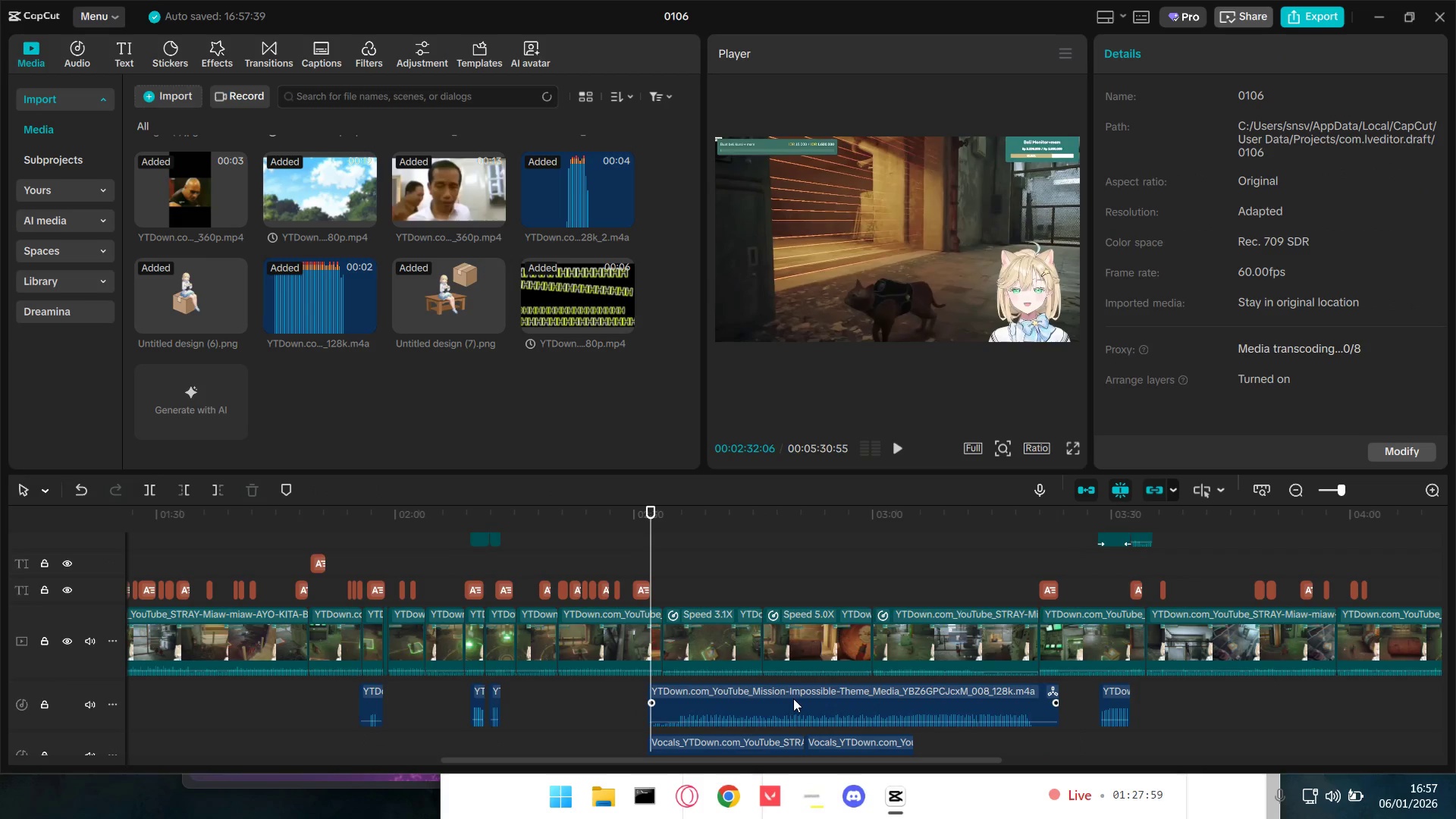 
left_click([774, 697])
 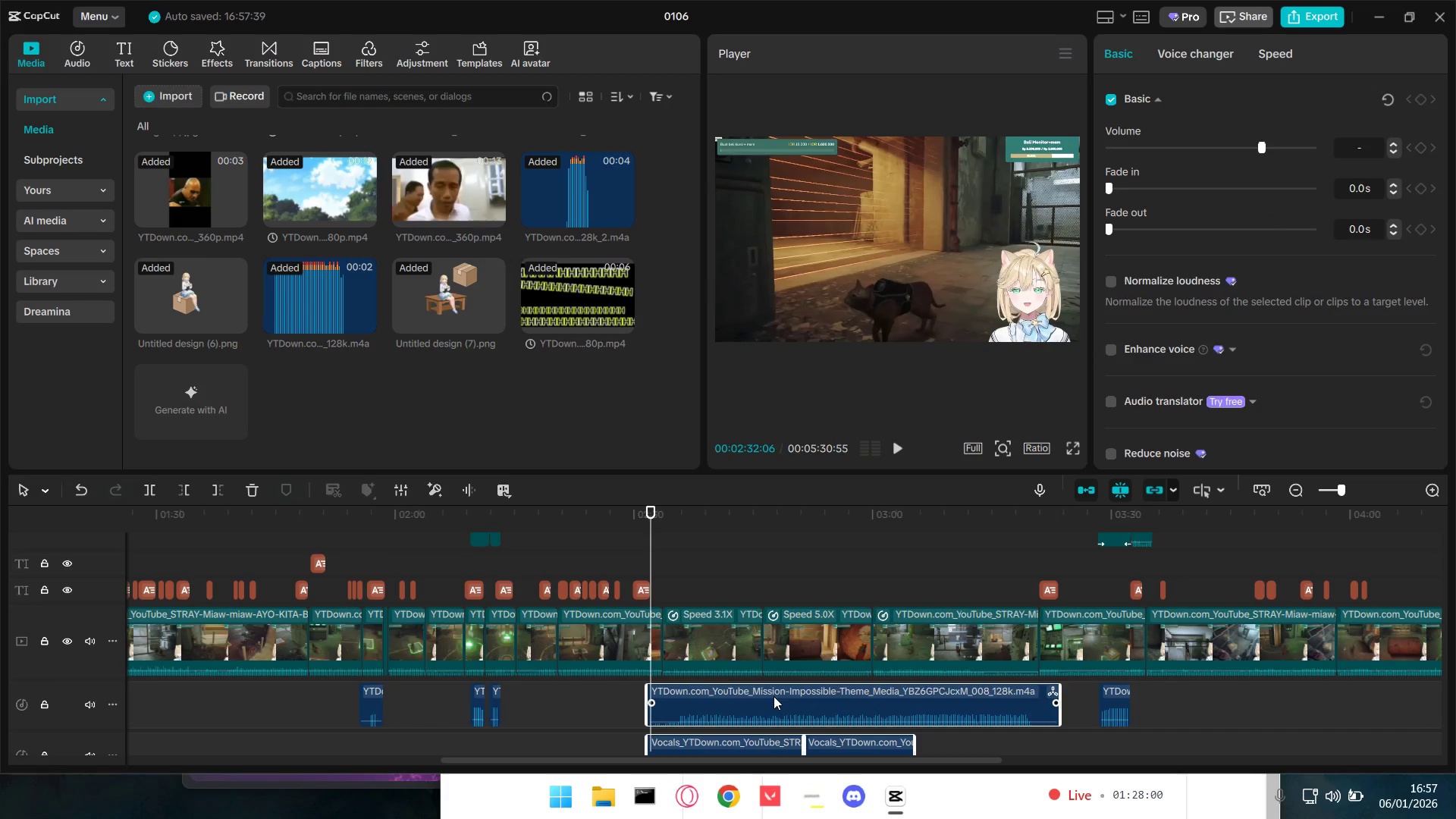 
left_click_drag(start_coordinate=[774, 695], to_coordinate=[788, 695])
 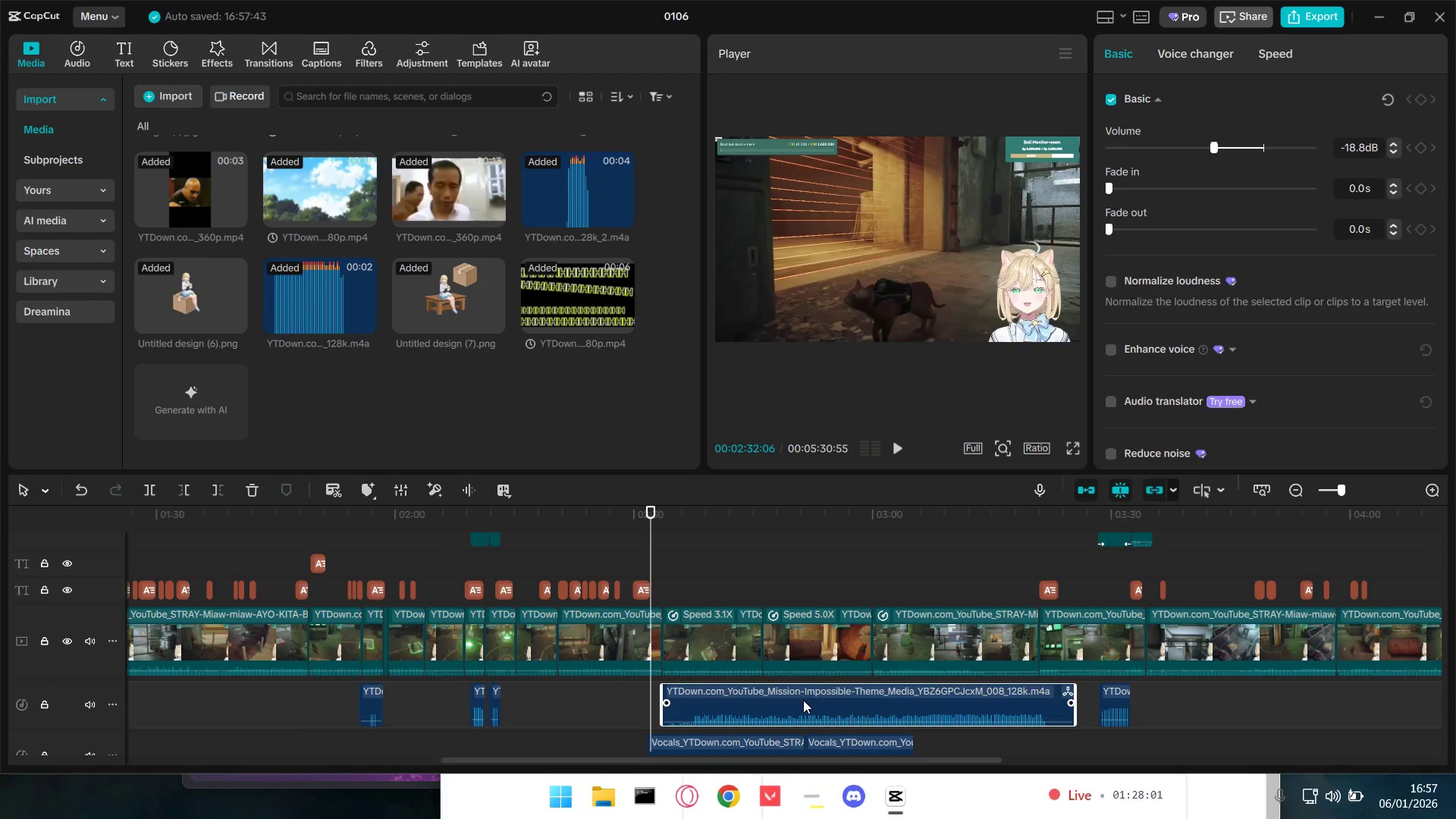 
scroll: coordinate [804, 703], scroll_direction: down, amount: 2.0
 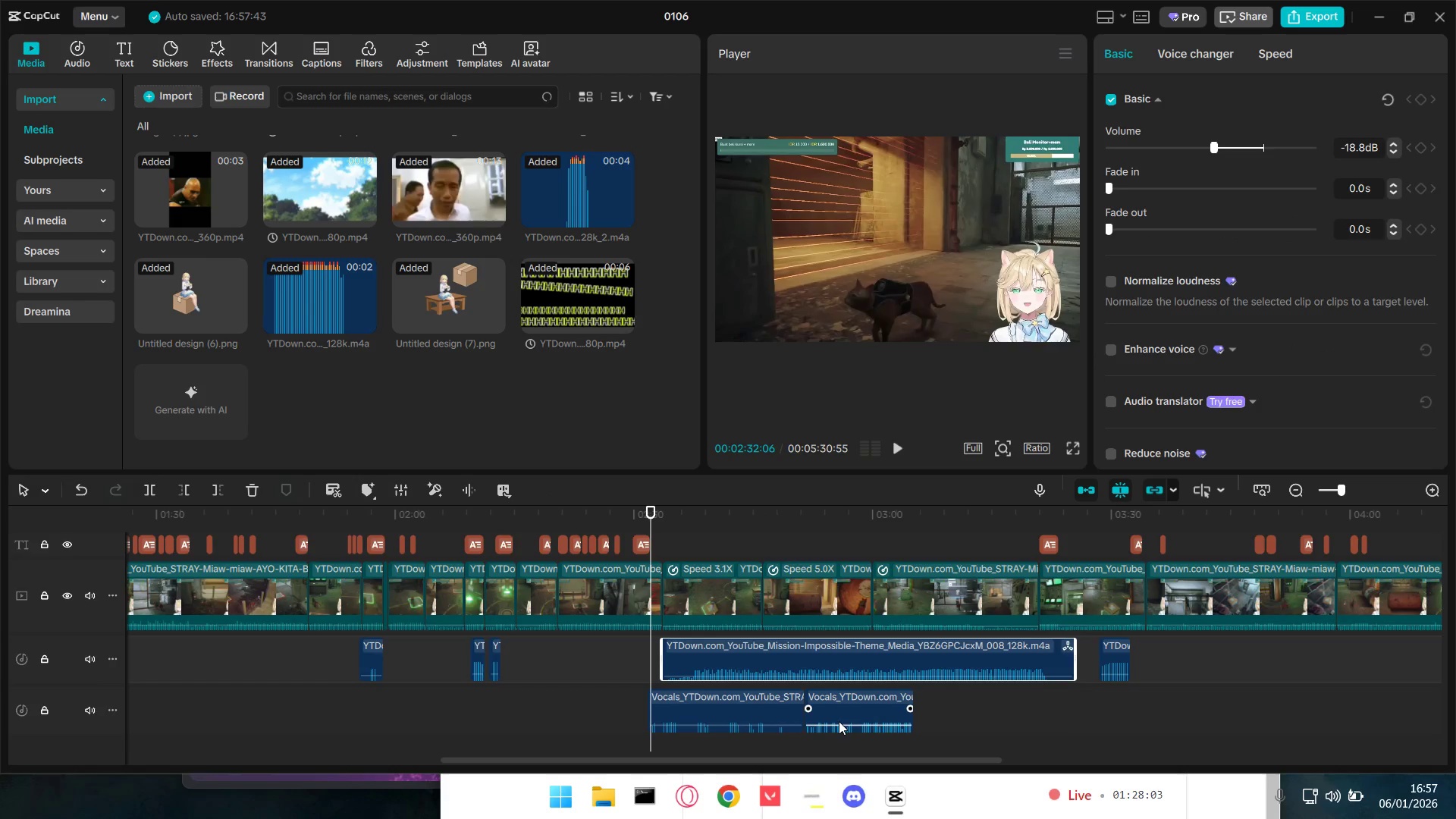 
left_click_drag(start_coordinate=[767, 732], to_coordinate=[840, 686])
 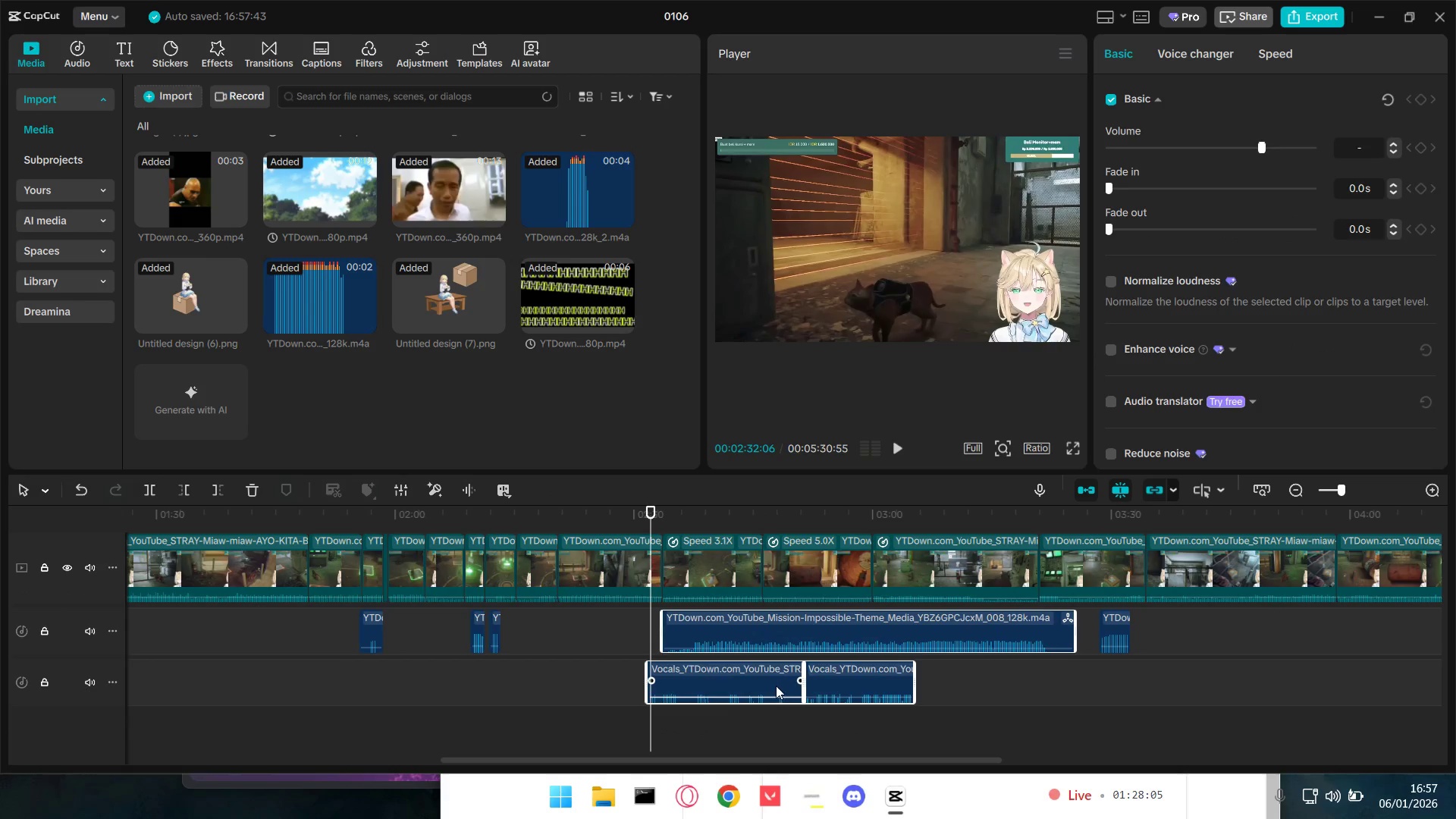 
scroll: coordinate [819, 718], scroll_direction: down, amount: 2.0
 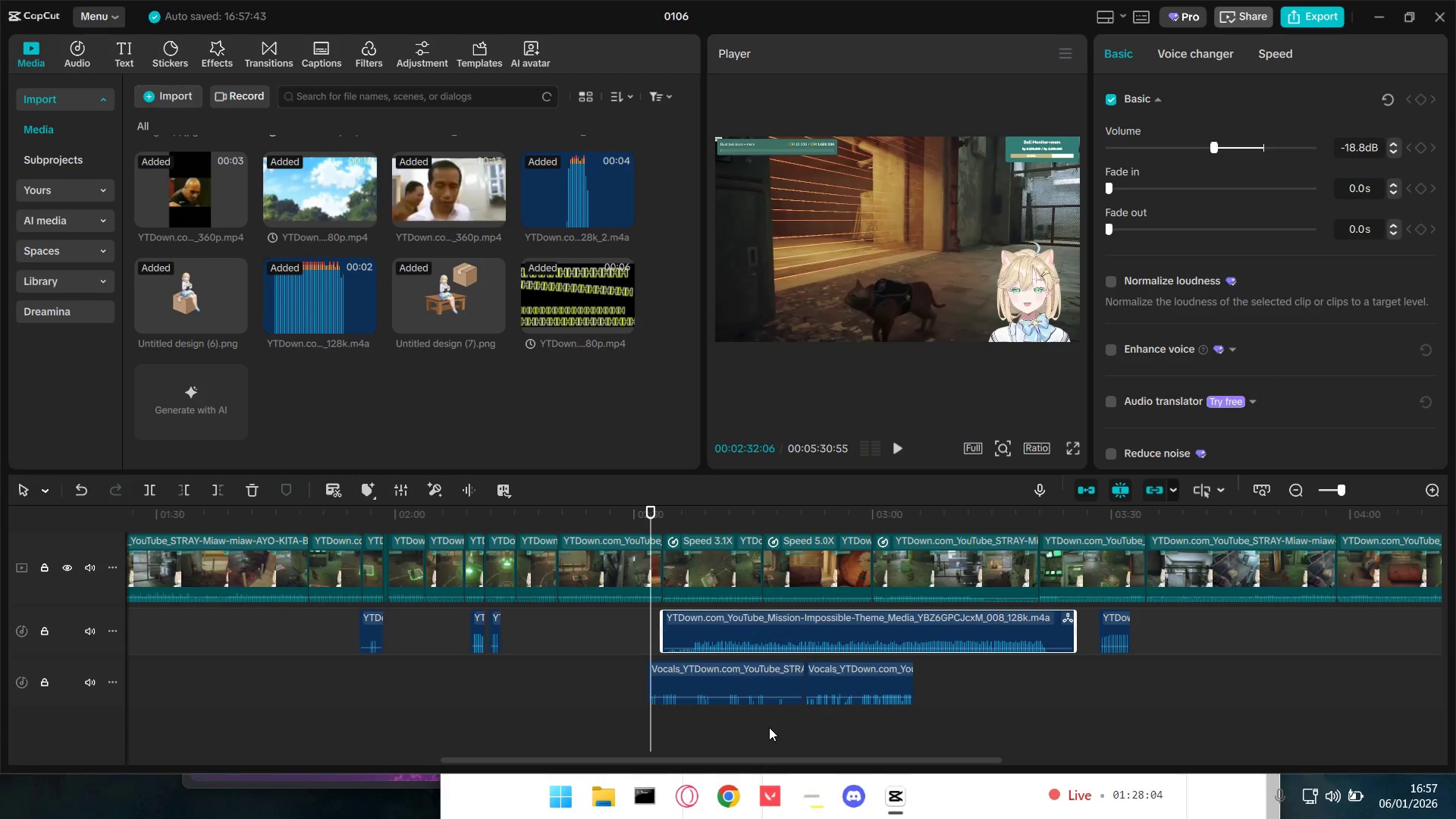 
left_click_drag(start_coordinate=[776, 686], to_coordinate=[790, 686])
 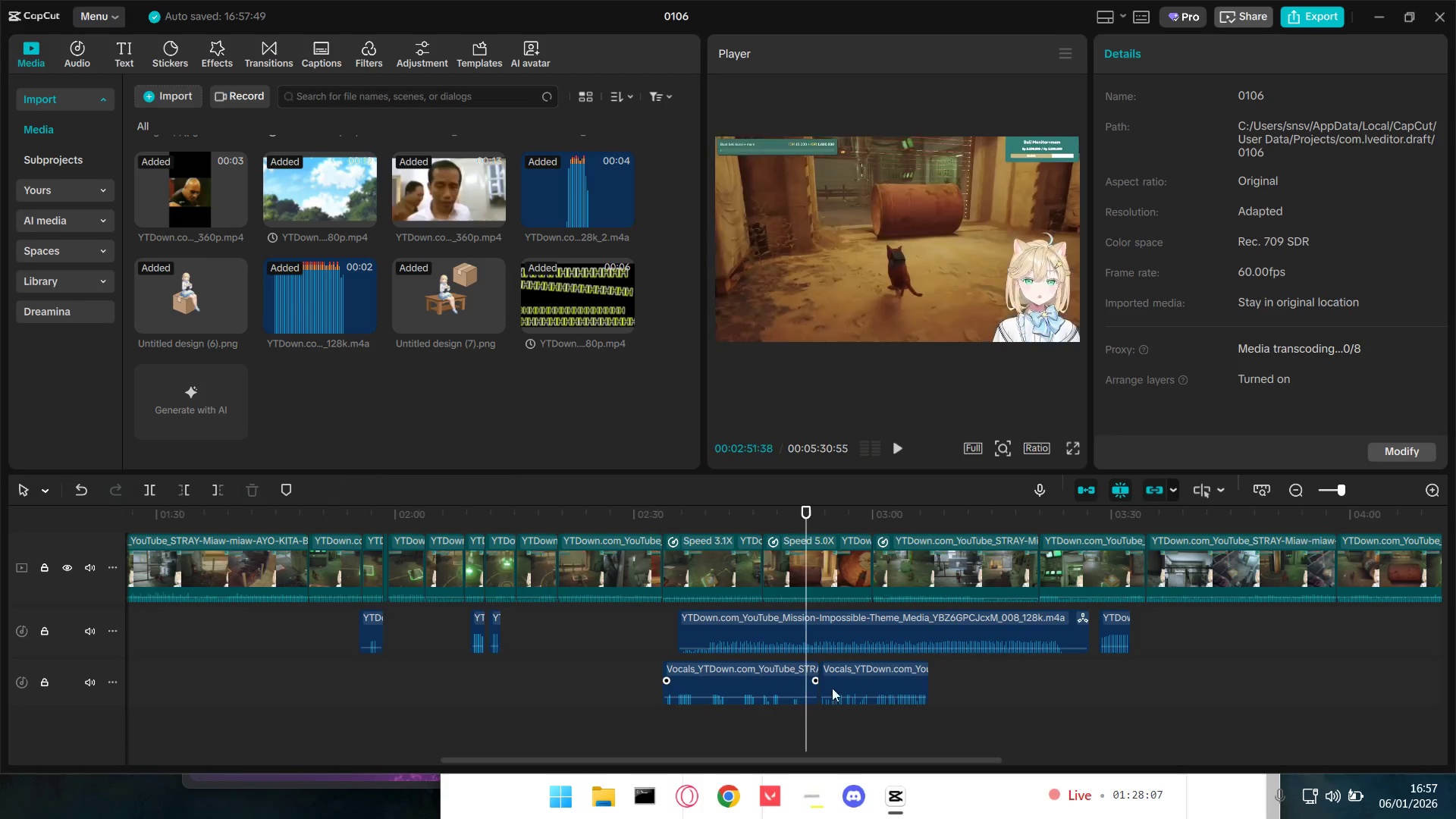 
double_click([852, 676])
 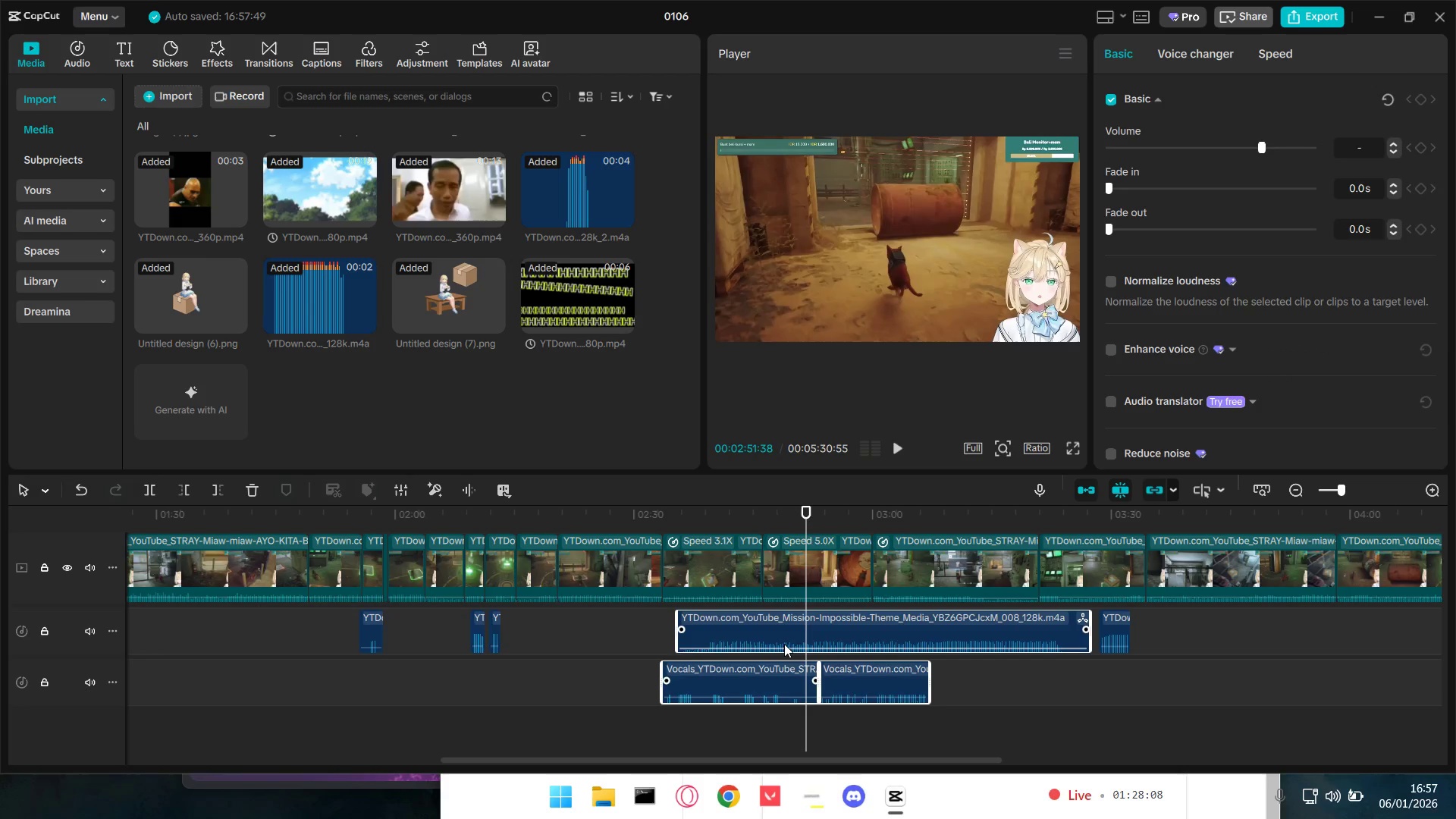 
triple_click([782, 640])
 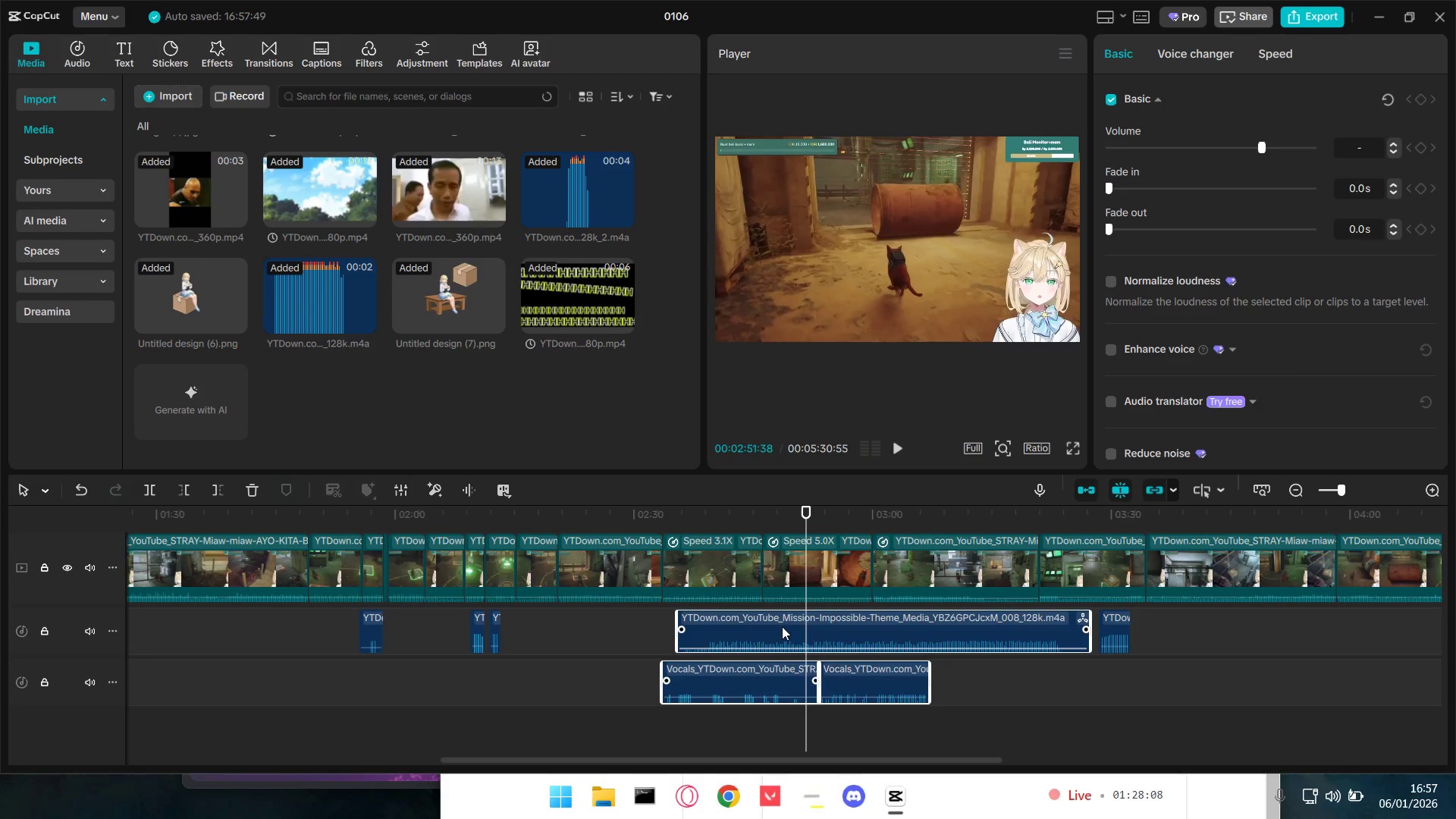 
triple_click([782, 625])
 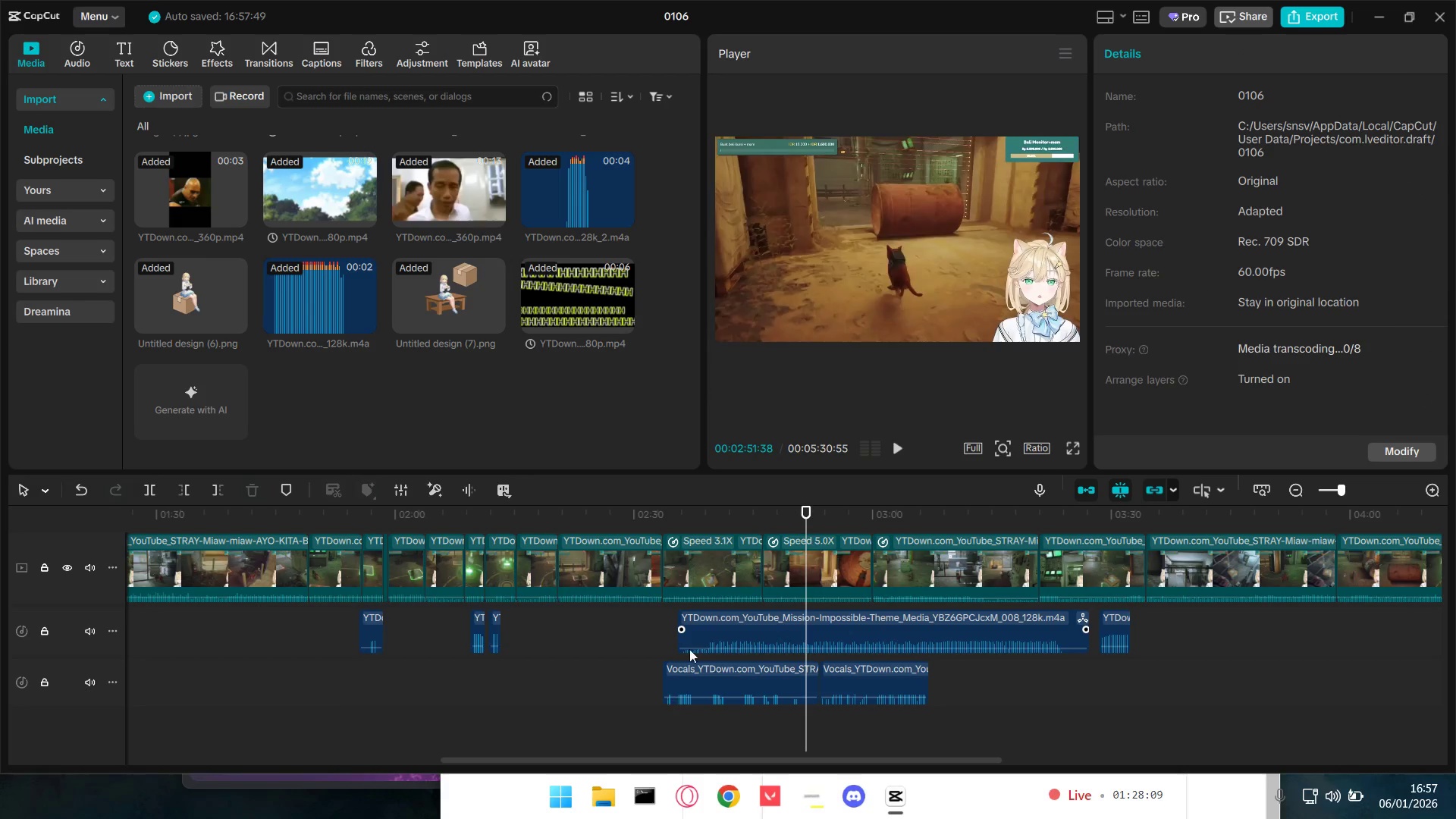 
triple_click([733, 616])
 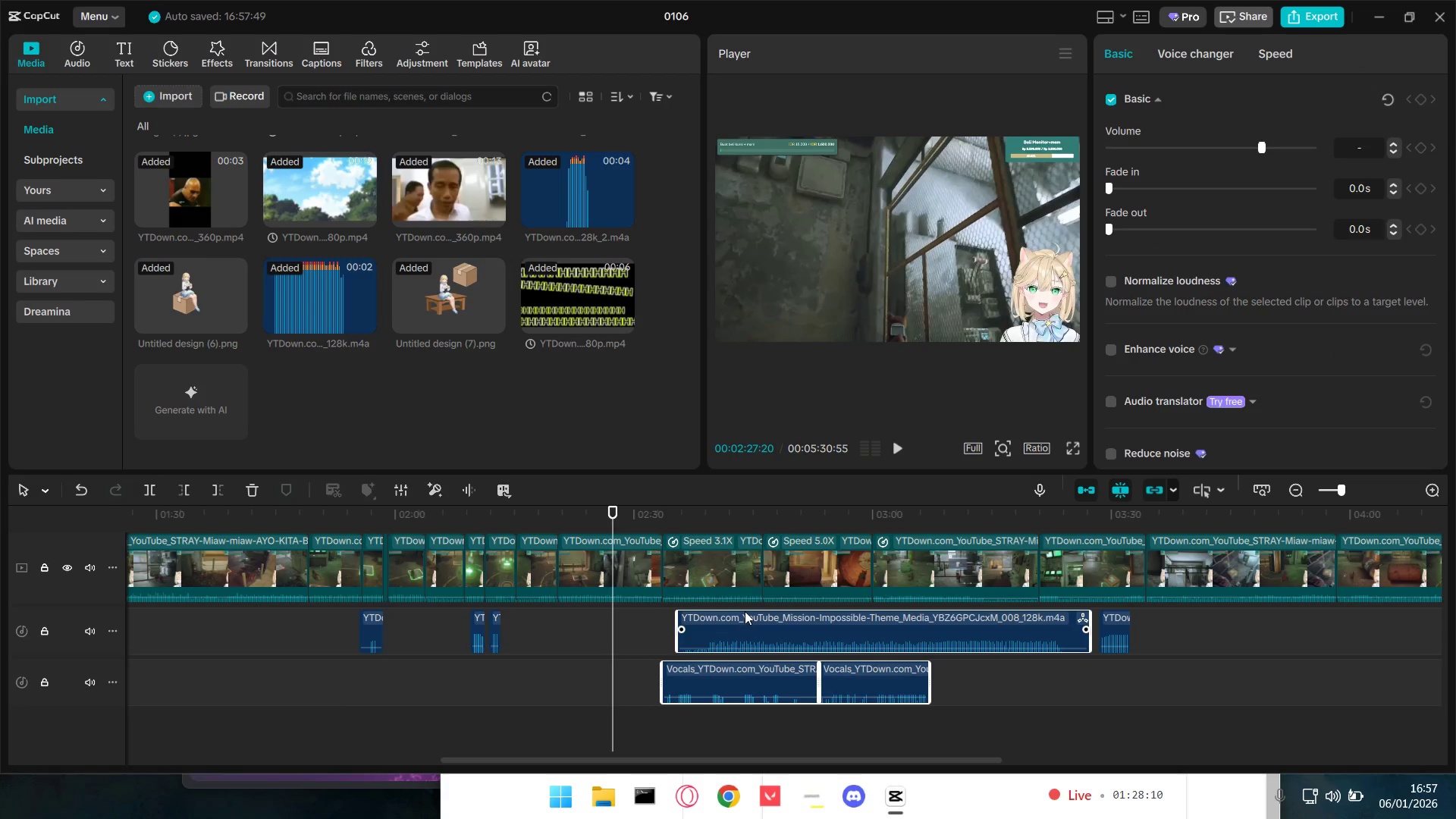 
left_click_drag(start_coordinate=[745, 610], to_coordinate=[734, 613])
 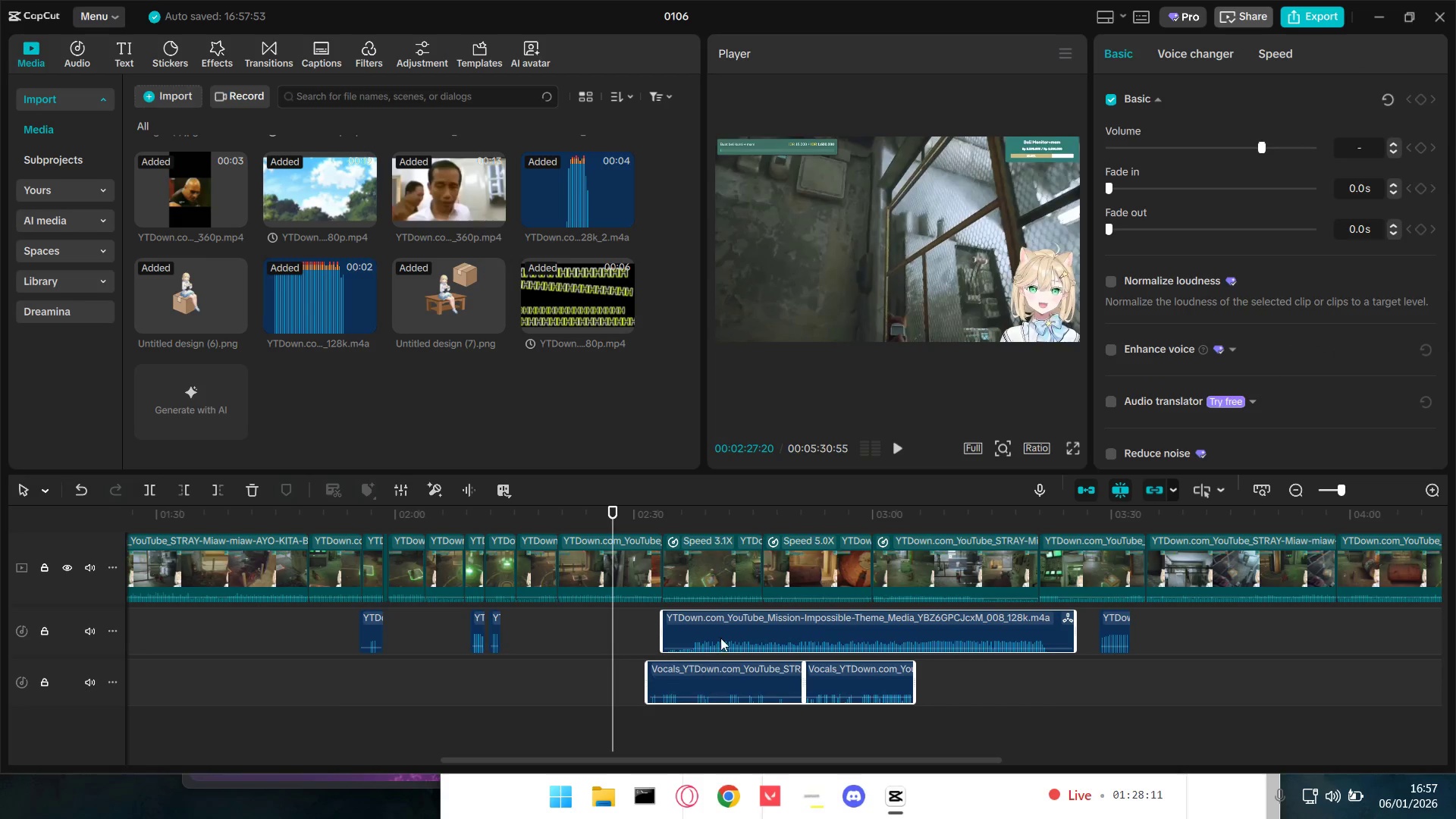 
right_click([736, 622])
 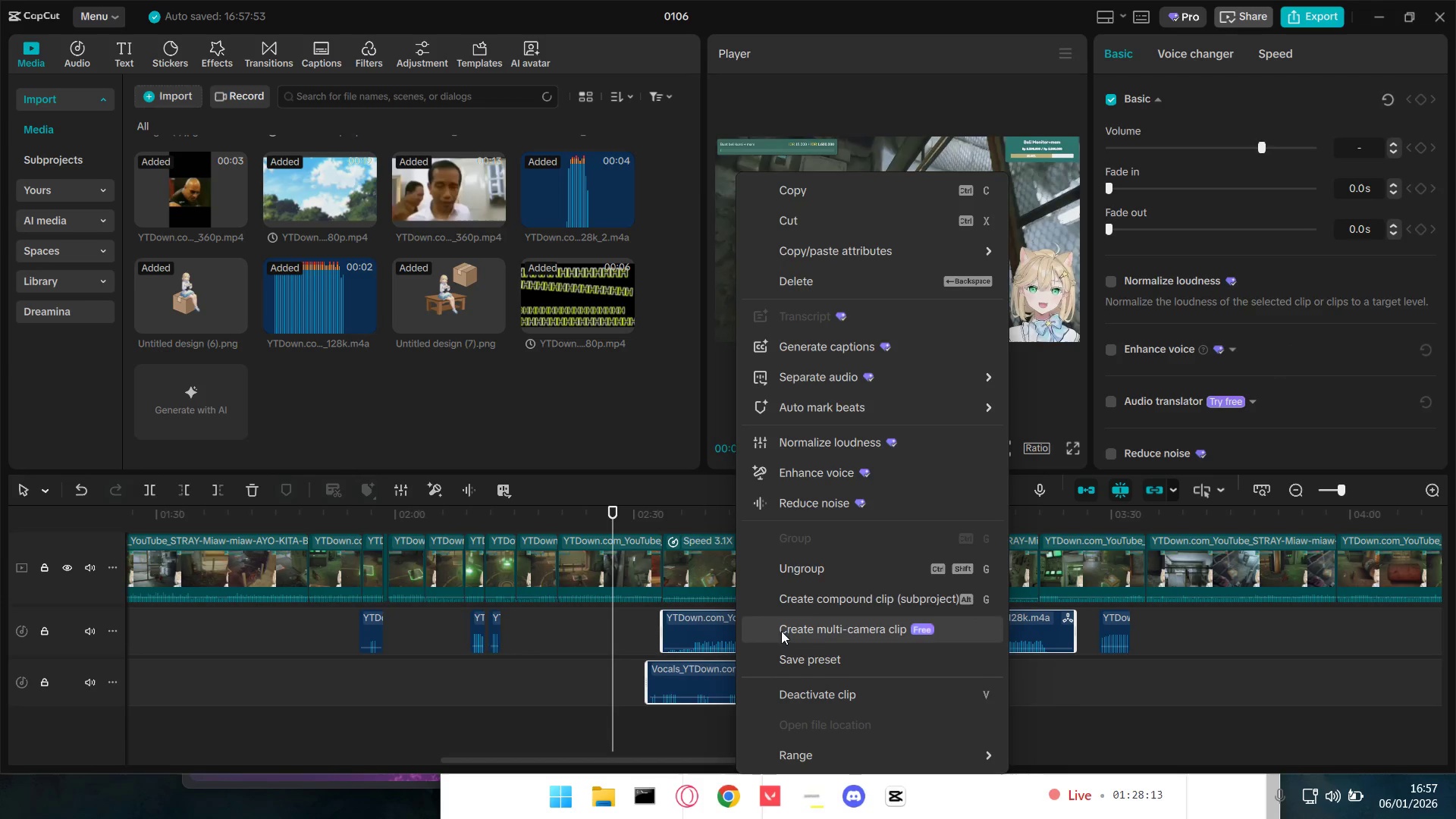 
left_click([826, 571])
 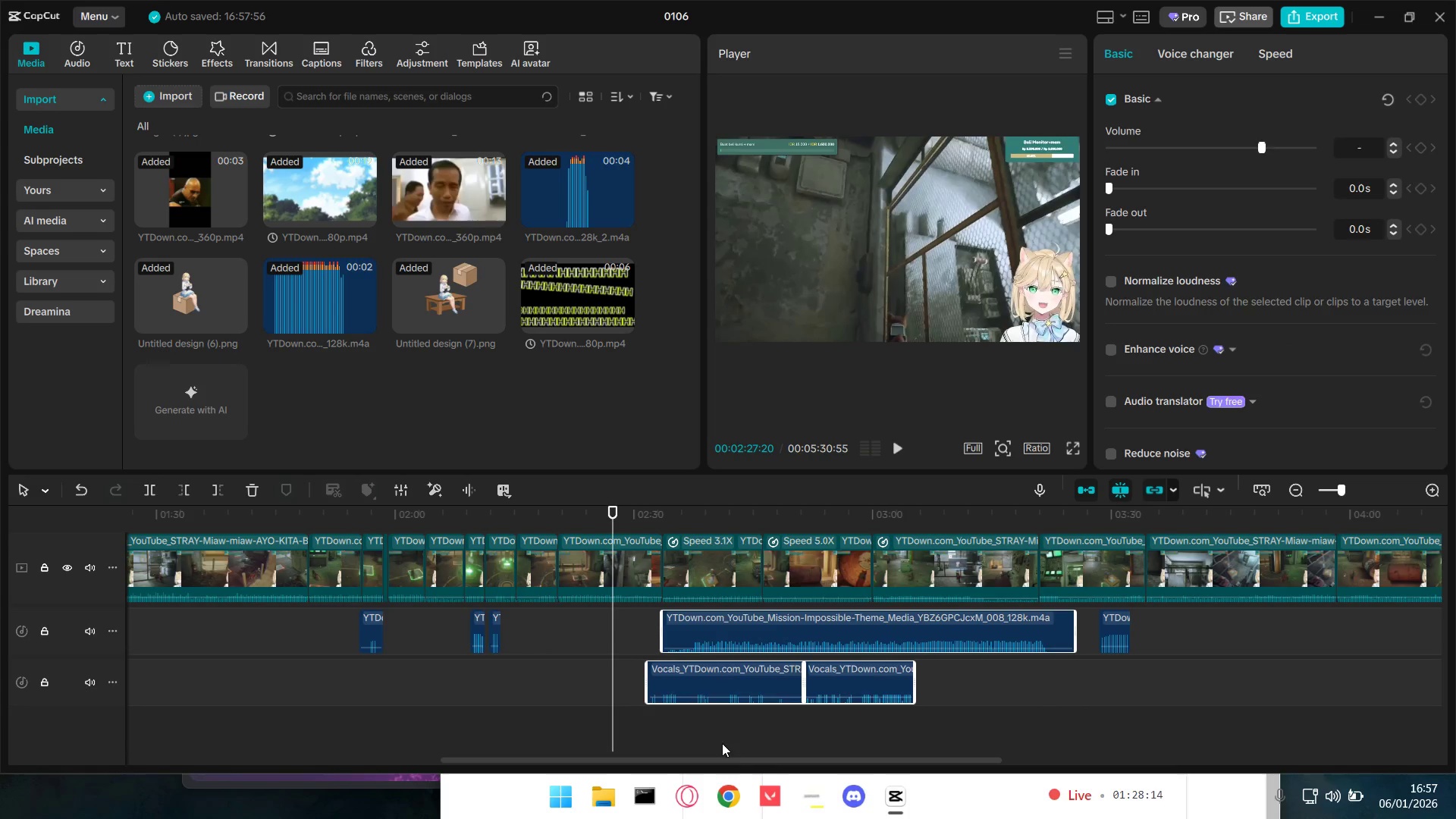 
double_click([722, 743])
 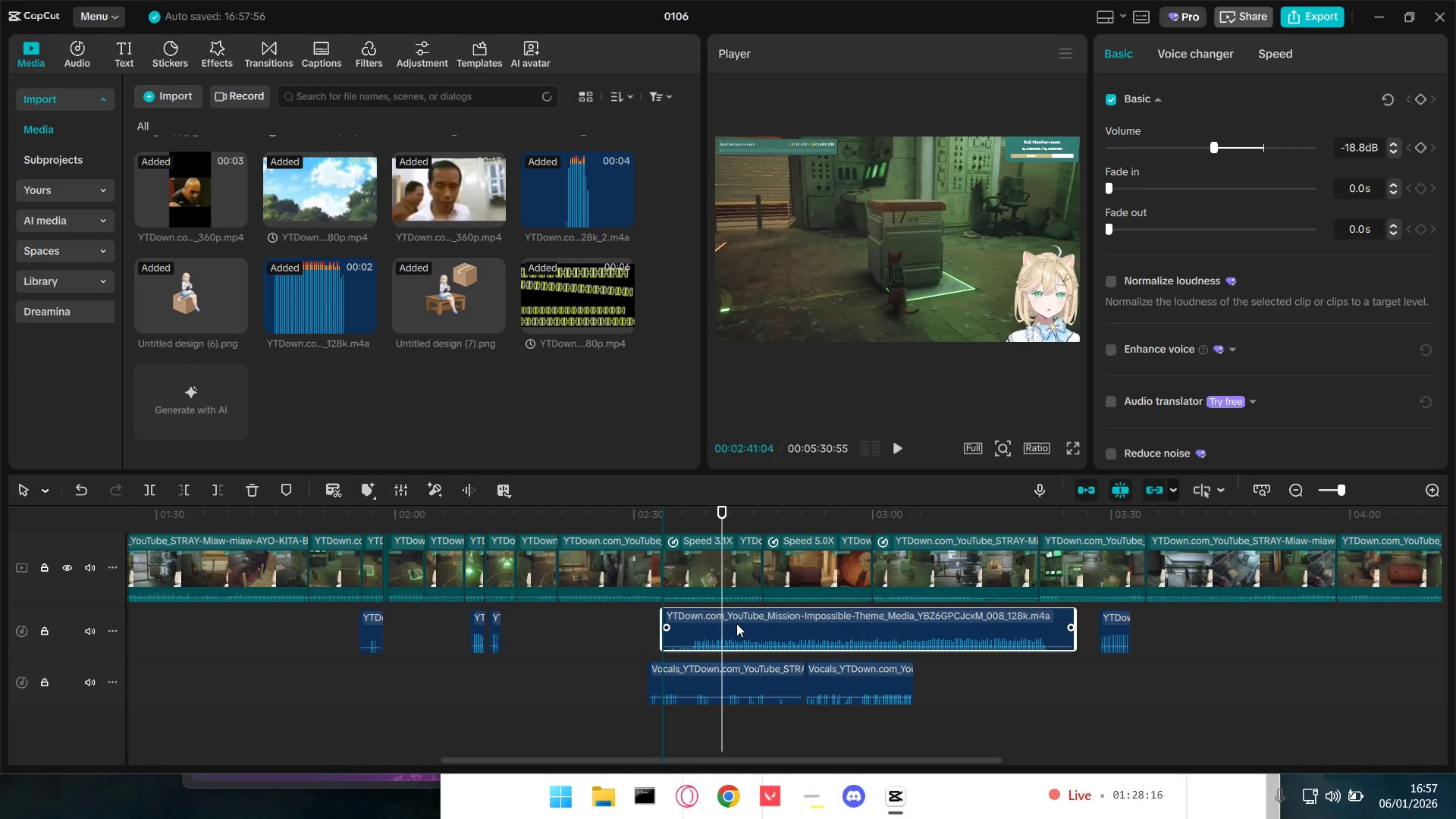 
left_click_drag(start_coordinate=[664, 738], to_coordinate=[850, 692])
 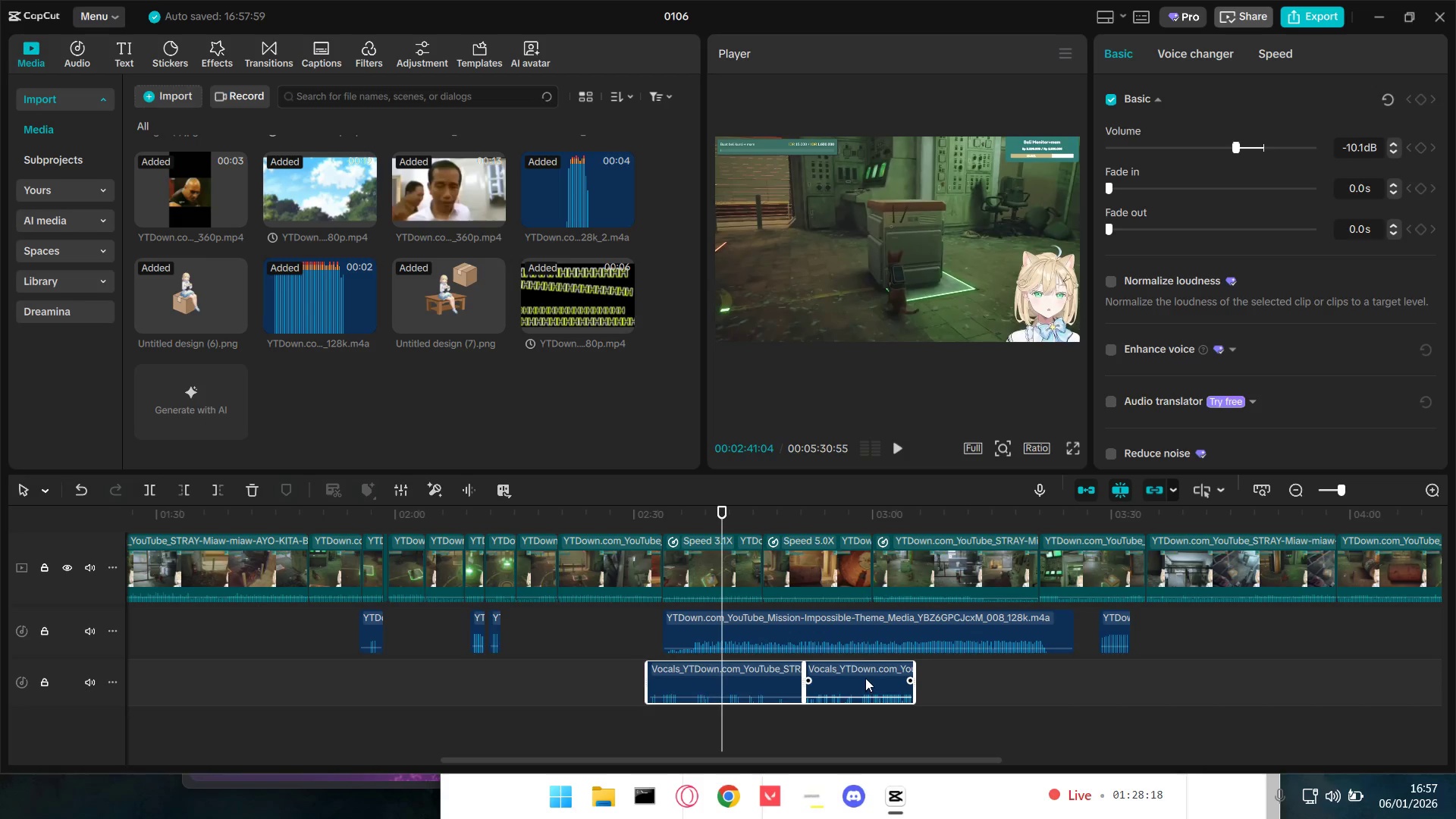 
left_click_drag(start_coordinate=[865, 678], to_coordinate=[883, 677])
 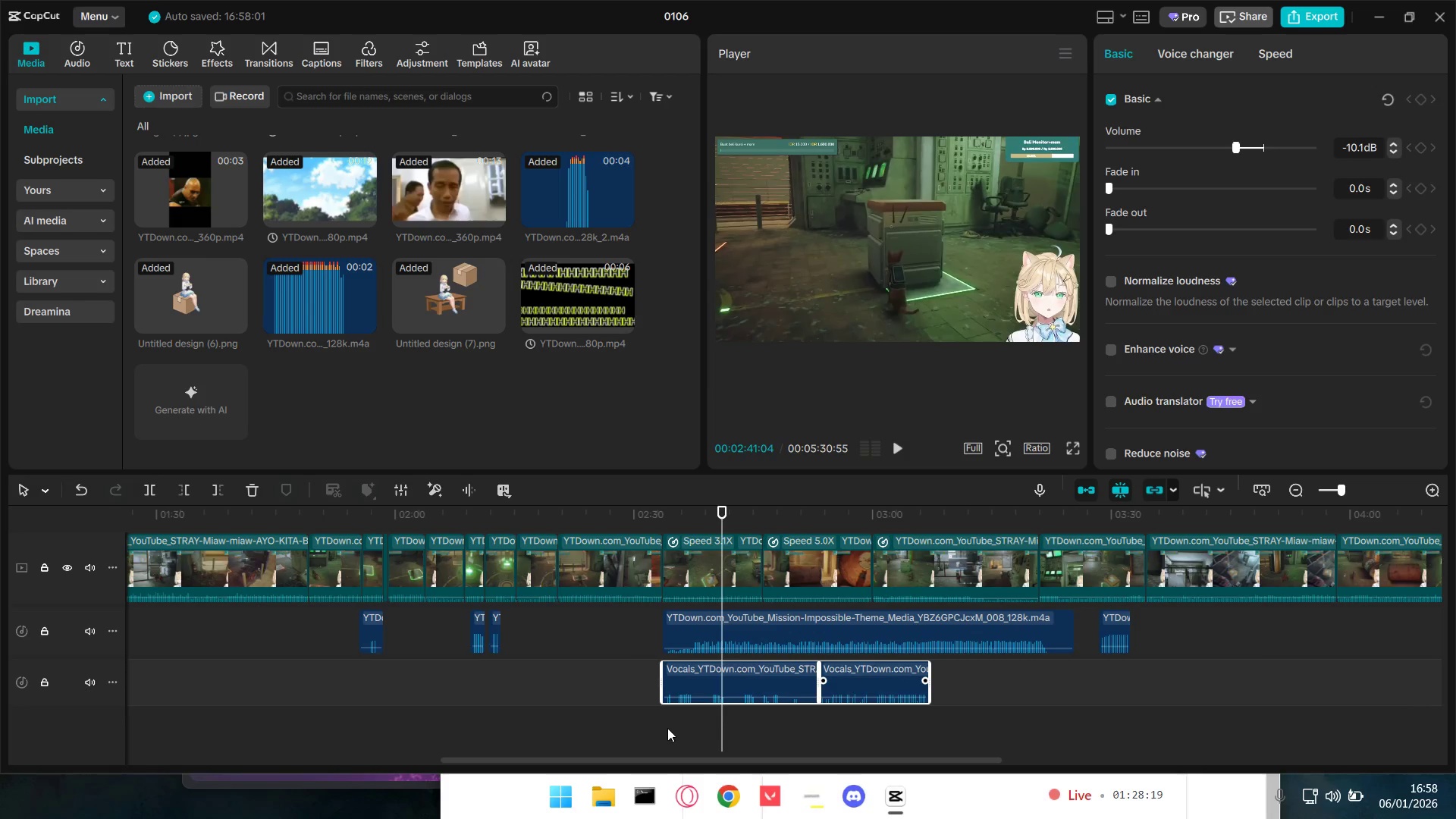 
left_click([665, 728])
 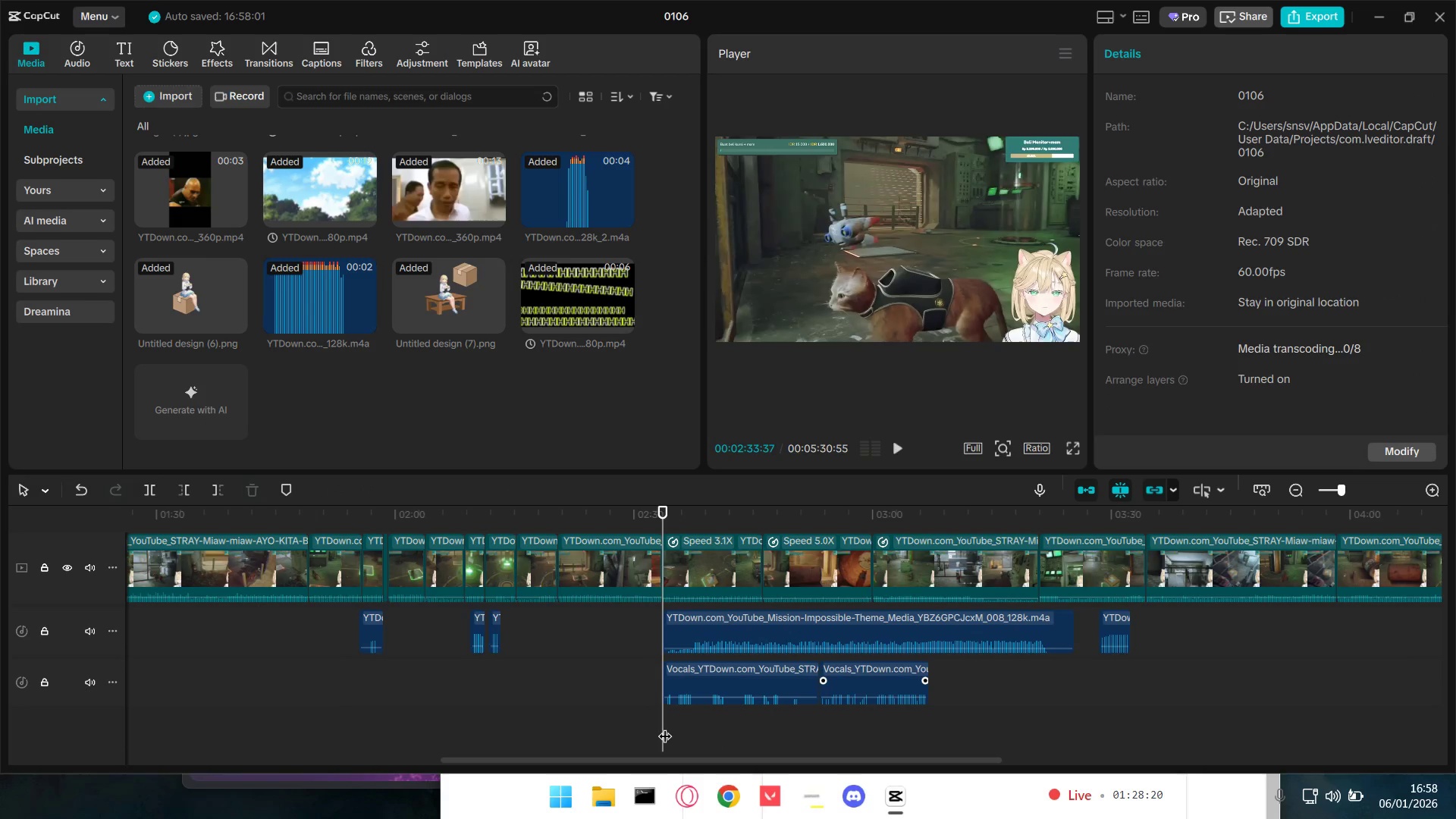 
key(Space)
 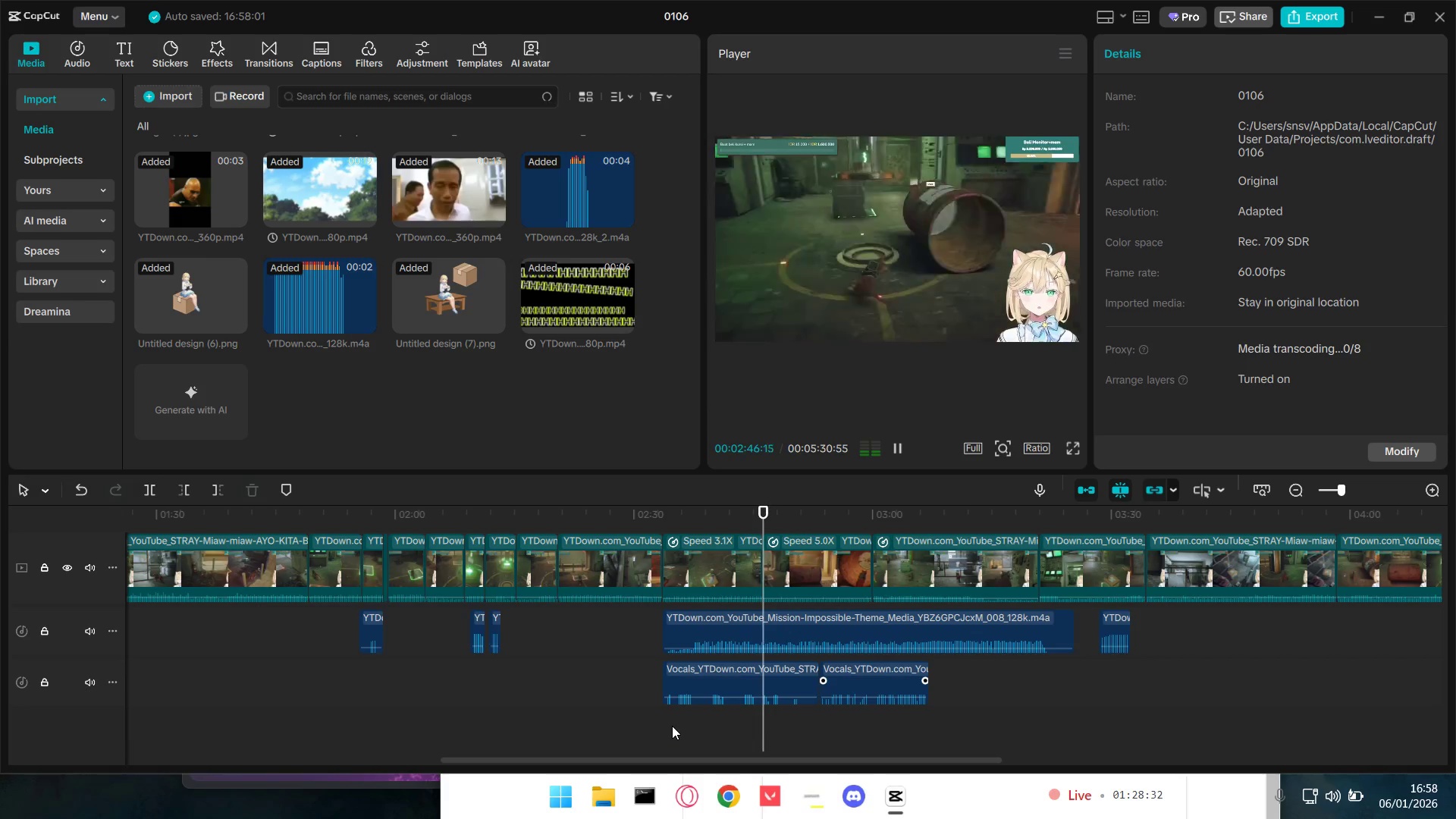 
wait(17.76)
 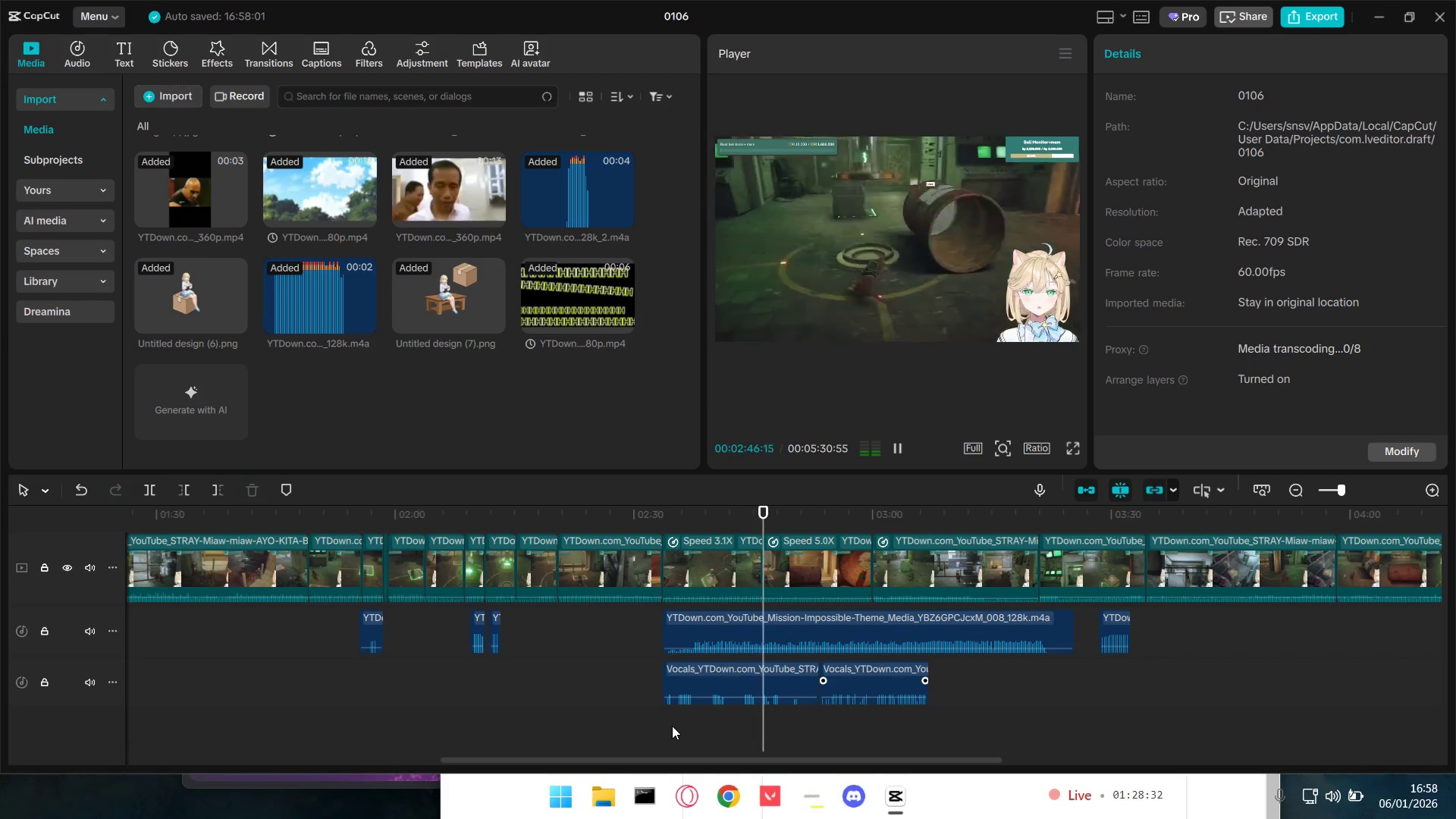 
key(Space)
 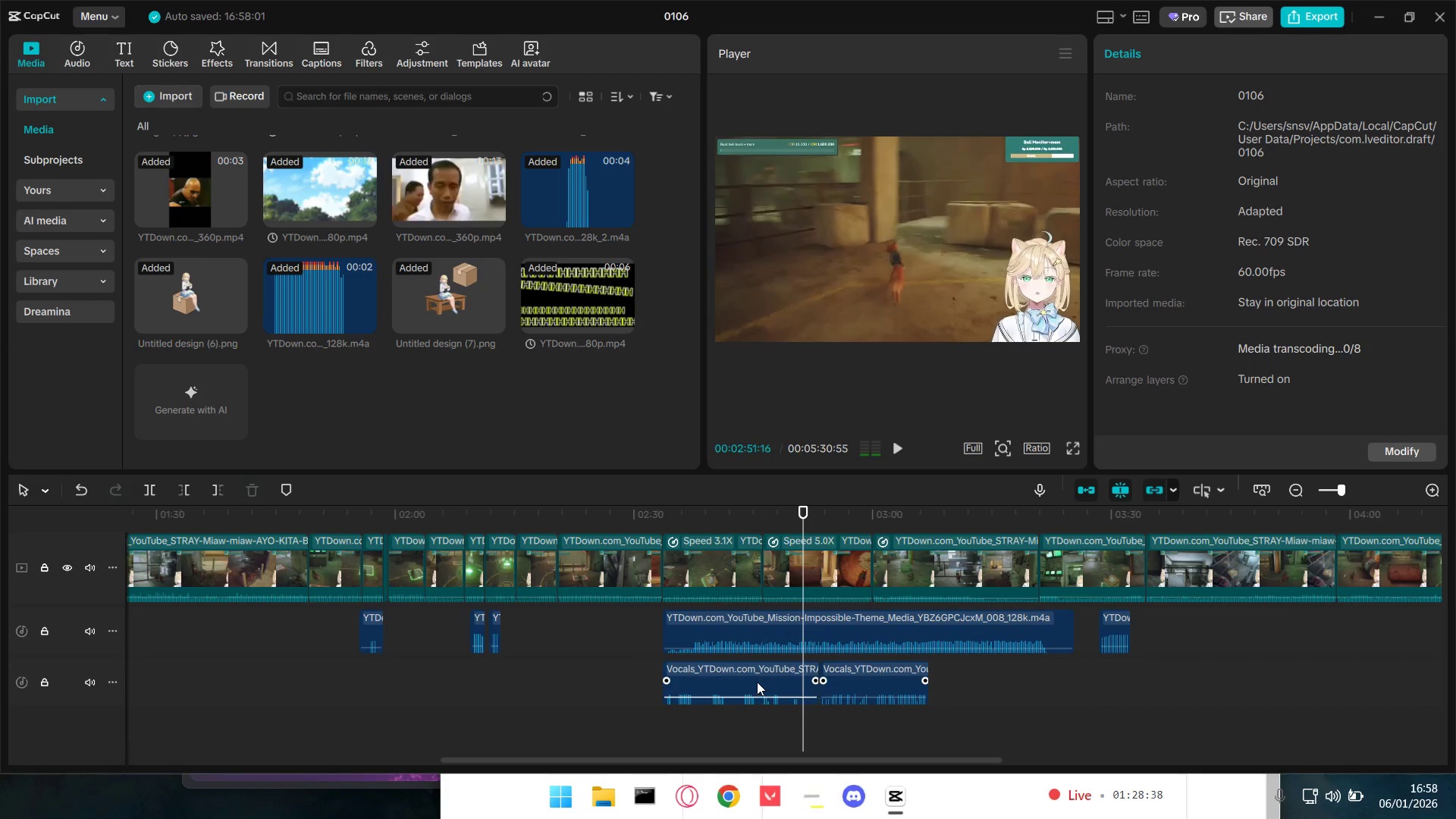 
left_click([757, 682])
 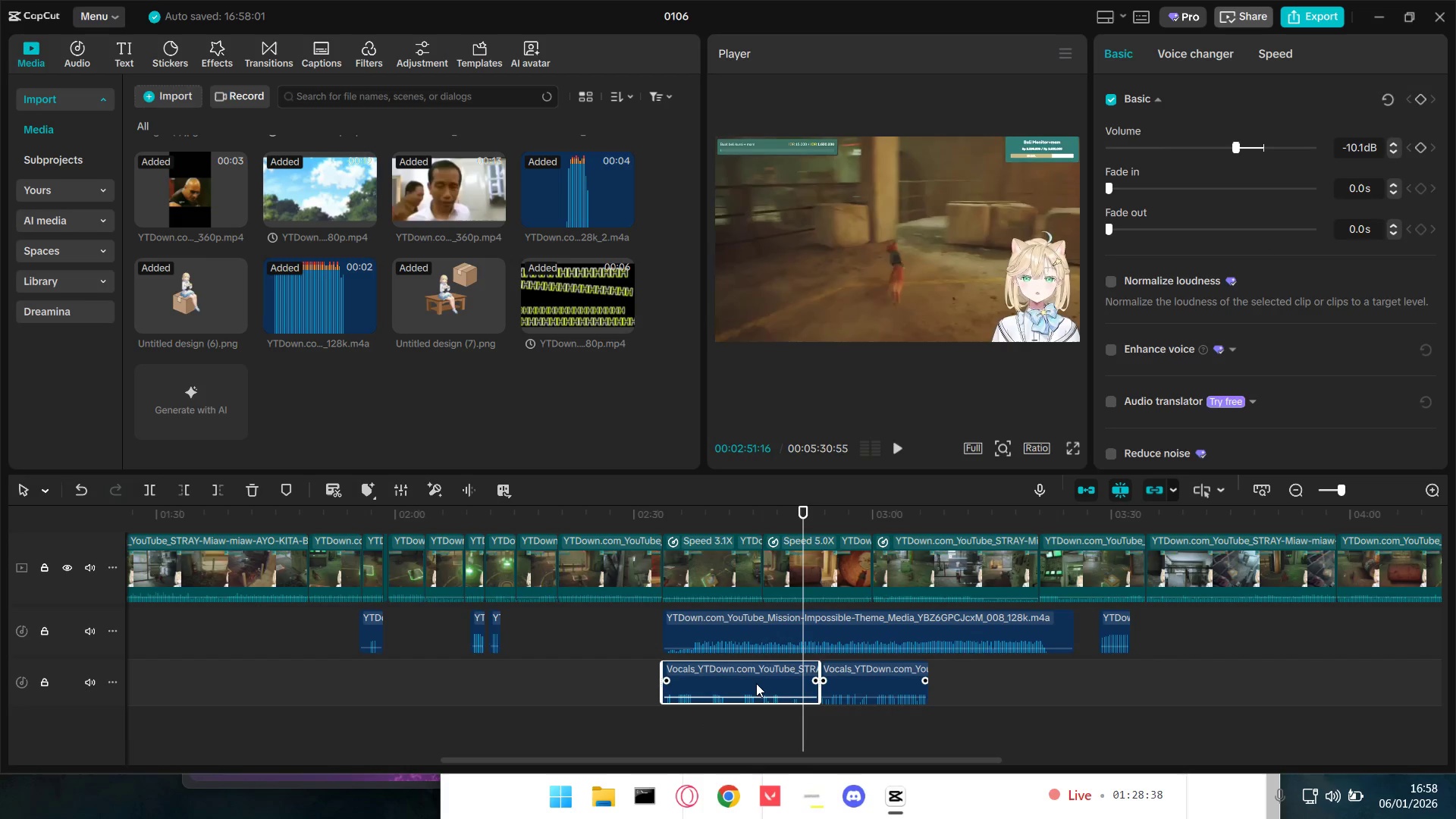 
key(Backspace)
 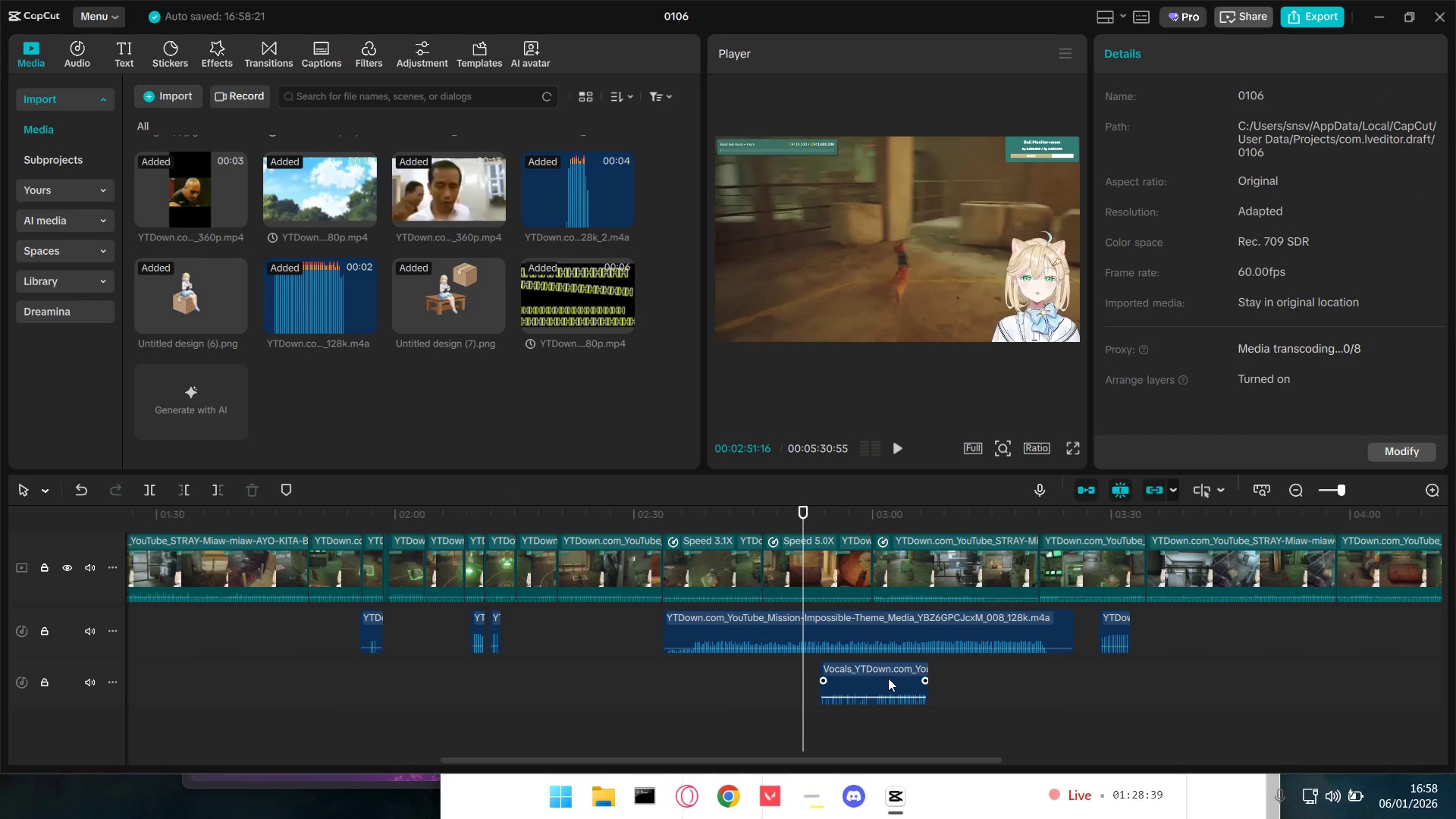 
left_click([889, 676])
 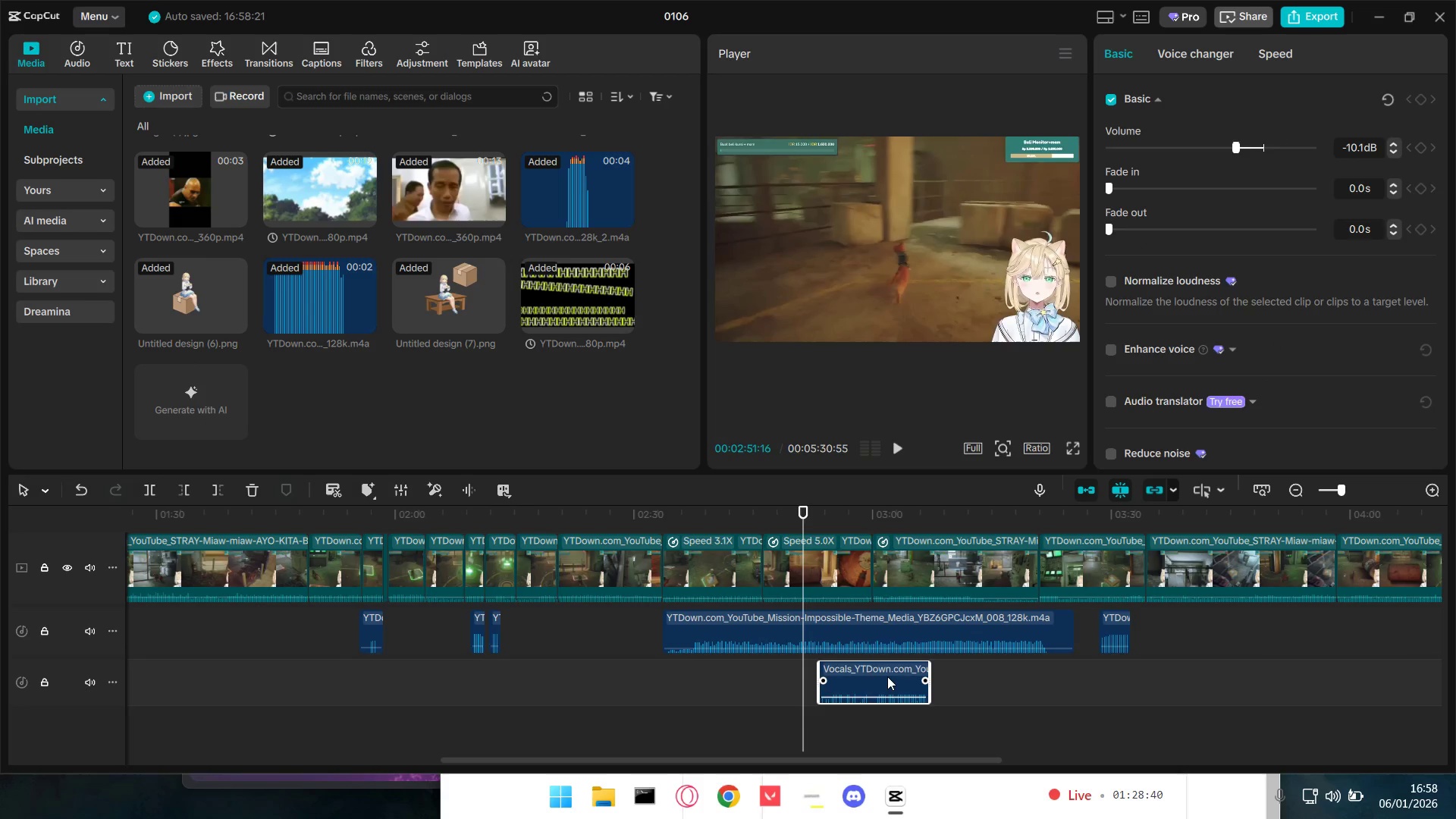 
key(Backspace)
 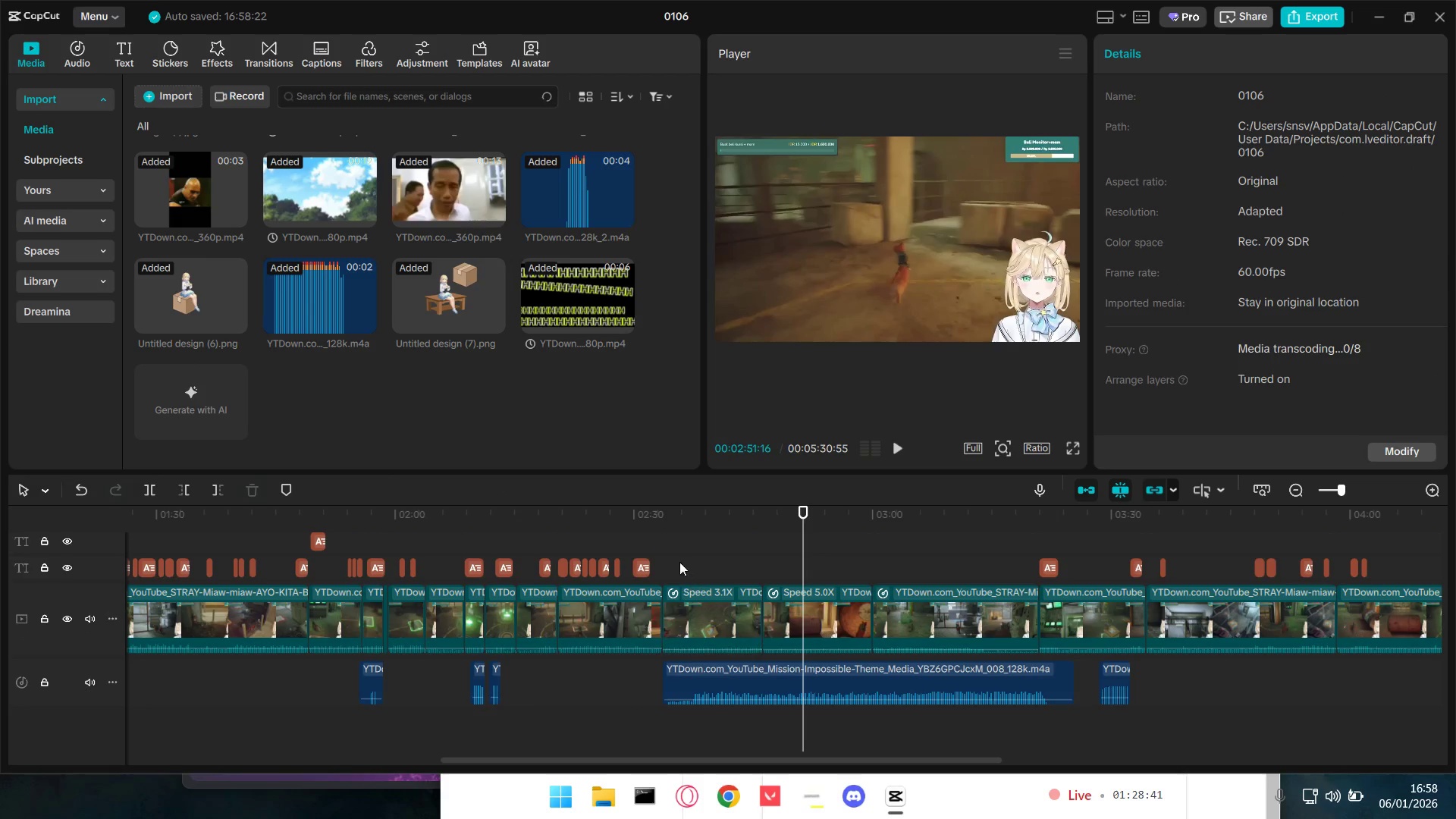 
key(Space)
 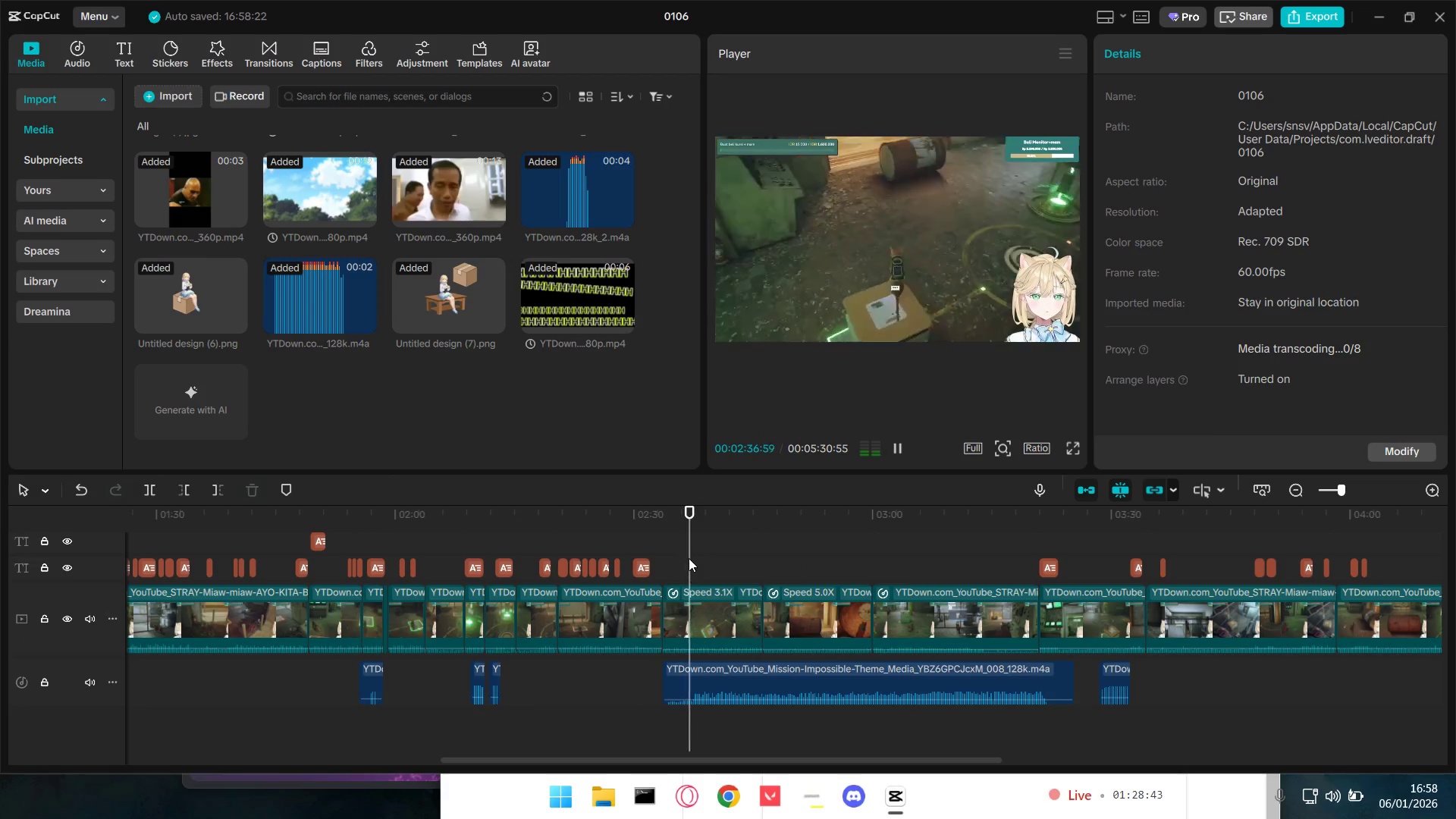 
key(Space)
 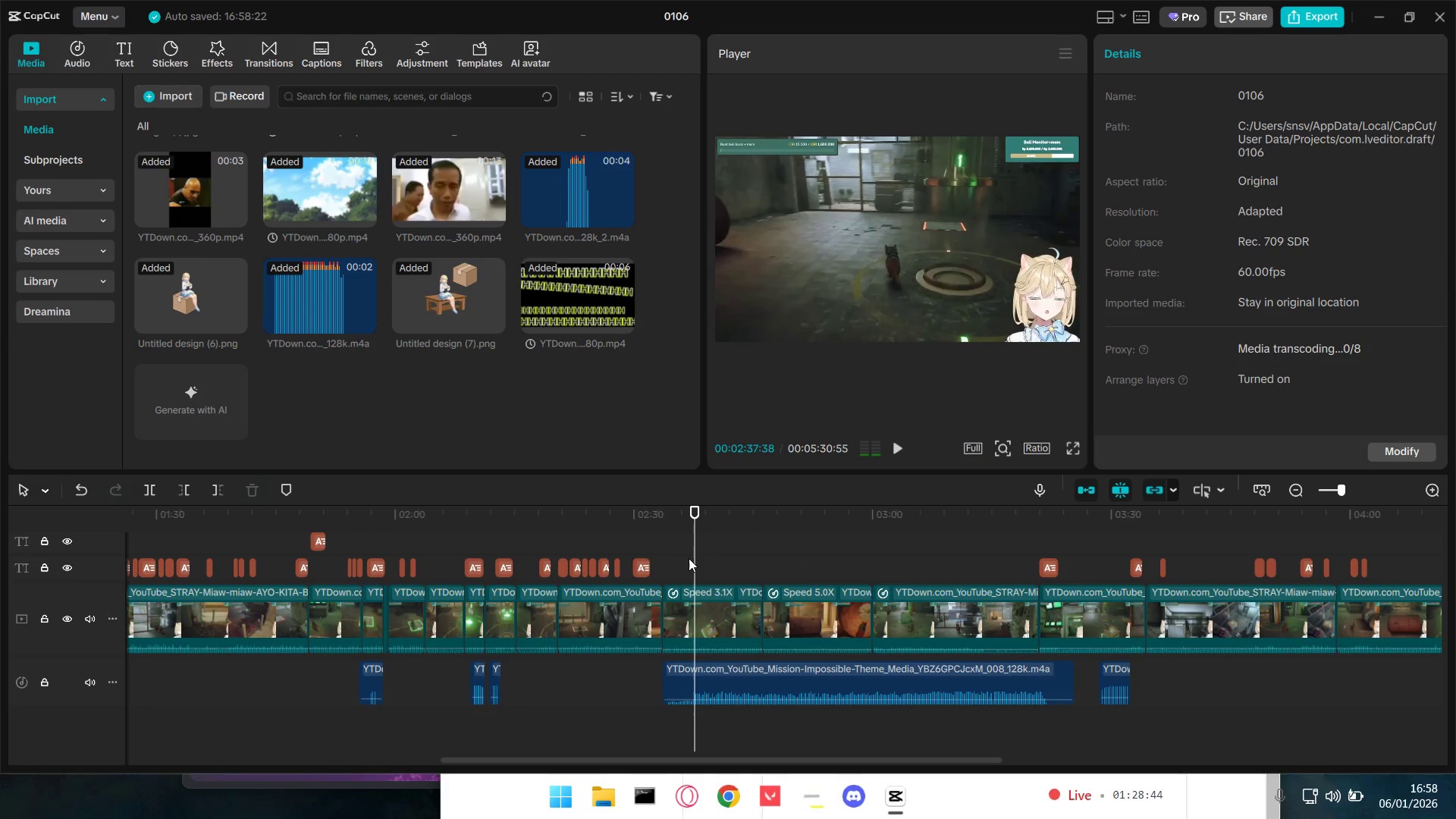 
key(Control+Z)
 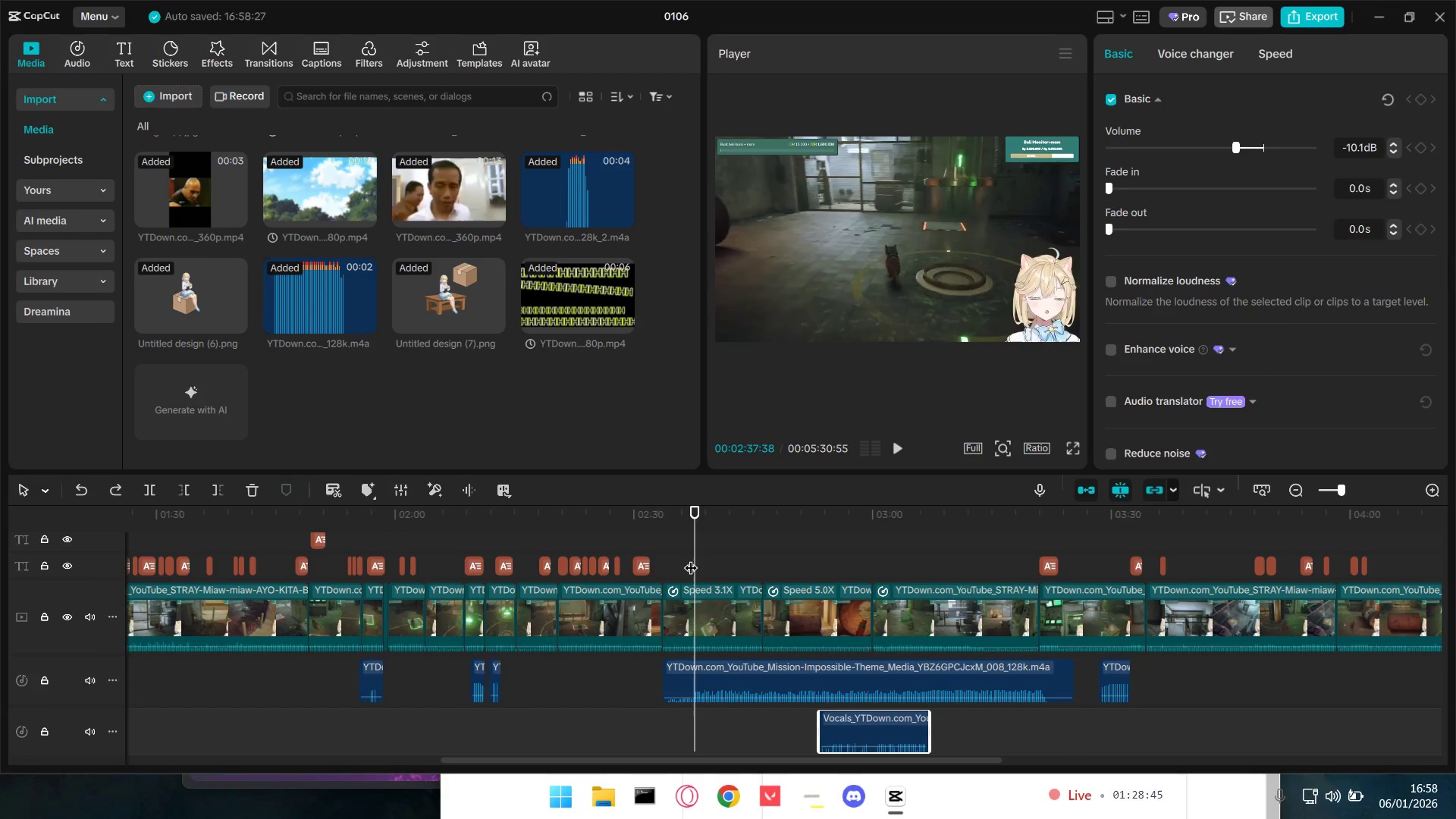 
key(Control+Z)
 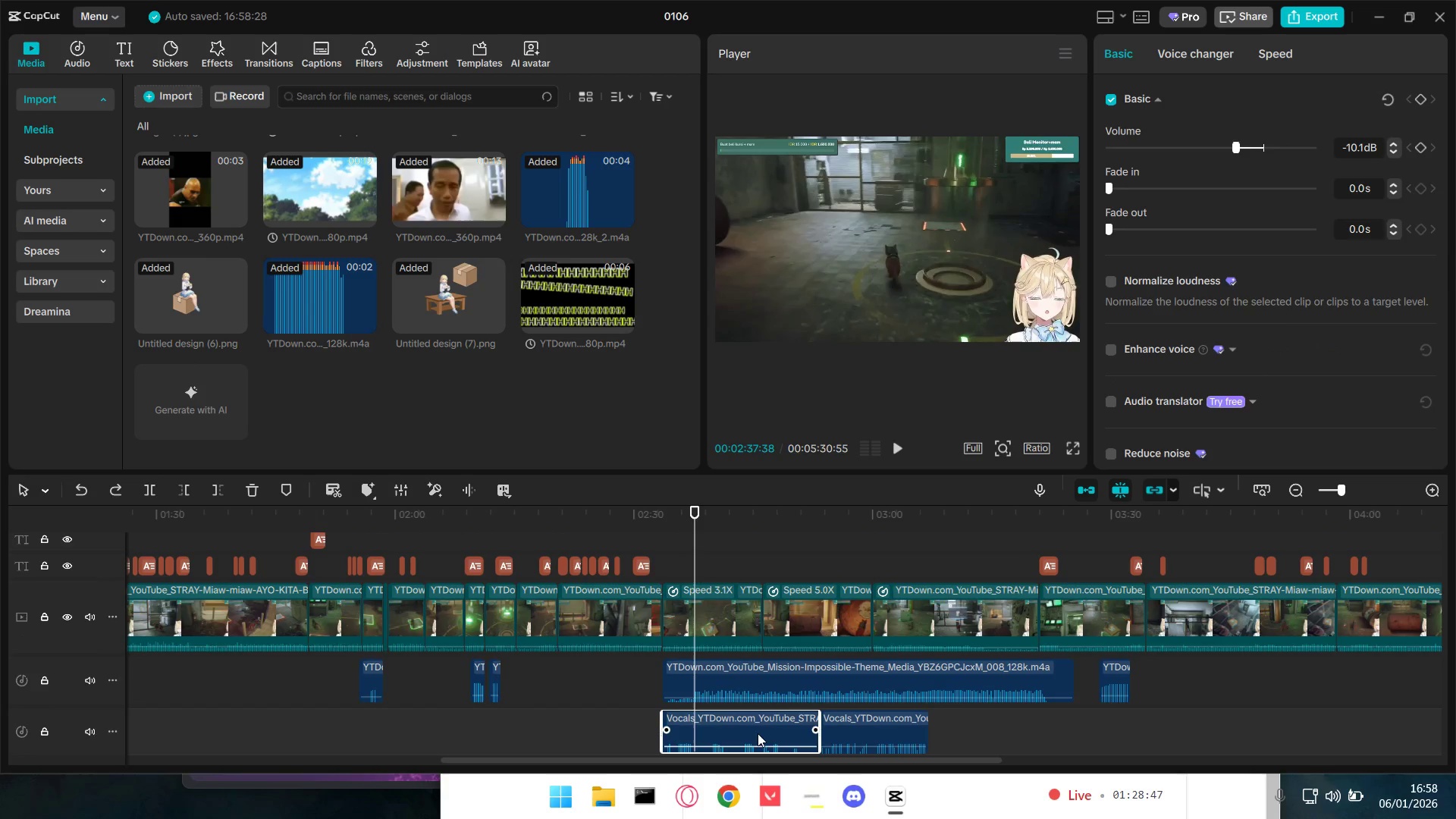 
left_click([708, 610])
 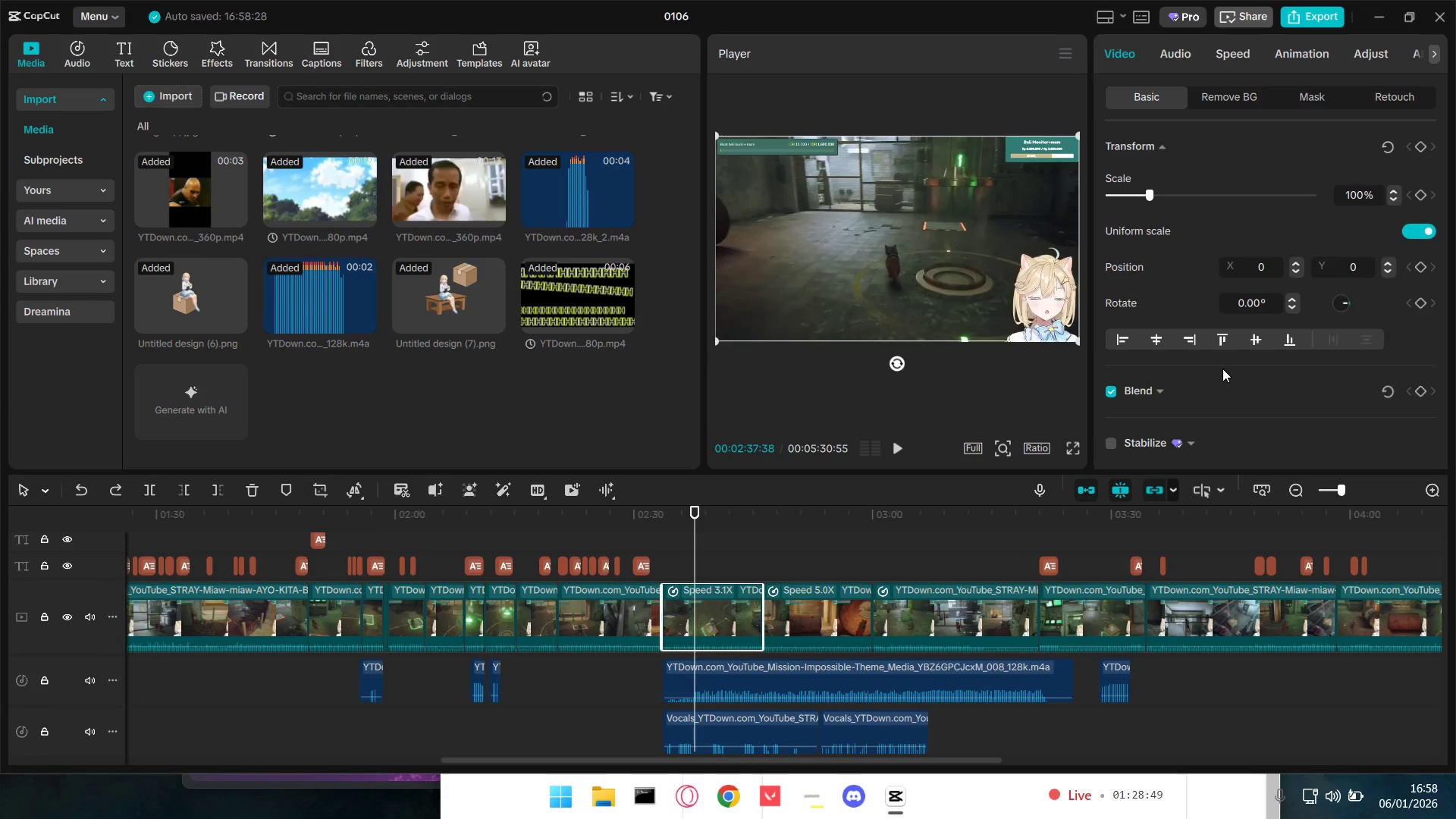 
left_click([1219, 46])
 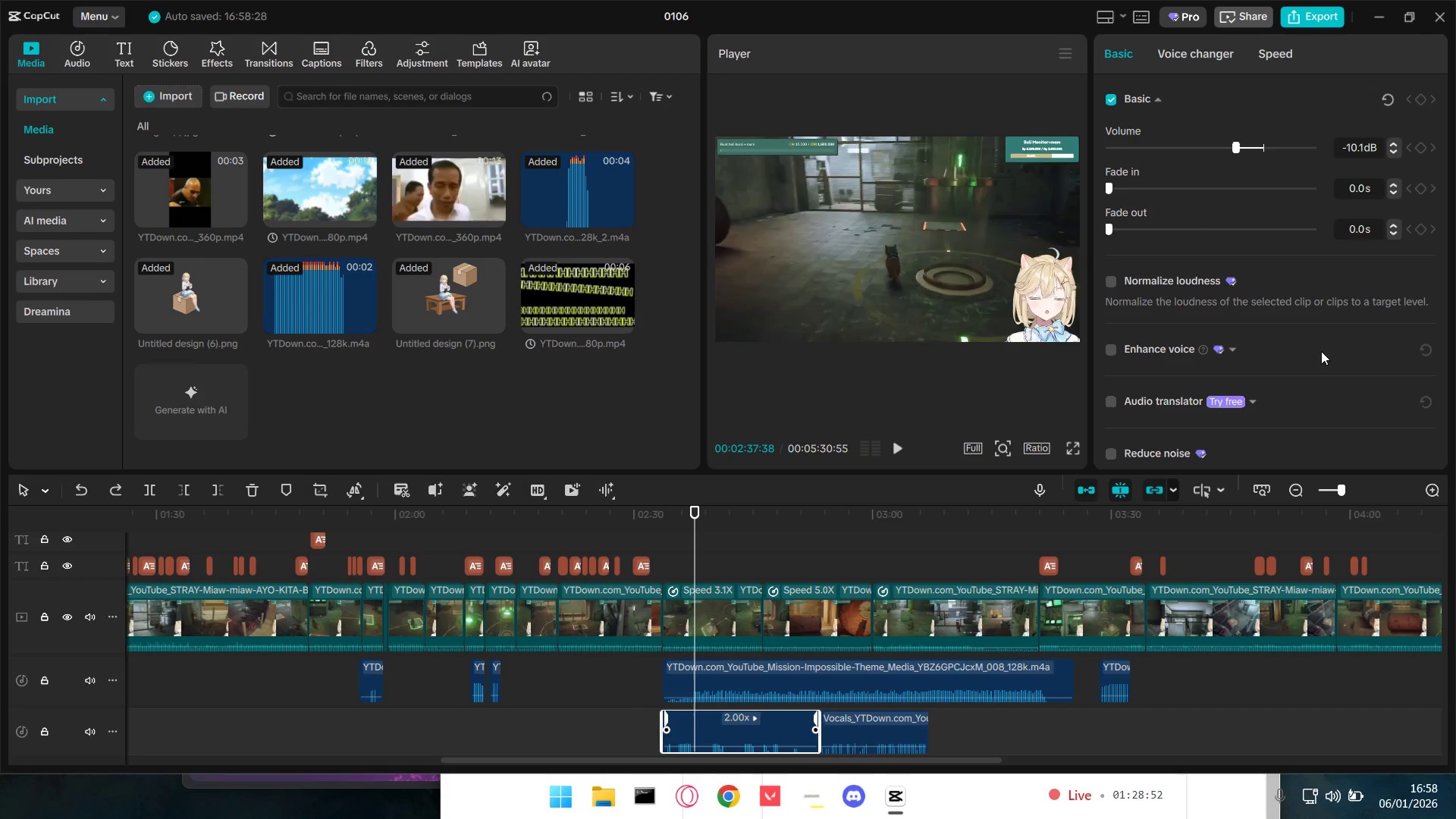 
left_click([1198, 58])
 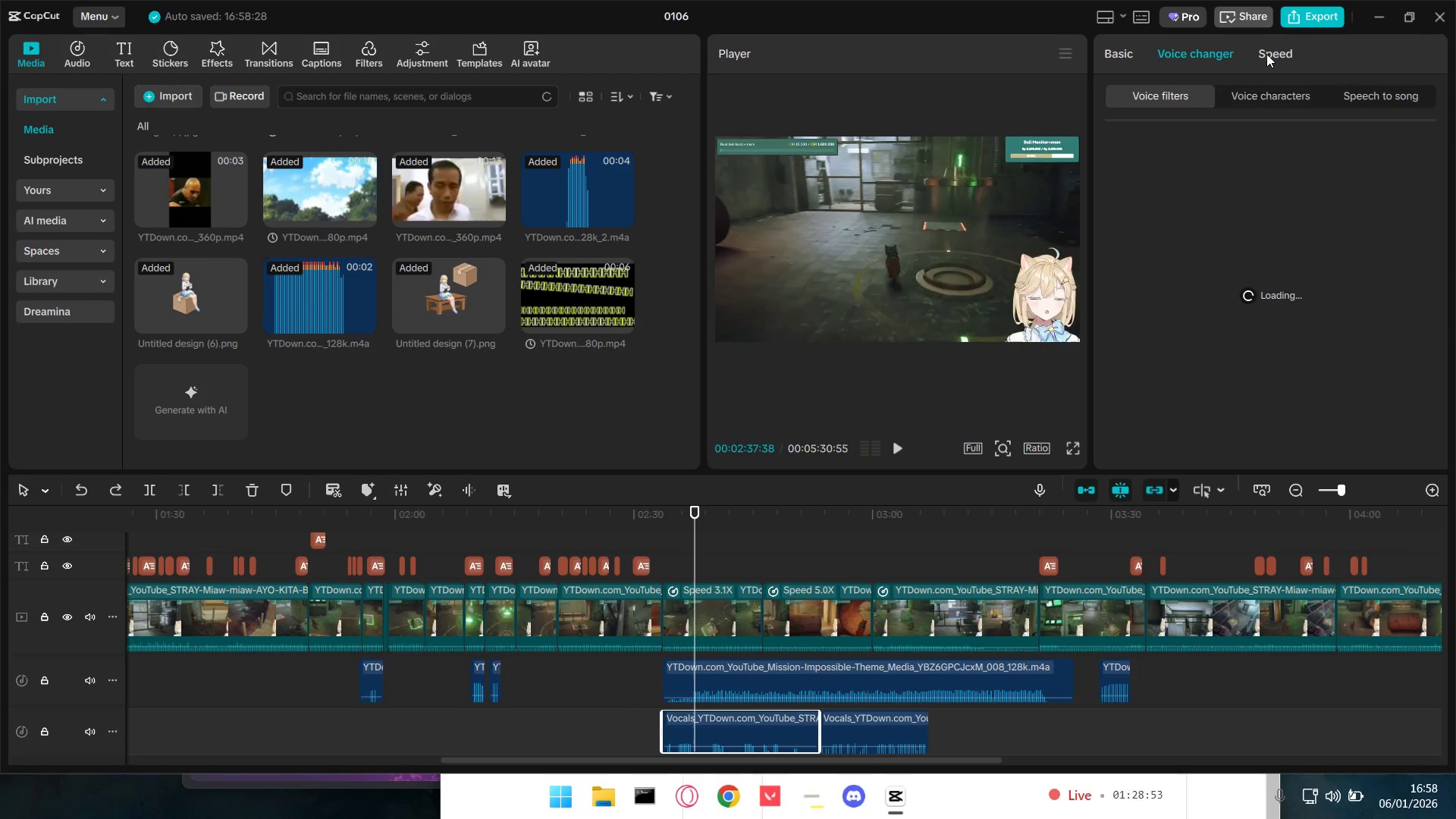 
double_click([1271, 53])
 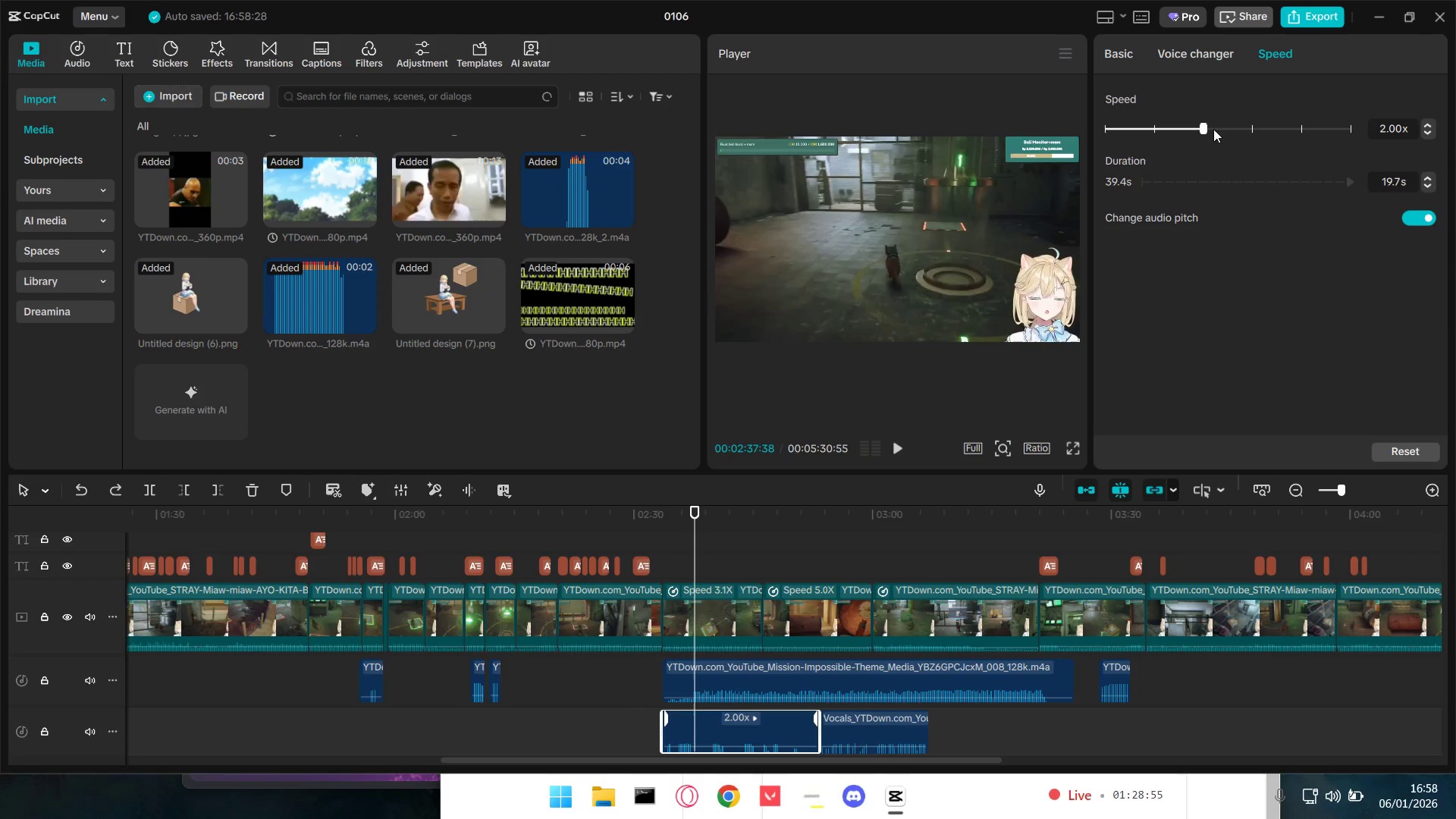 
left_click_drag(start_coordinate=[1404, 130], to_coordinate=[1340, 133])
 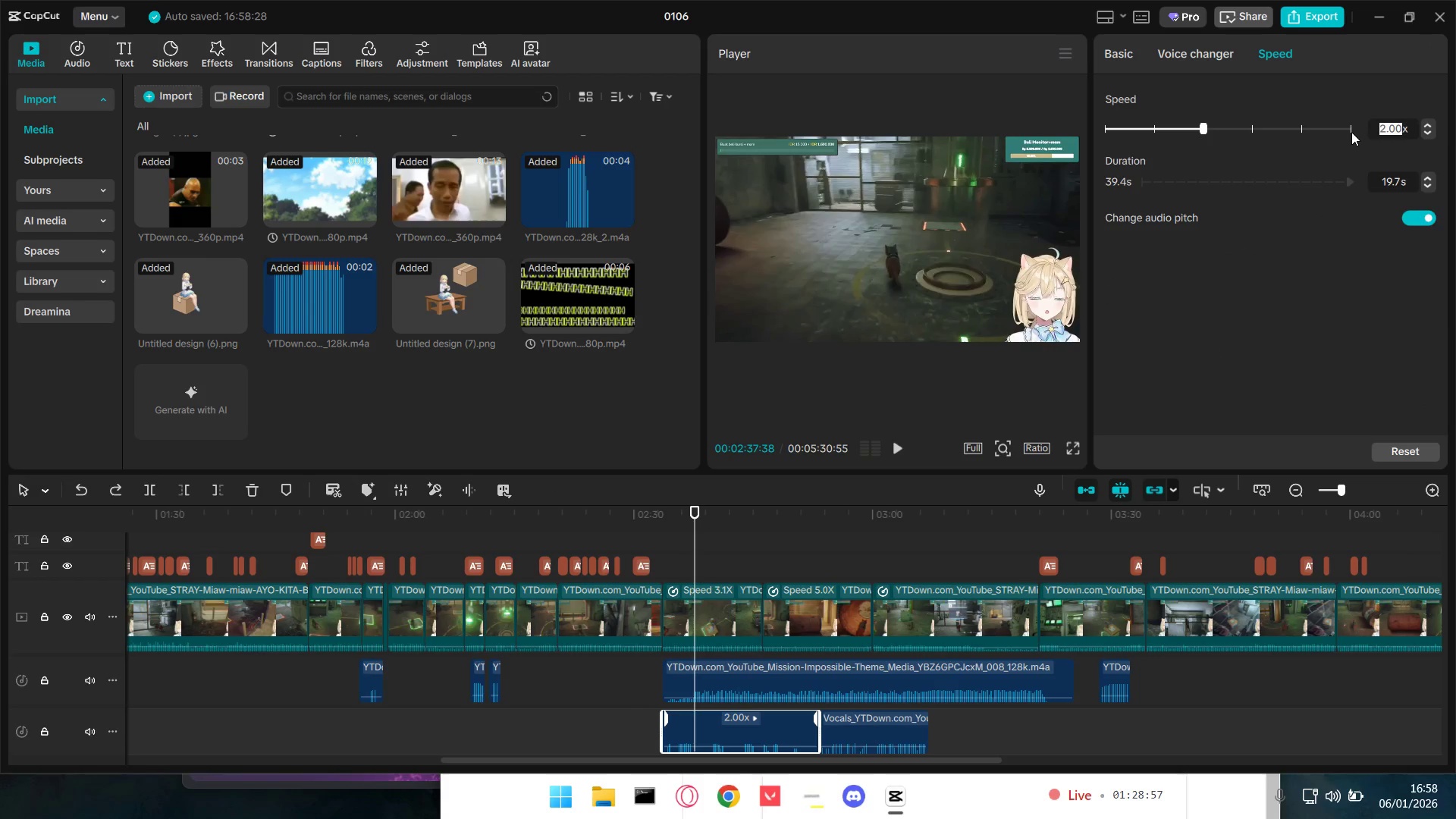 
key(Numpad3)
 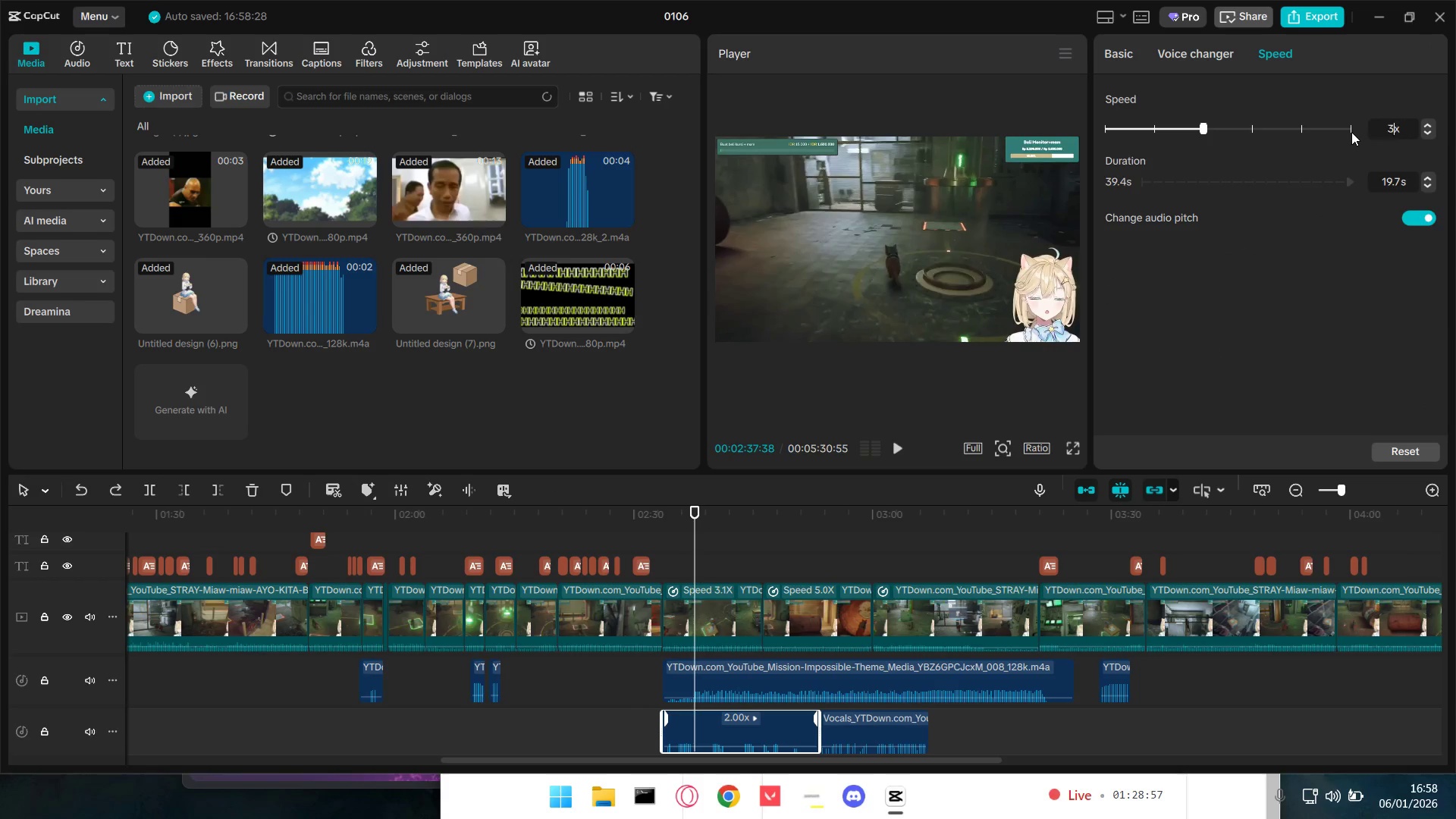 
key(NumpadDecimal)
 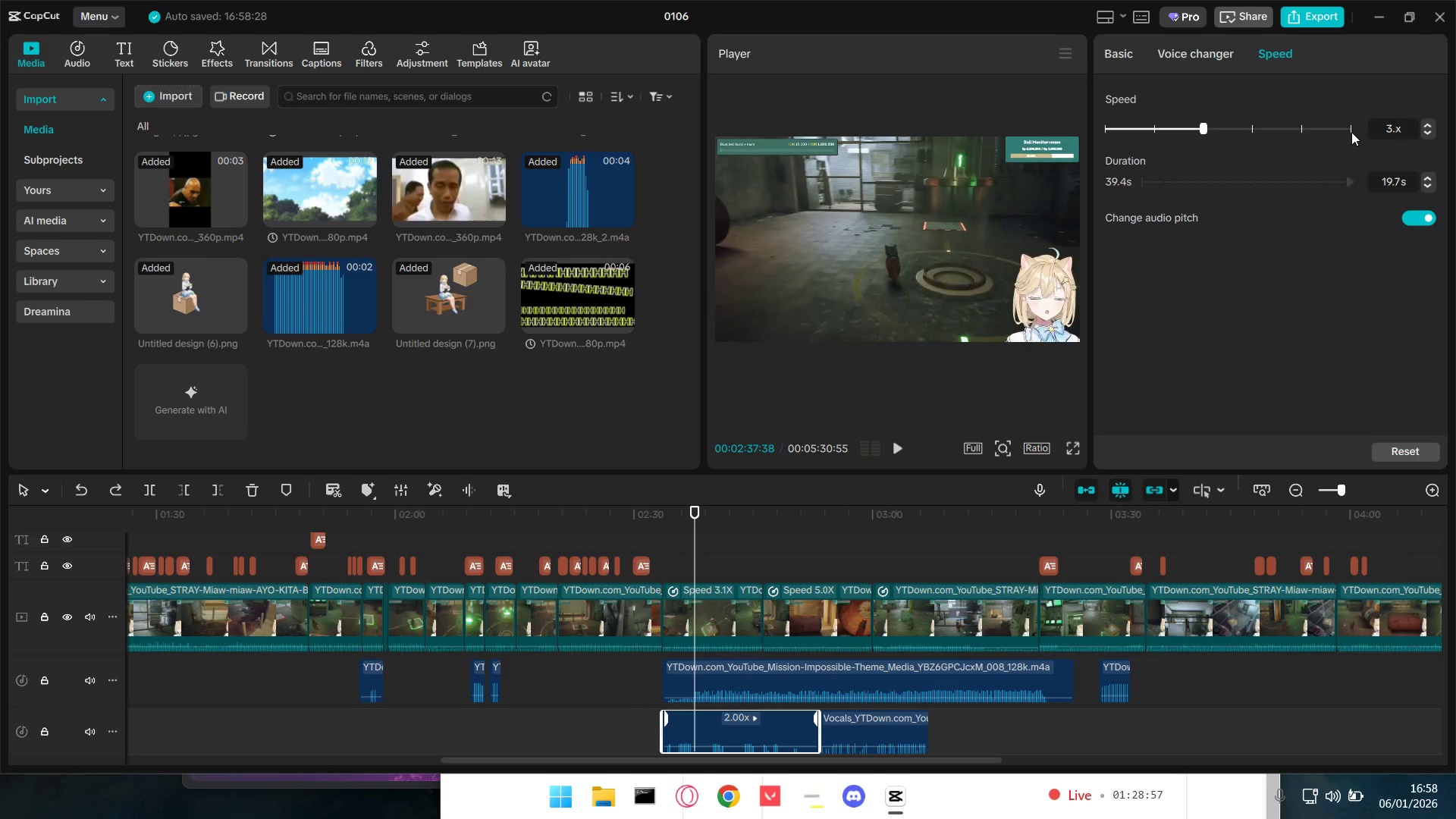 
key(Numpad3)
 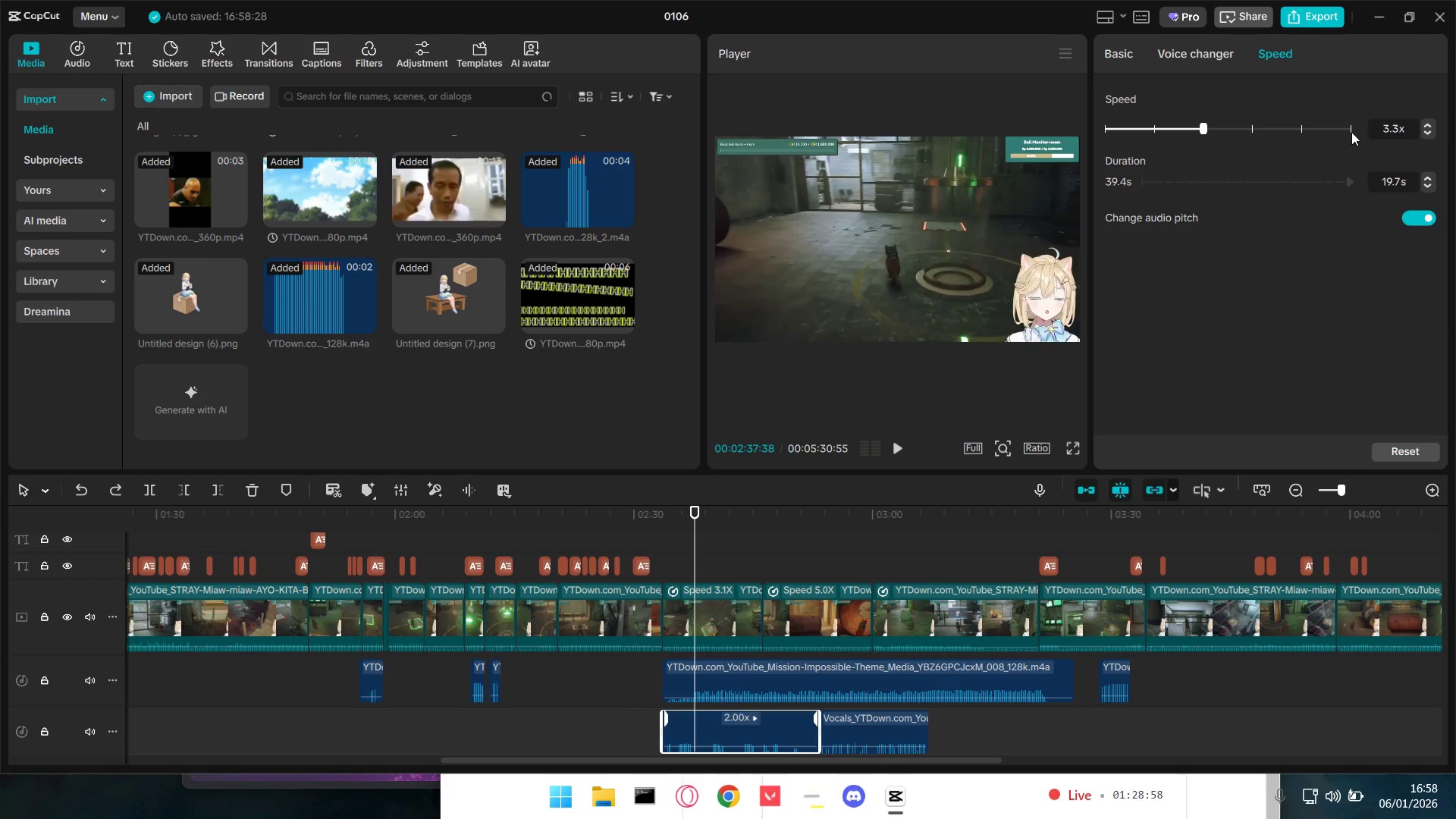 
key(Numpad3)
 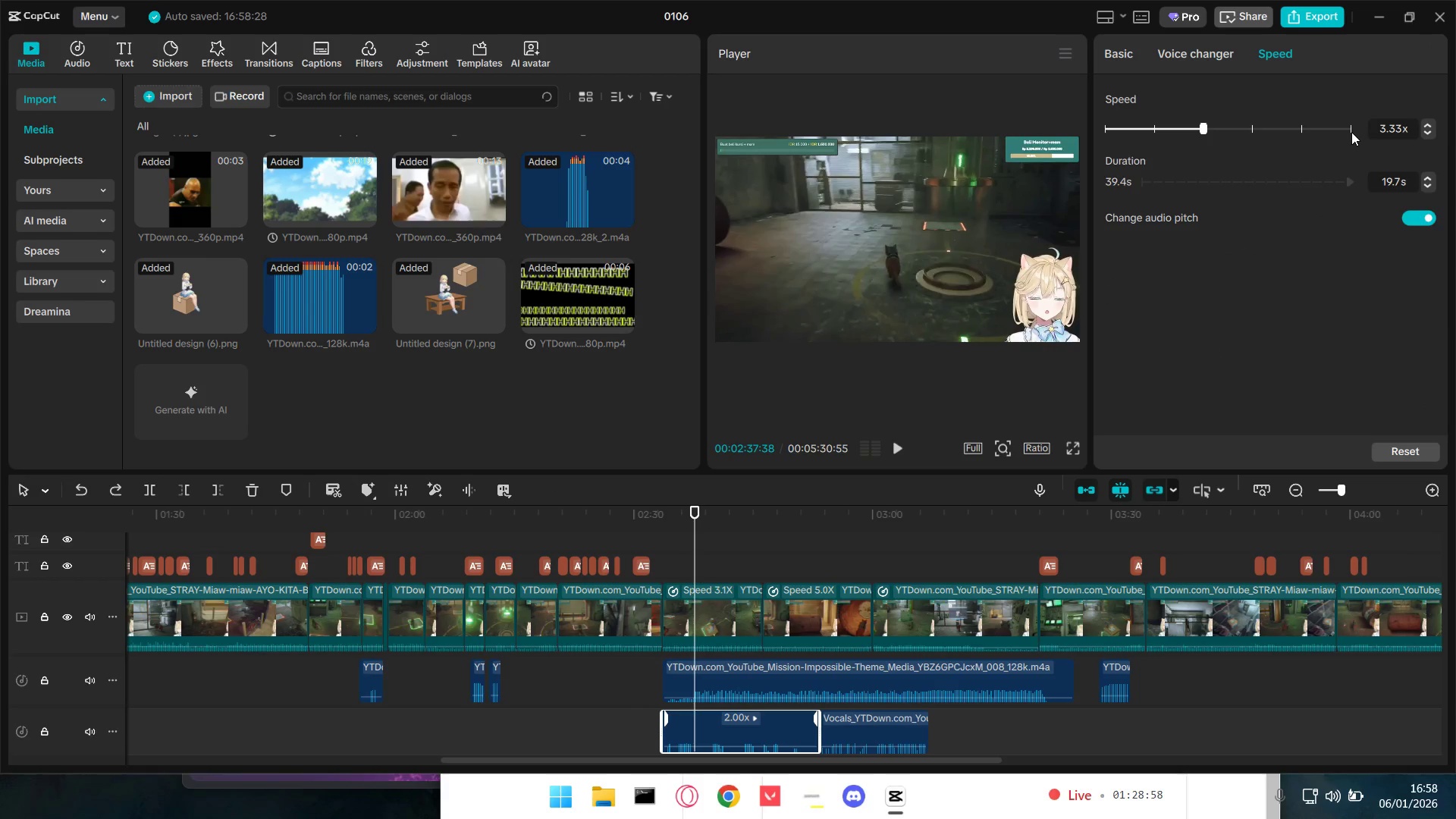 
key(NumpadEnter)
 